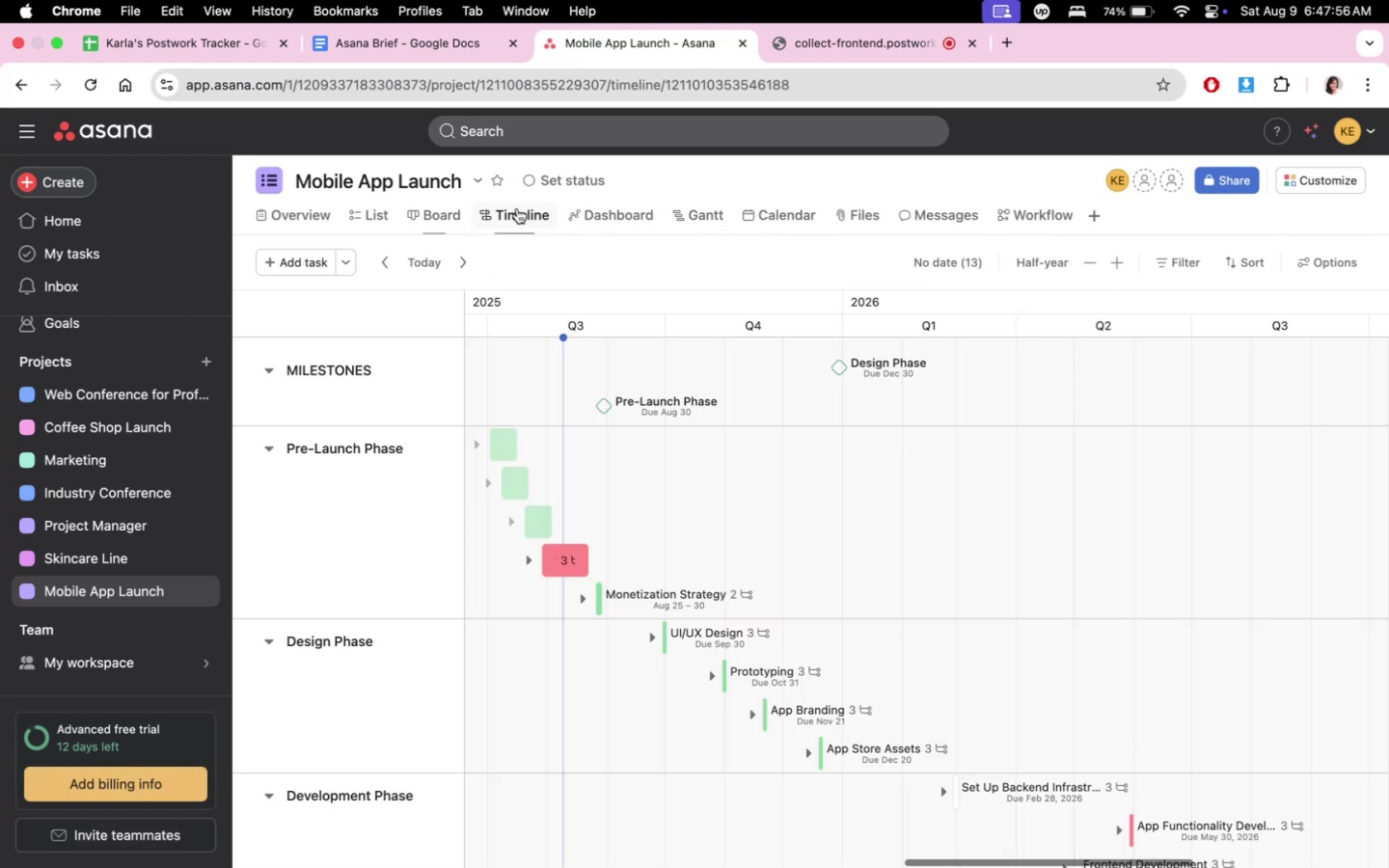 
scroll: coordinate [1055, 652], scroll_direction: down, amount: 13.0
 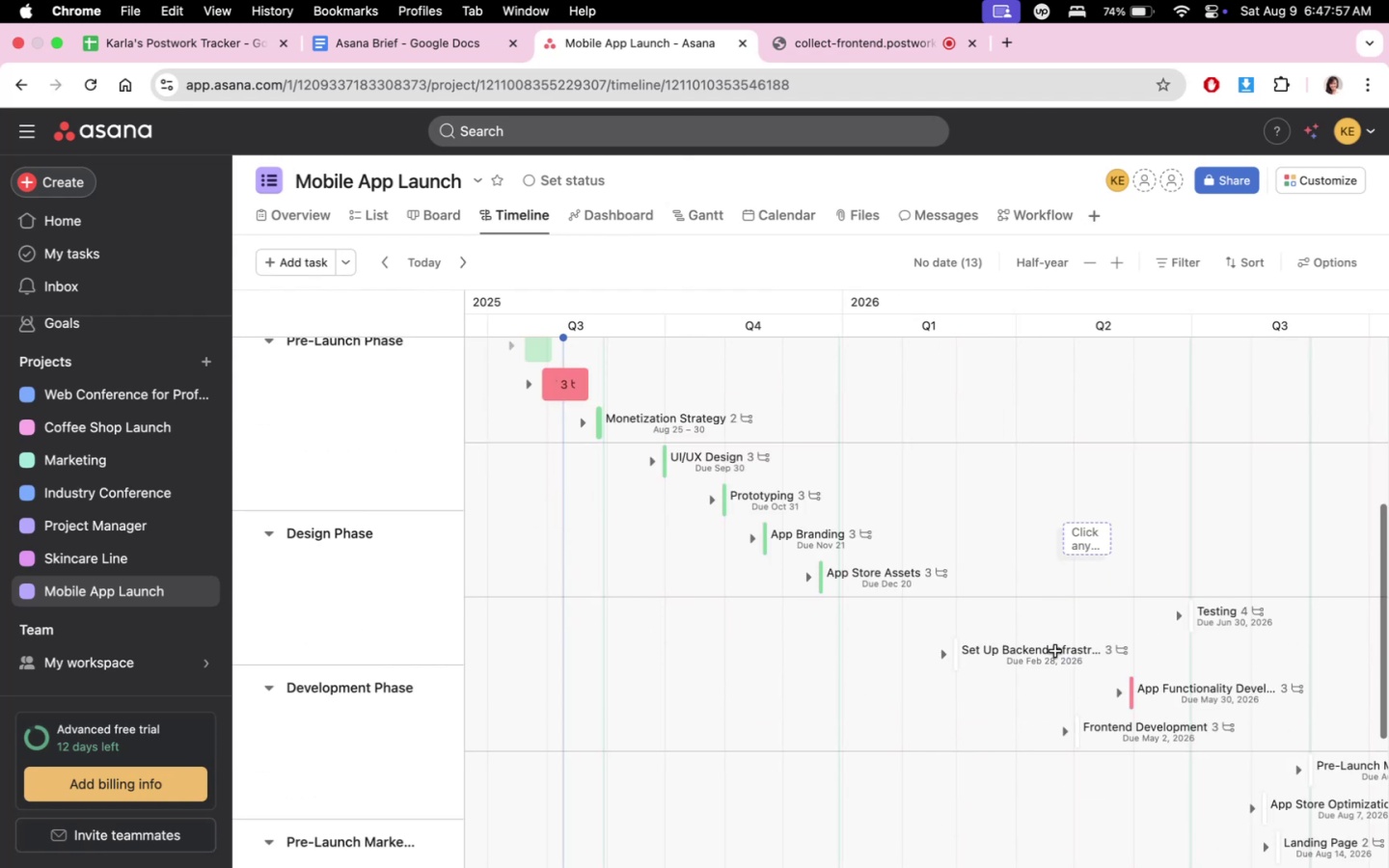 
scroll: coordinate [1055, 654], scroll_direction: up, amount: 14.0
 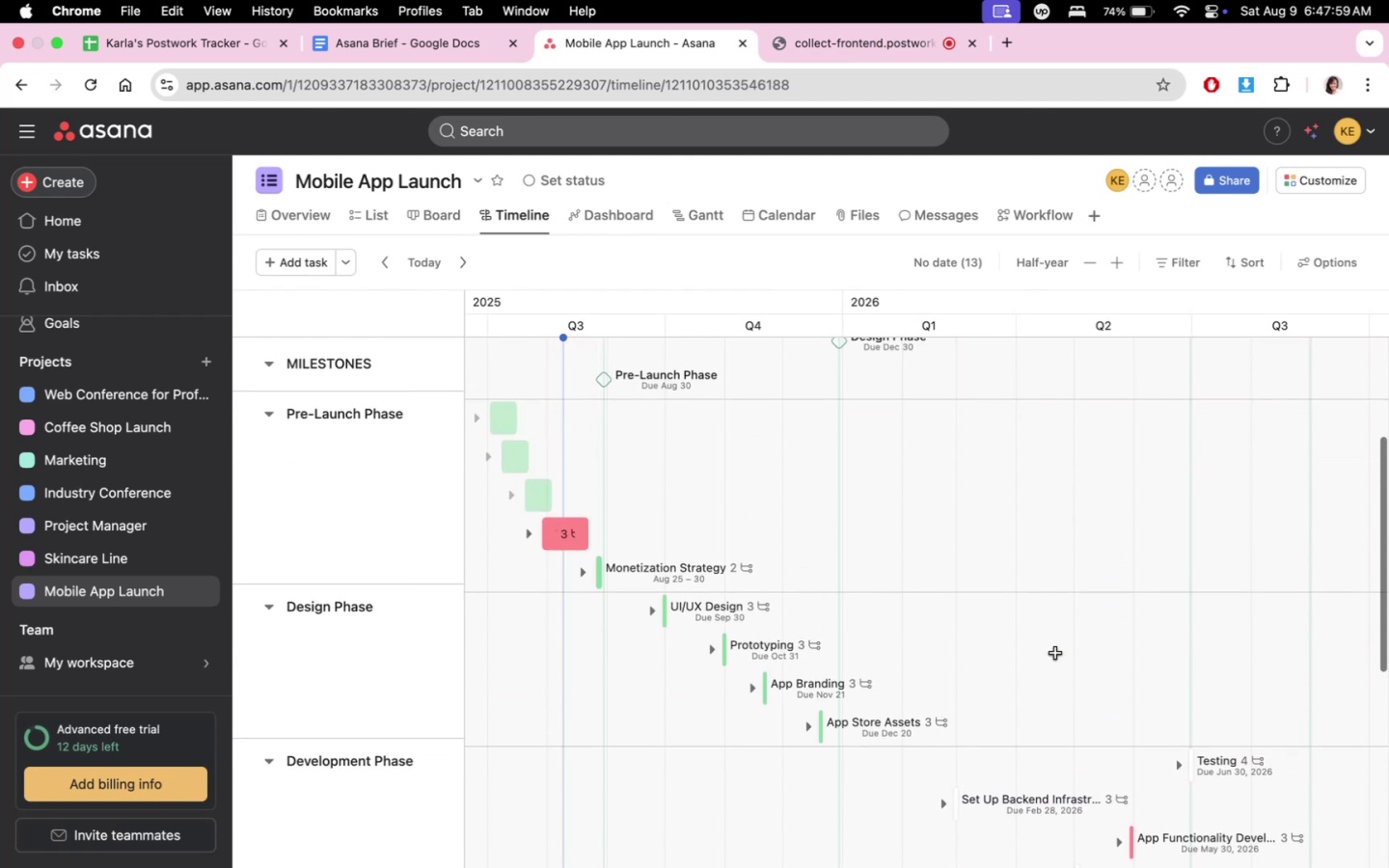 
scroll: coordinate [1055, 654], scroll_direction: down, amount: 11.0
 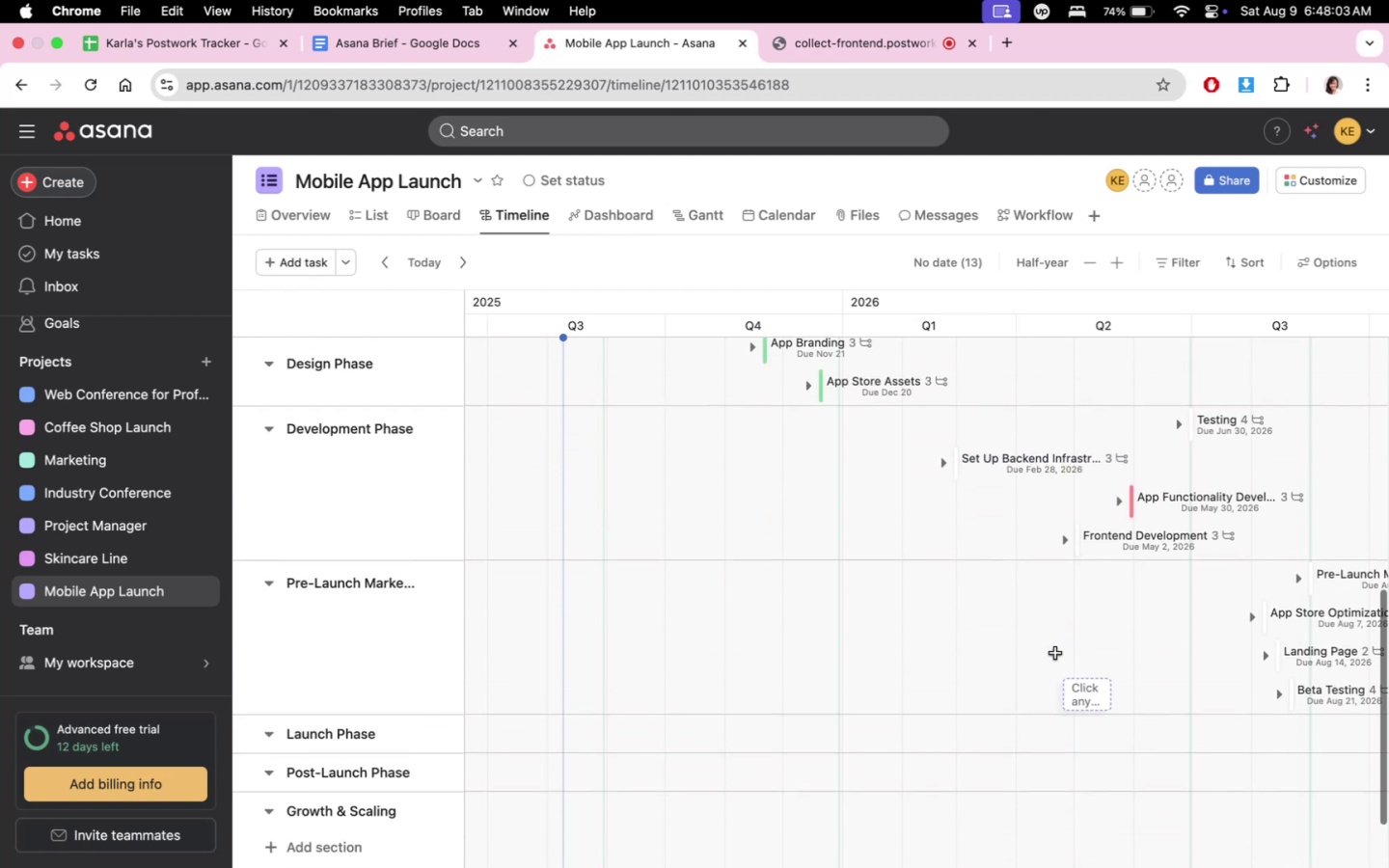 
scroll: coordinate [1053, 785], scroll_direction: up, amount: 7.0
 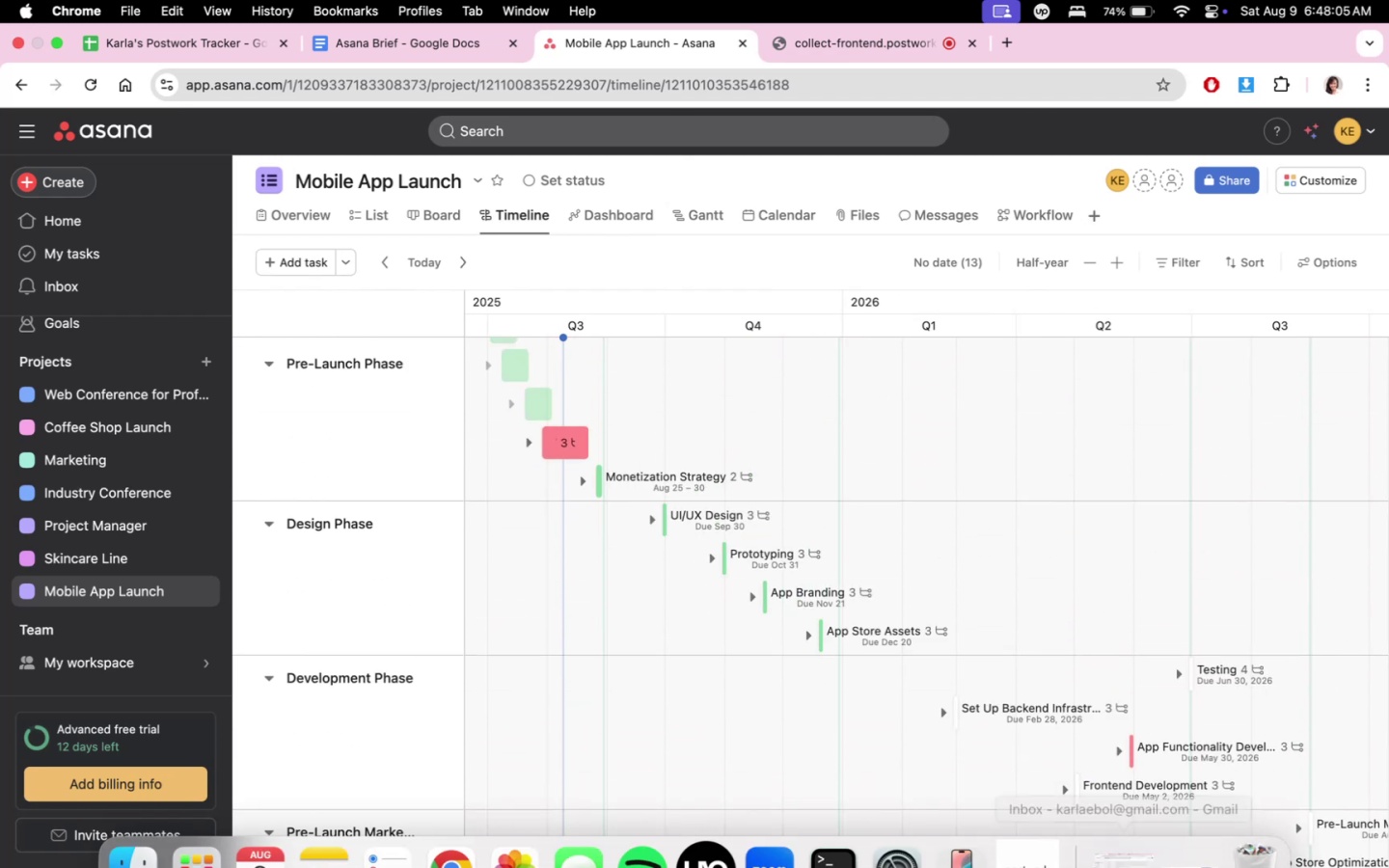 
scroll: coordinate [1074, 637], scroll_direction: none, amount: 0.0
 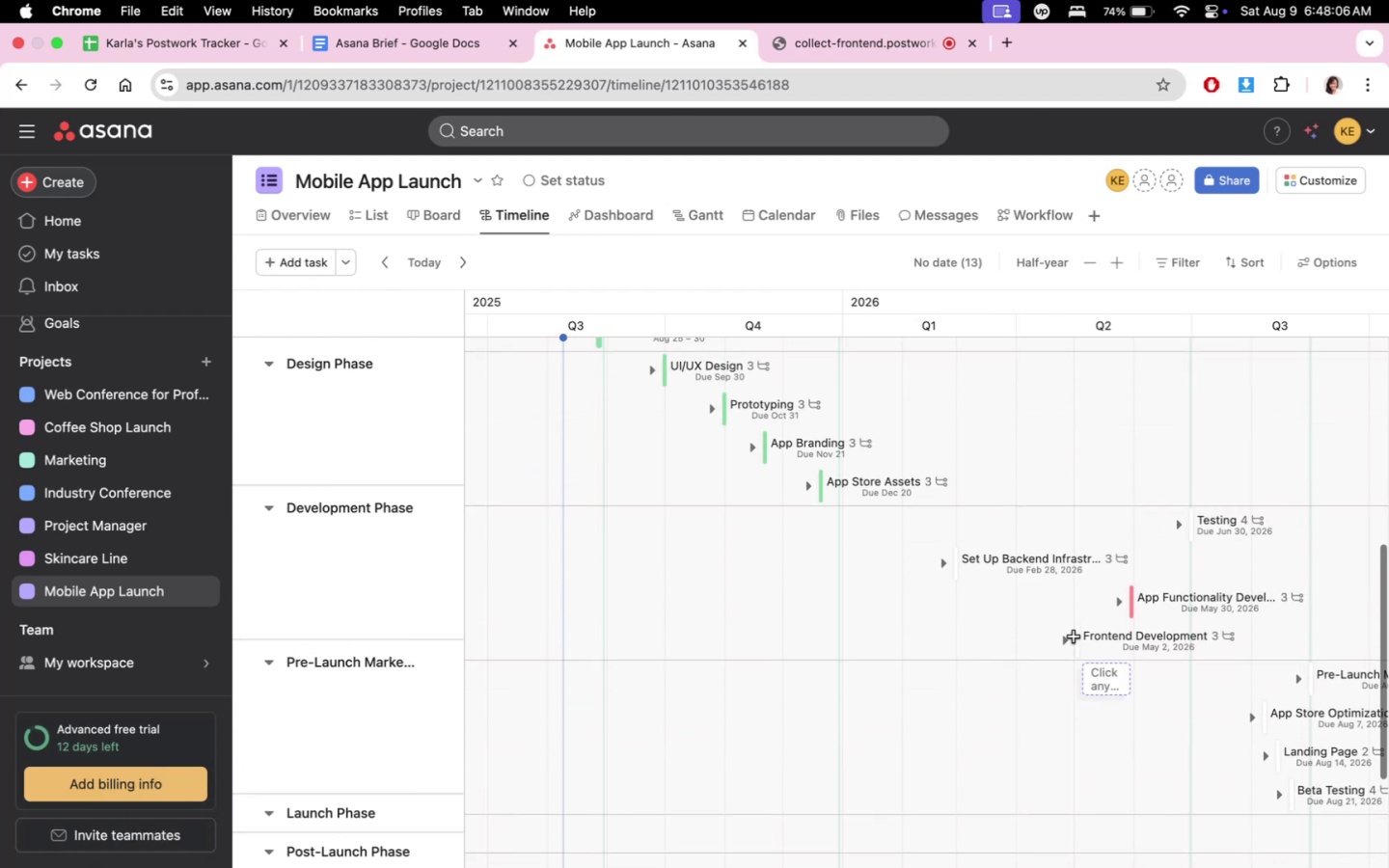 
scroll: coordinate [1106, 621], scroll_direction: up, amount: 2.0
 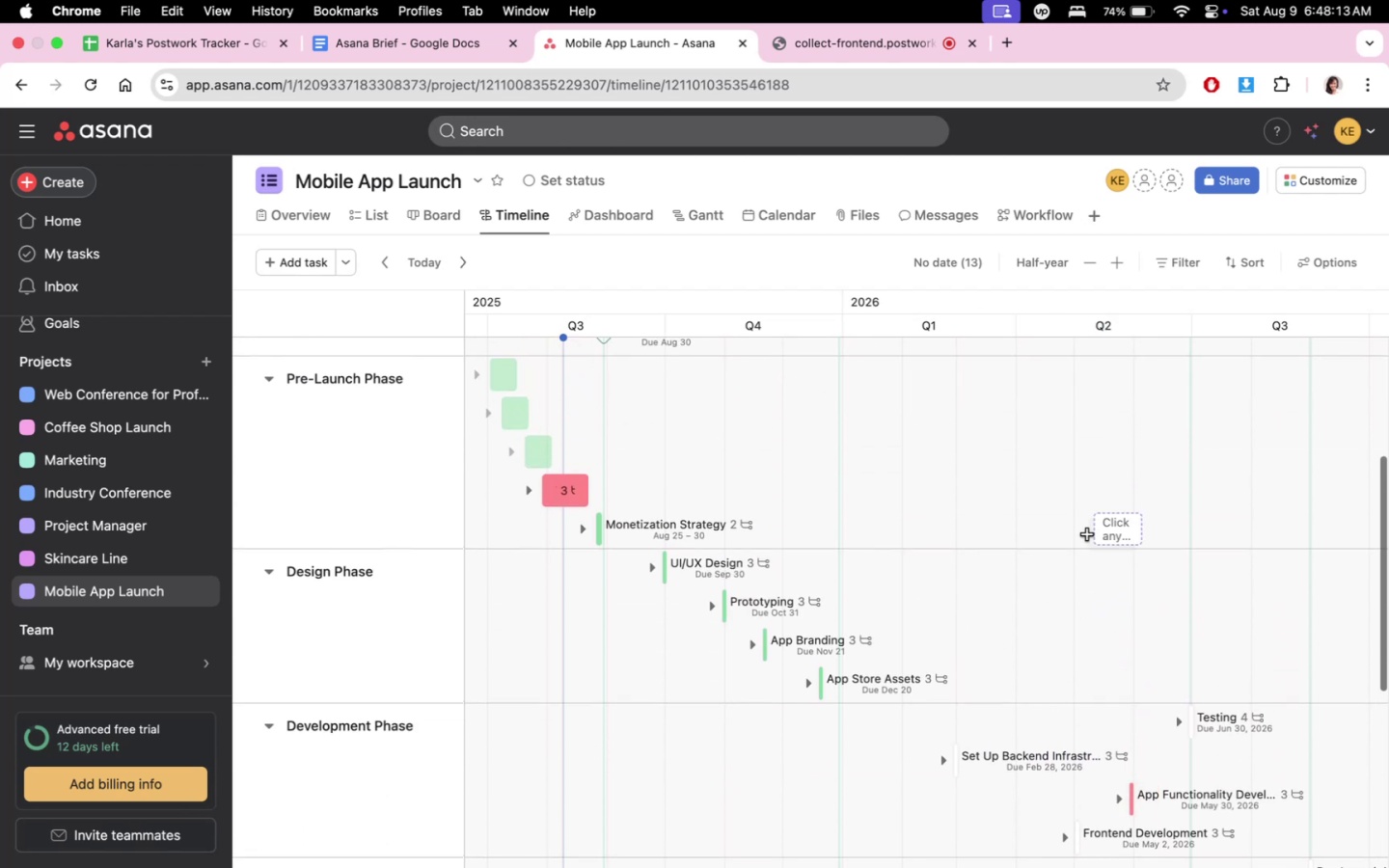 
scroll: coordinate [1097, 592], scroll_direction: none, amount: 0.0
 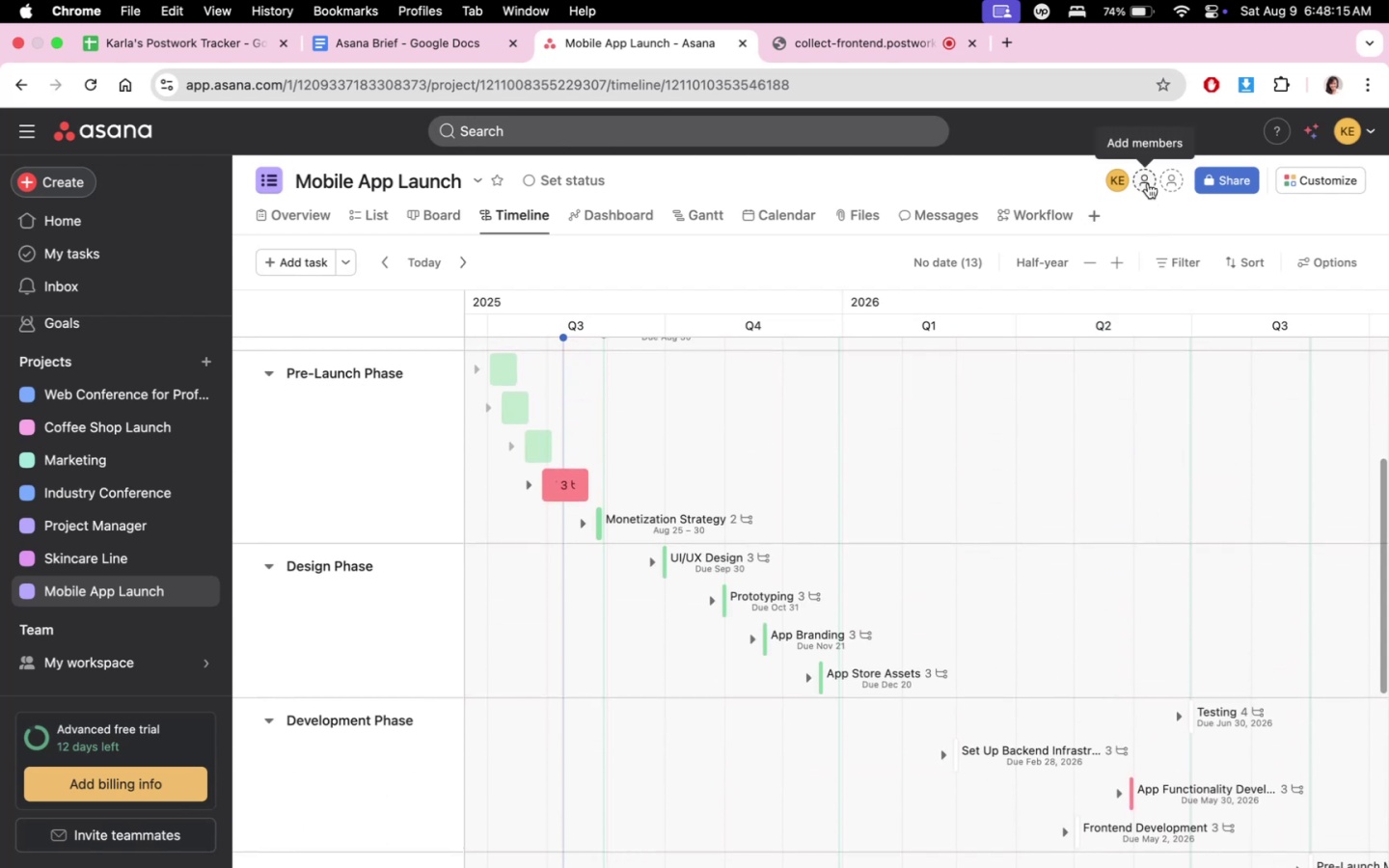 
scroll: coordinate [1099, 626], scroll_direction: down, amount: 3.0
 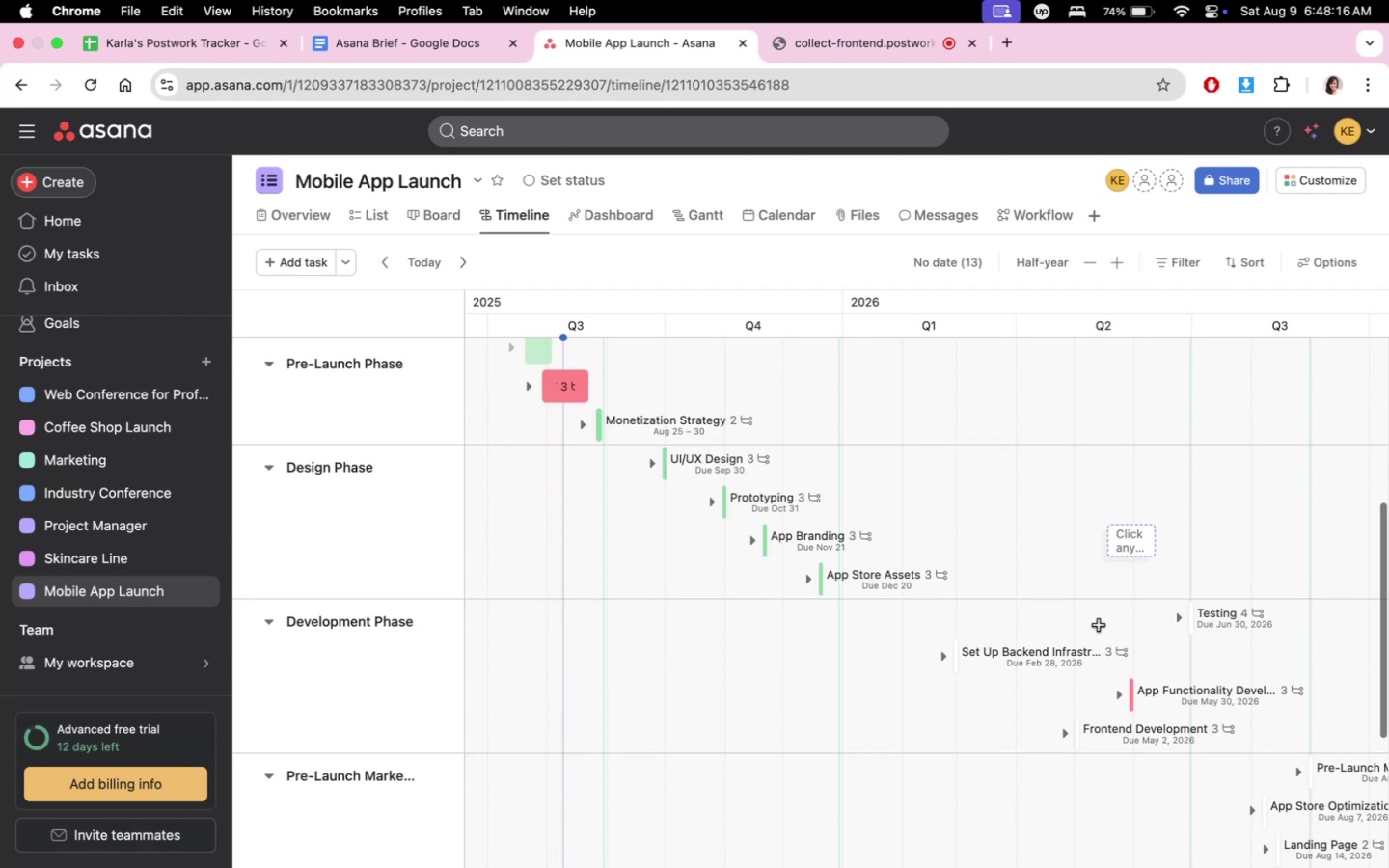 
left_click([414, 218])
 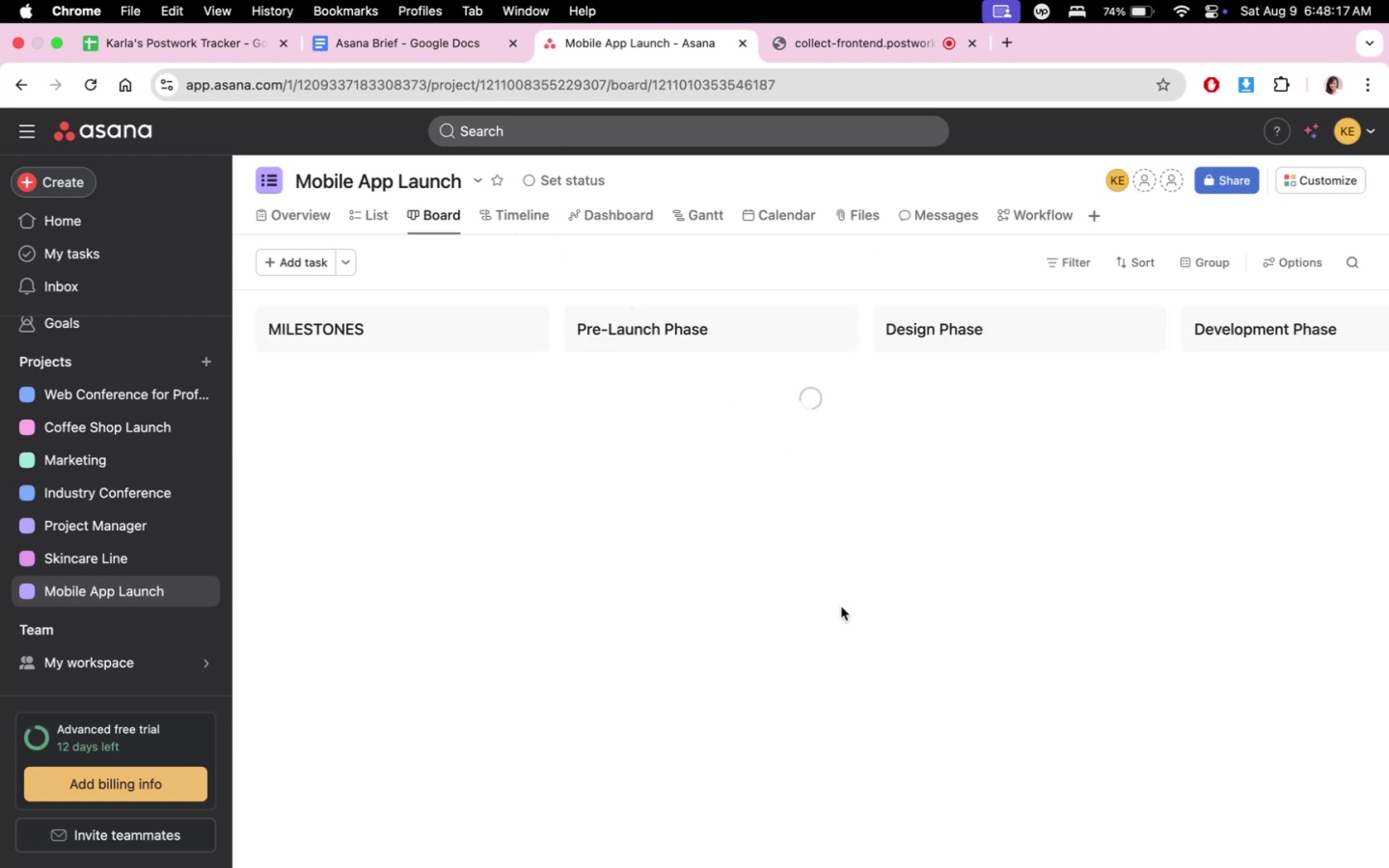 
scroll: coordinate [453, 724], scroll_direction: down, amount: 8.0
 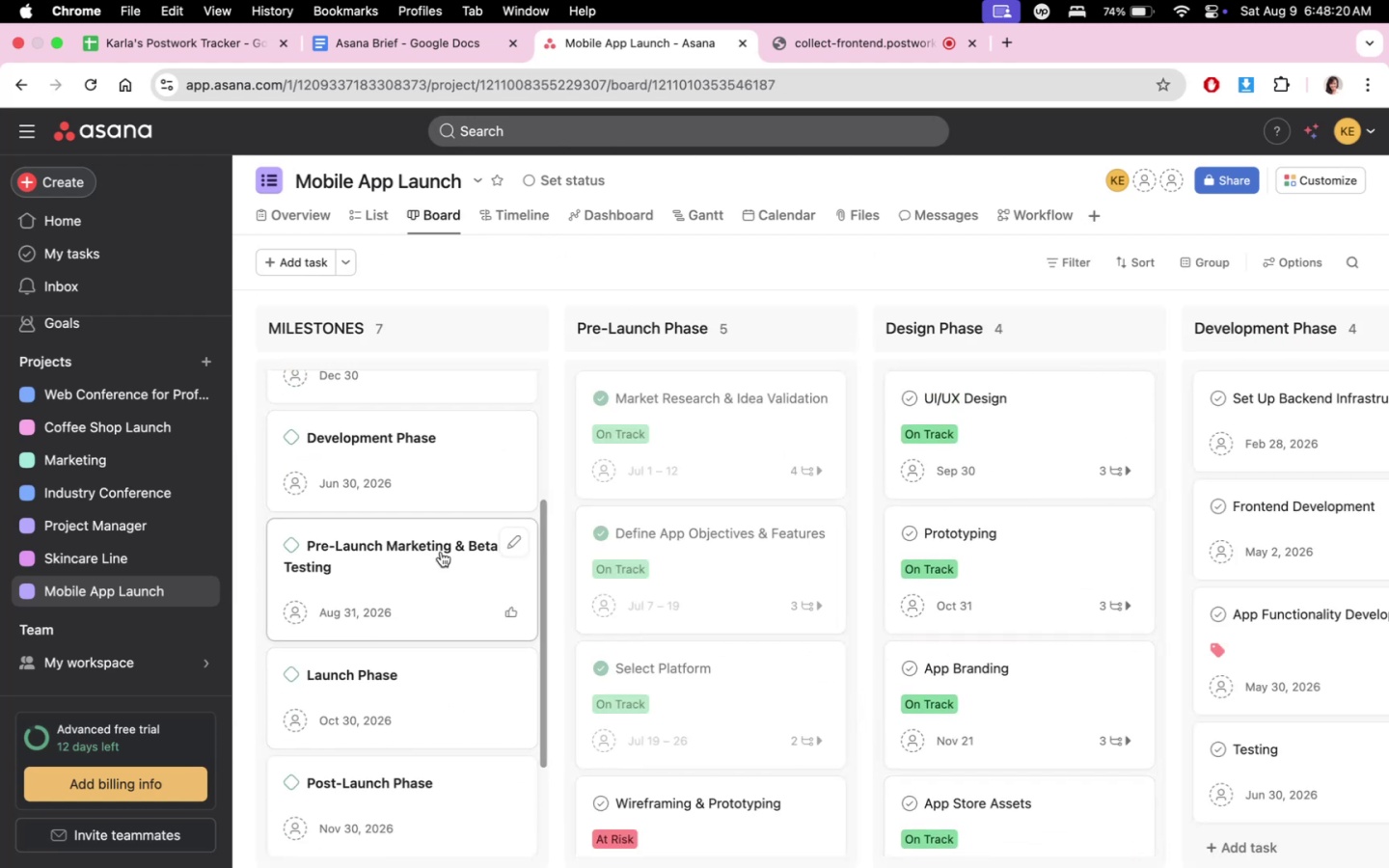 
scroll: coordinate [452, 544], scroll_direction: up, amount: 6.0
 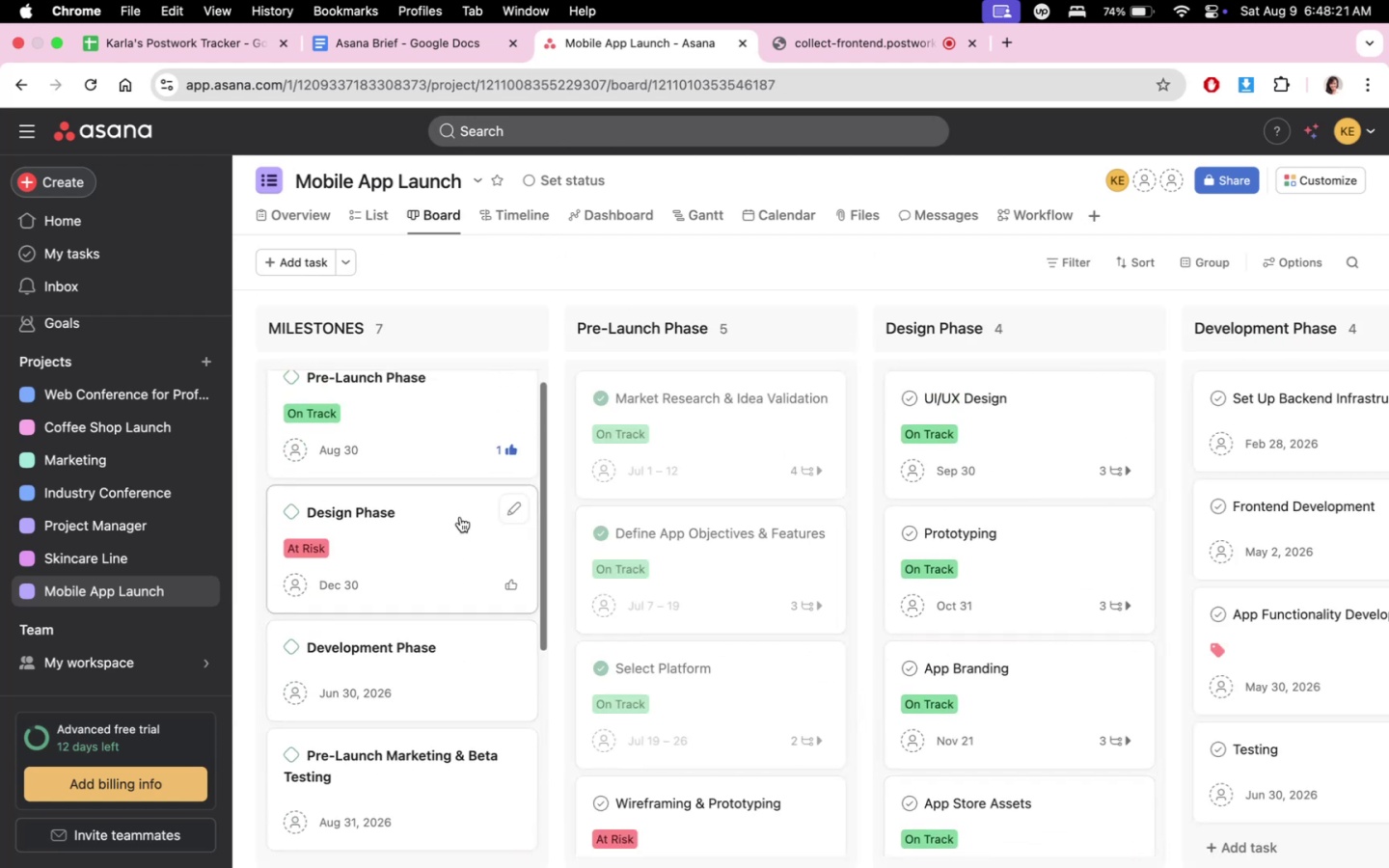 
left_click_drag(start_coordinate=[439, 535], to_coordinate=[442, 558])
 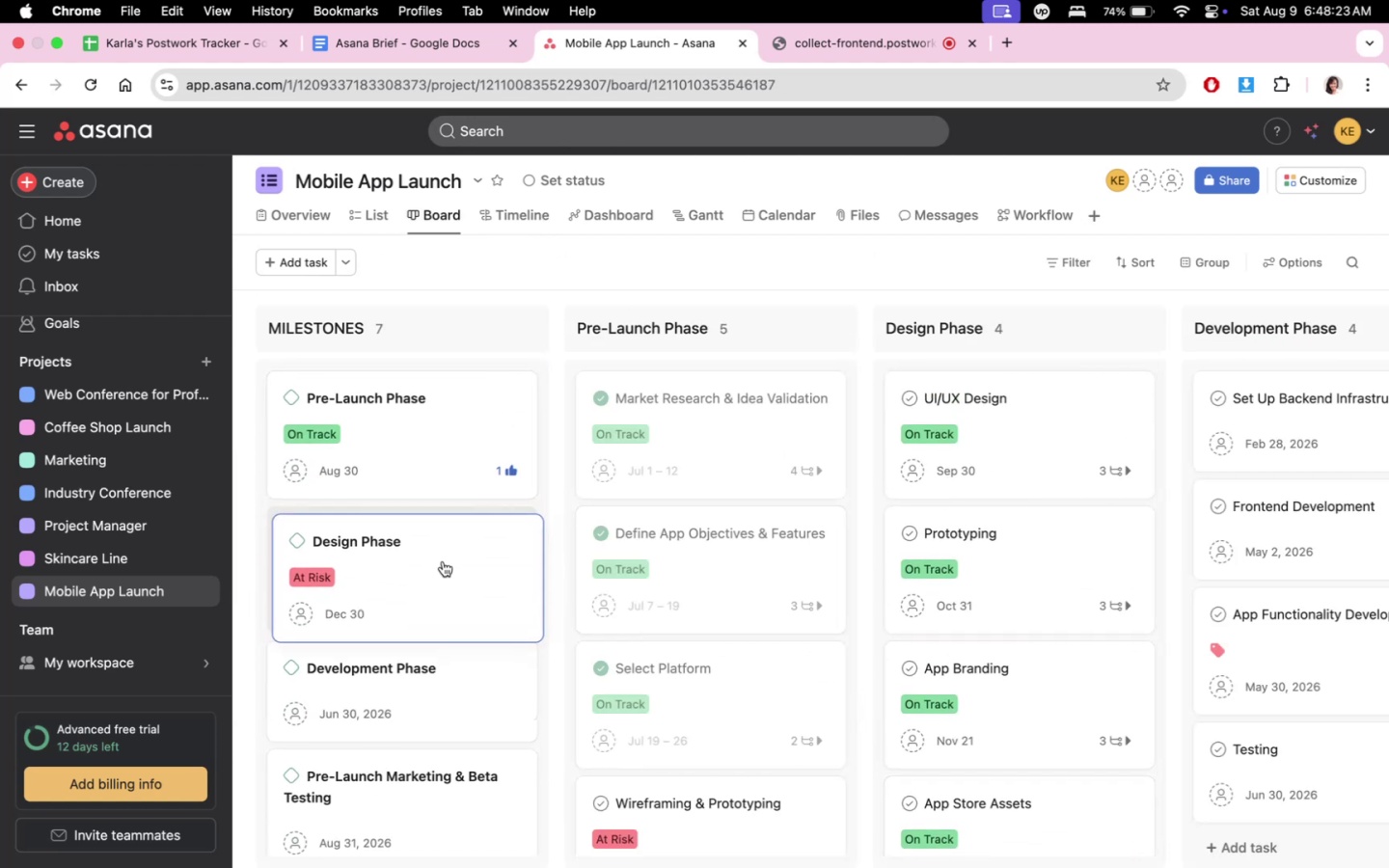 
scroll: coordinate [456, 653], scroll_direction: up, amount: 7.0
 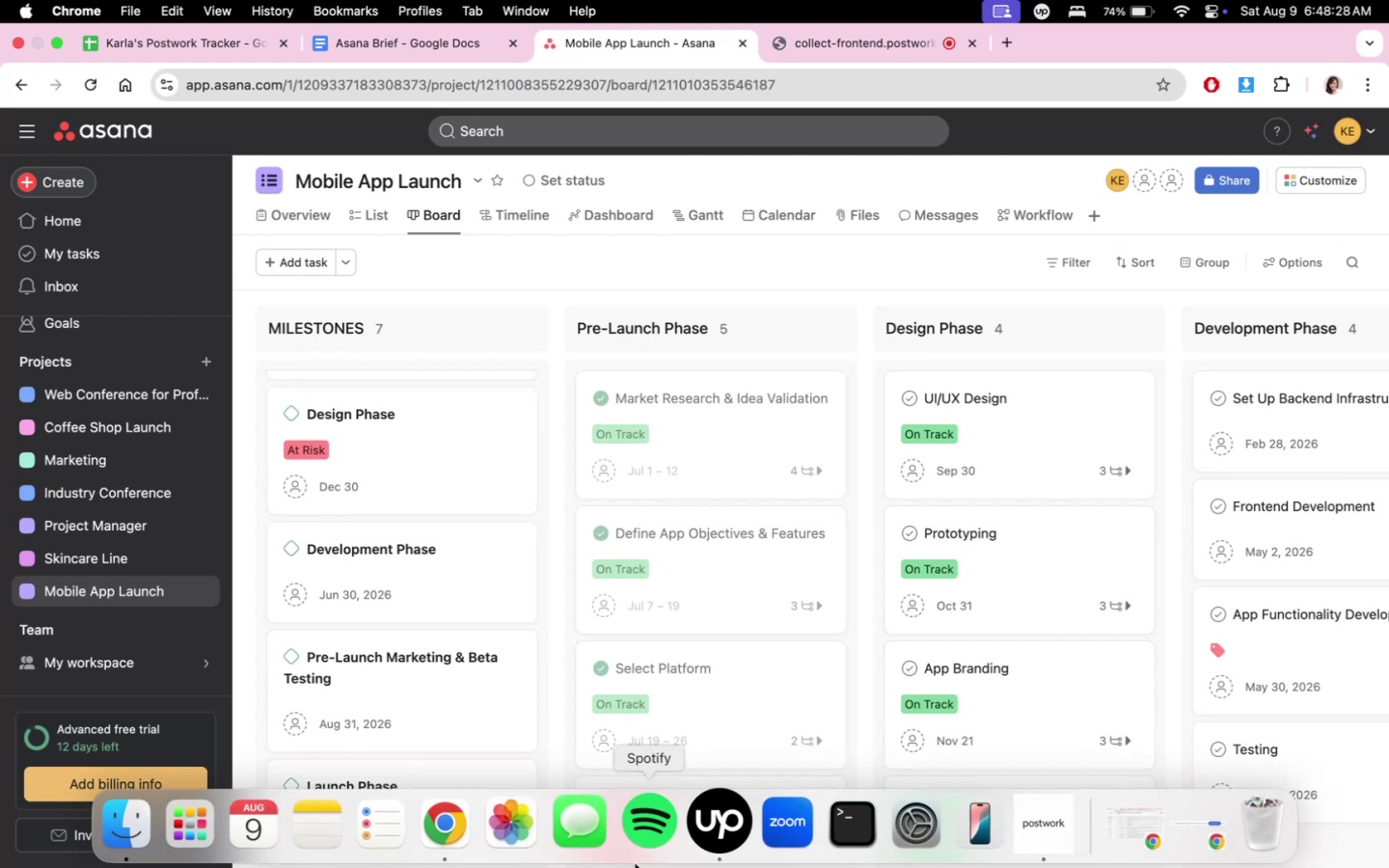 
scroll: coordinate [1150, 598], scroll_direction: down, amount: 75.0
 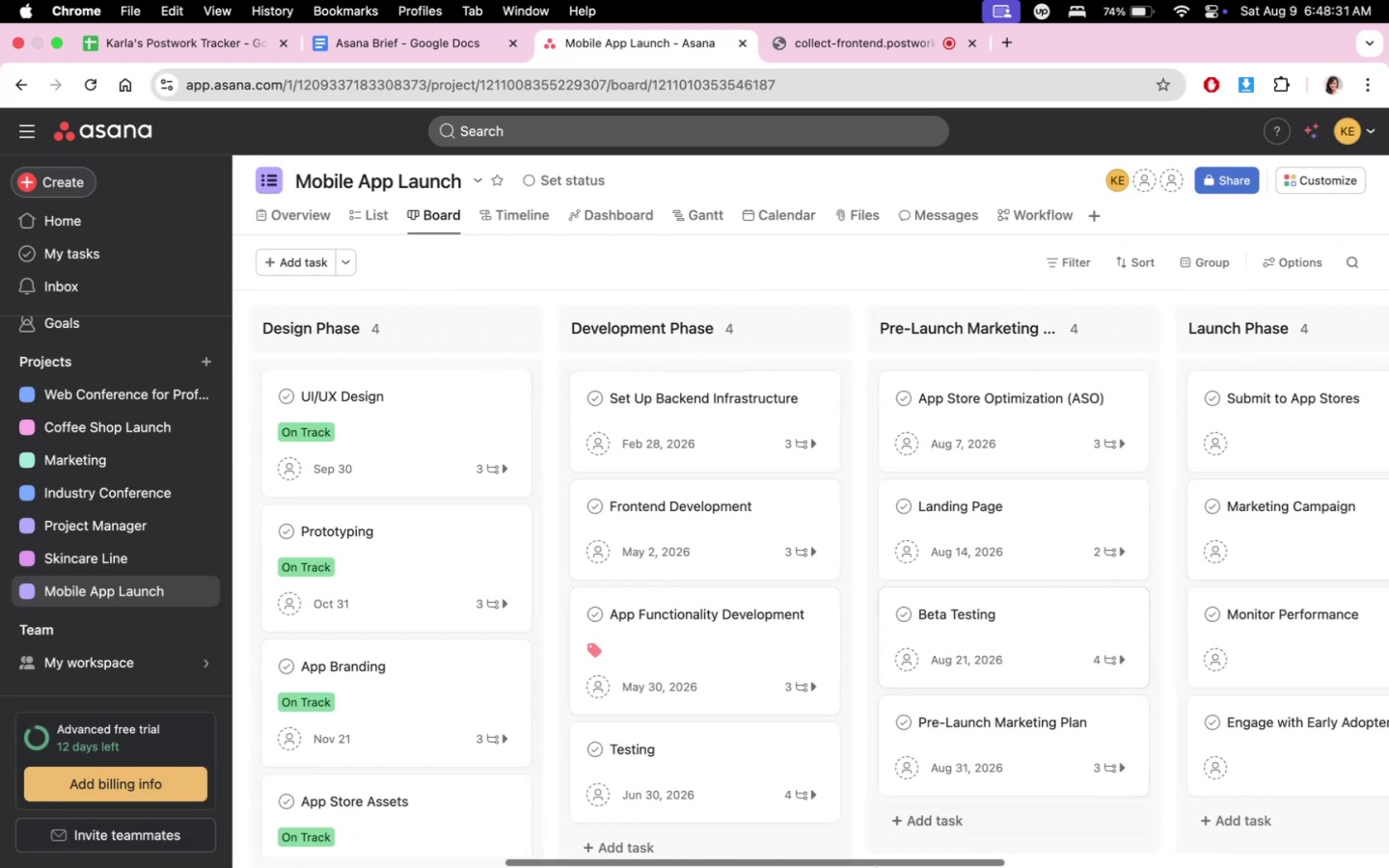 
left_click_drag(start_coordinate=[888, 858], to_coordinate=[1093, 867])
 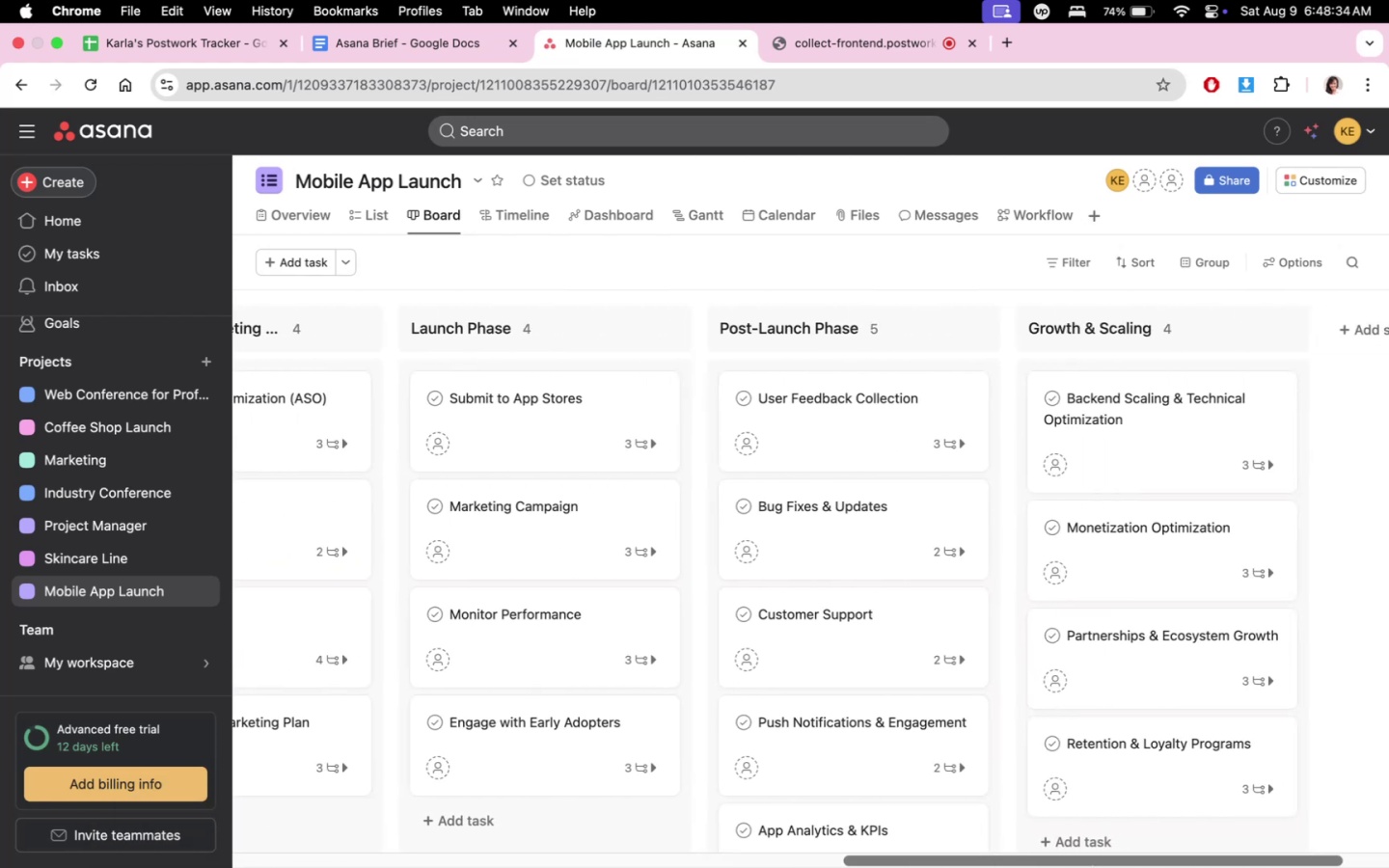 
scroll: coordinate [1184, 614], scroll_direction: down, amount: 6.0
 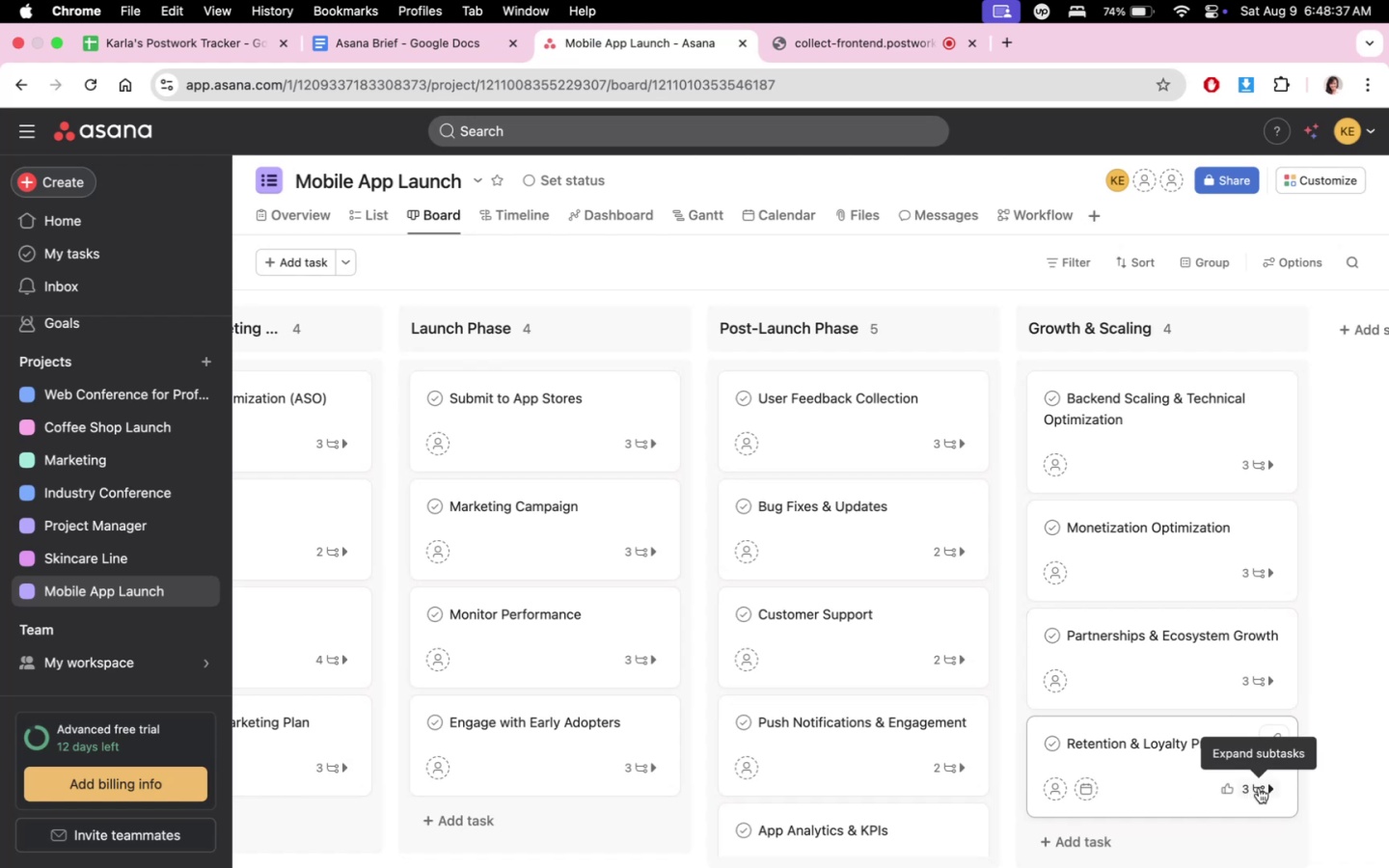 
scroll: coordinate [817, 431], scroll_direction: up, amount: 274.0
 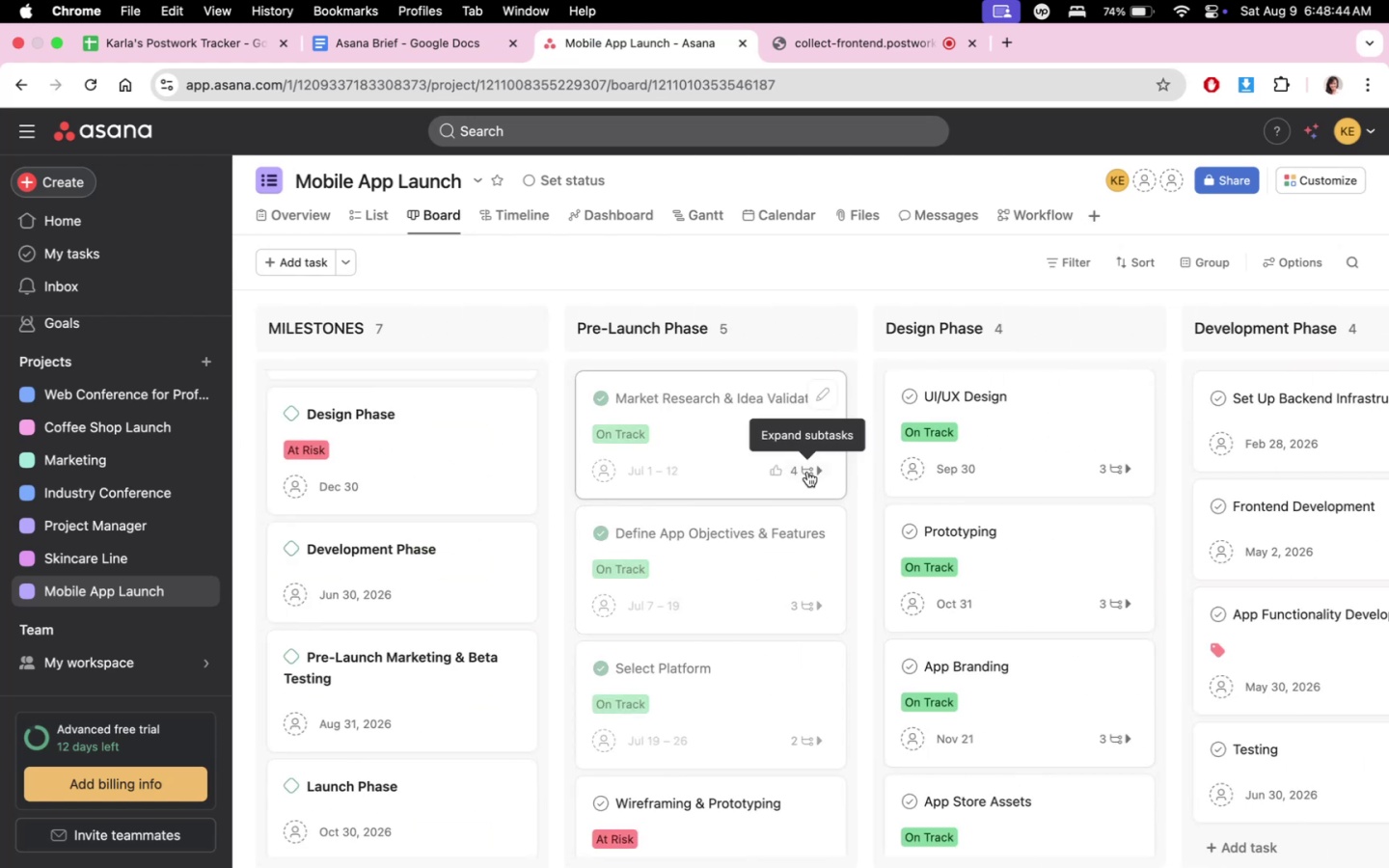 
scroll: coordinate [779, 831], scroll_direction: down, amount: 3.0
 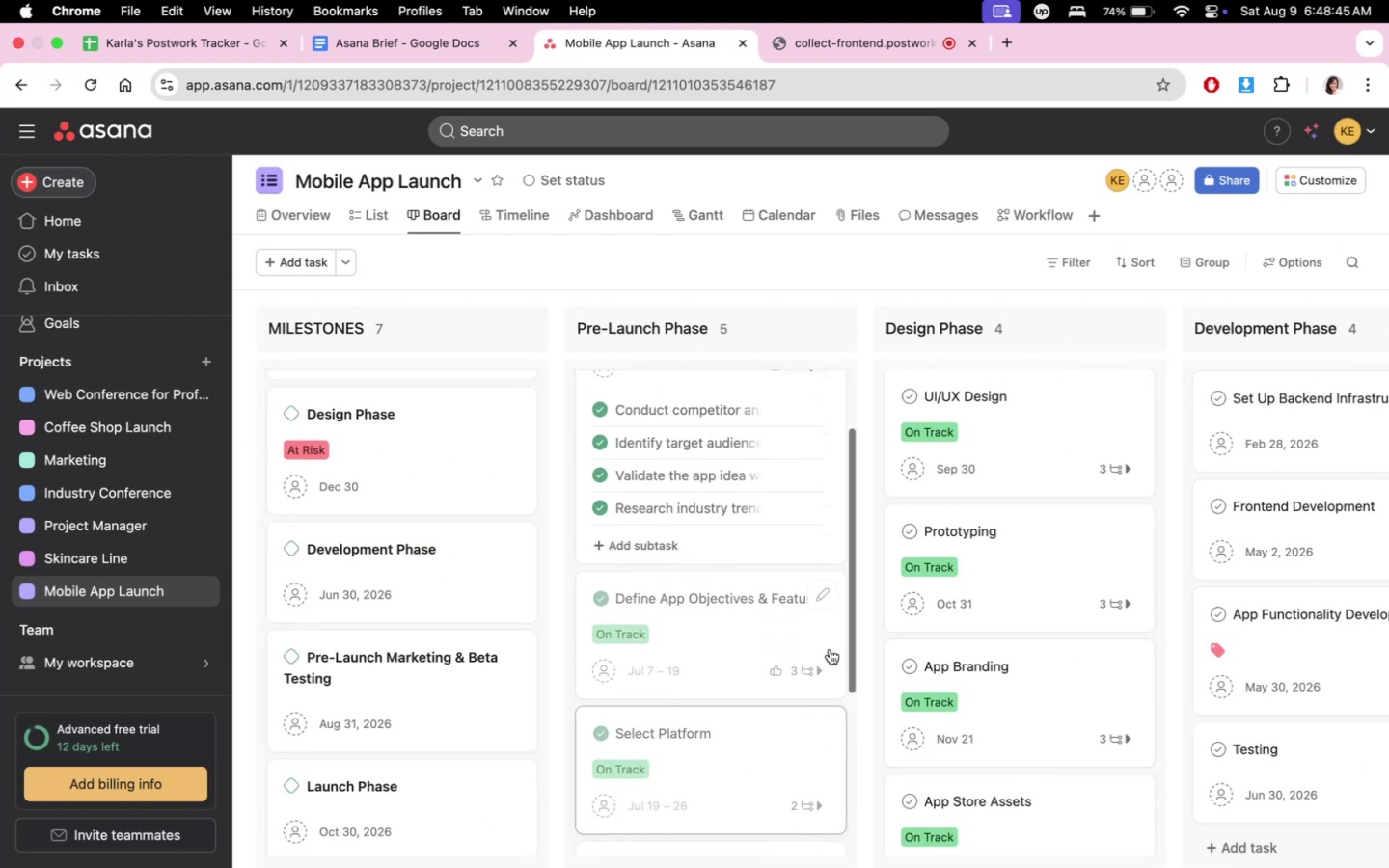 
left_click([813, 662])
 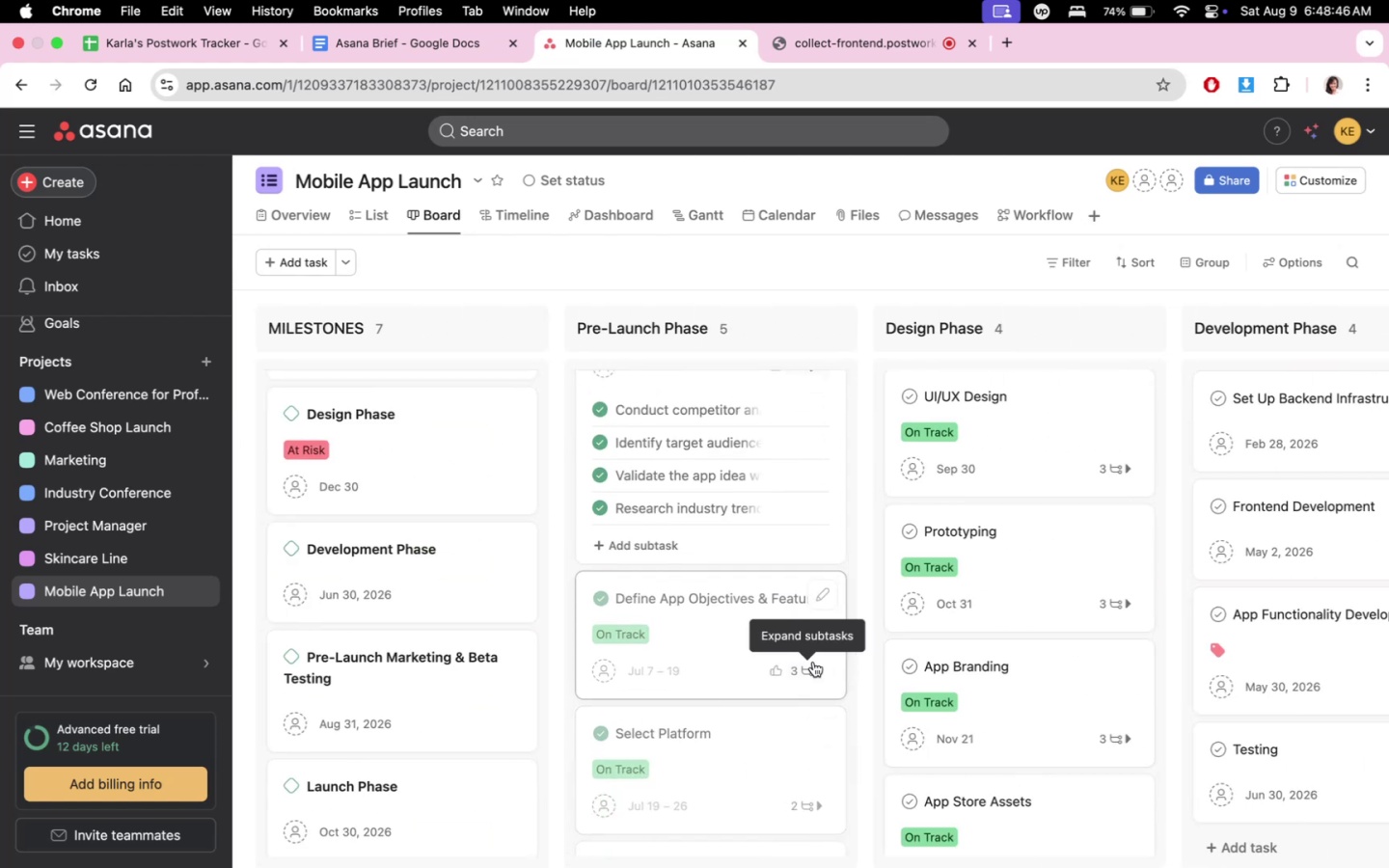 
scroll: coordinate [816, 696], scroll_direction: down, amount: 10.0
 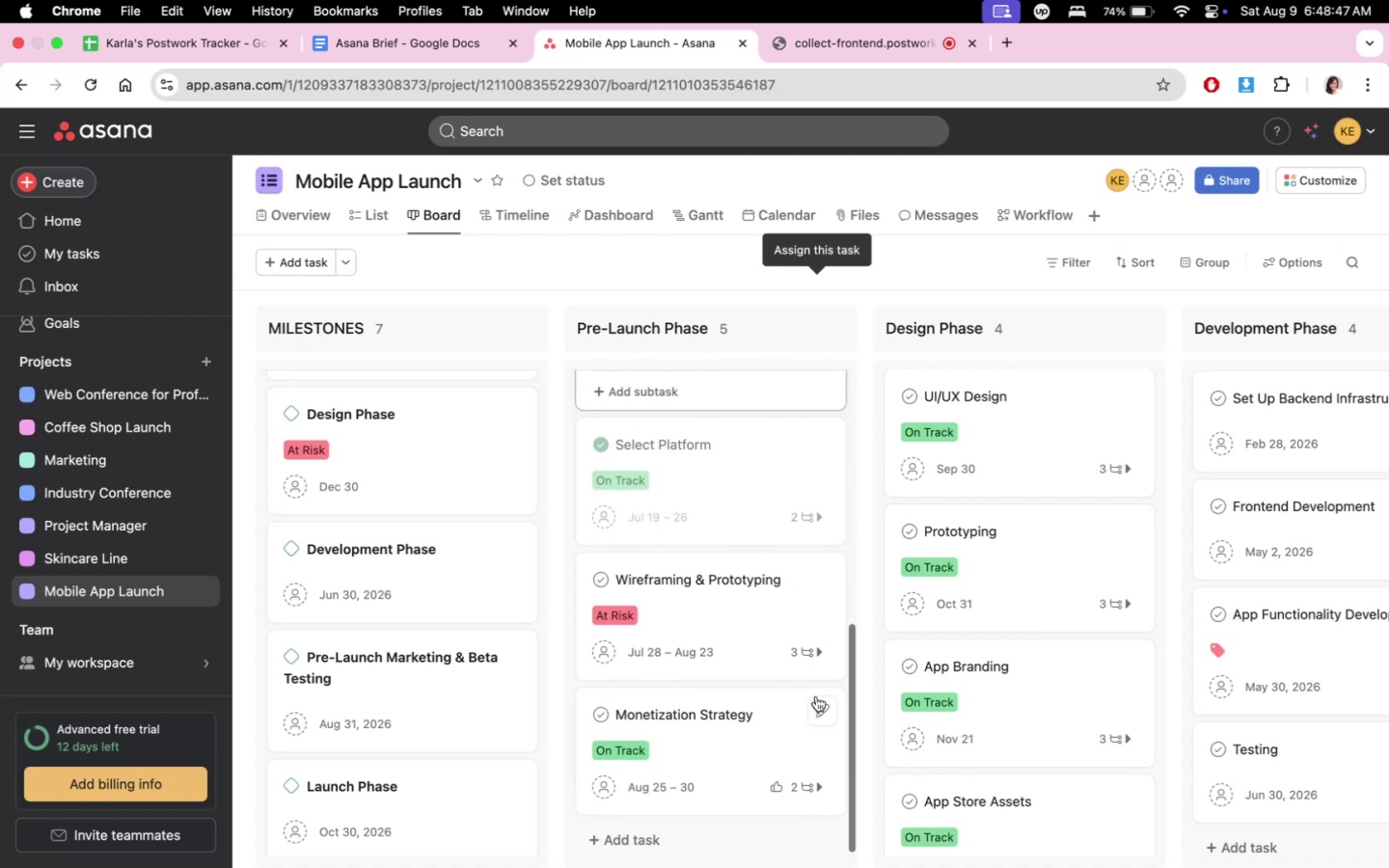 
left_click([820, 660])
 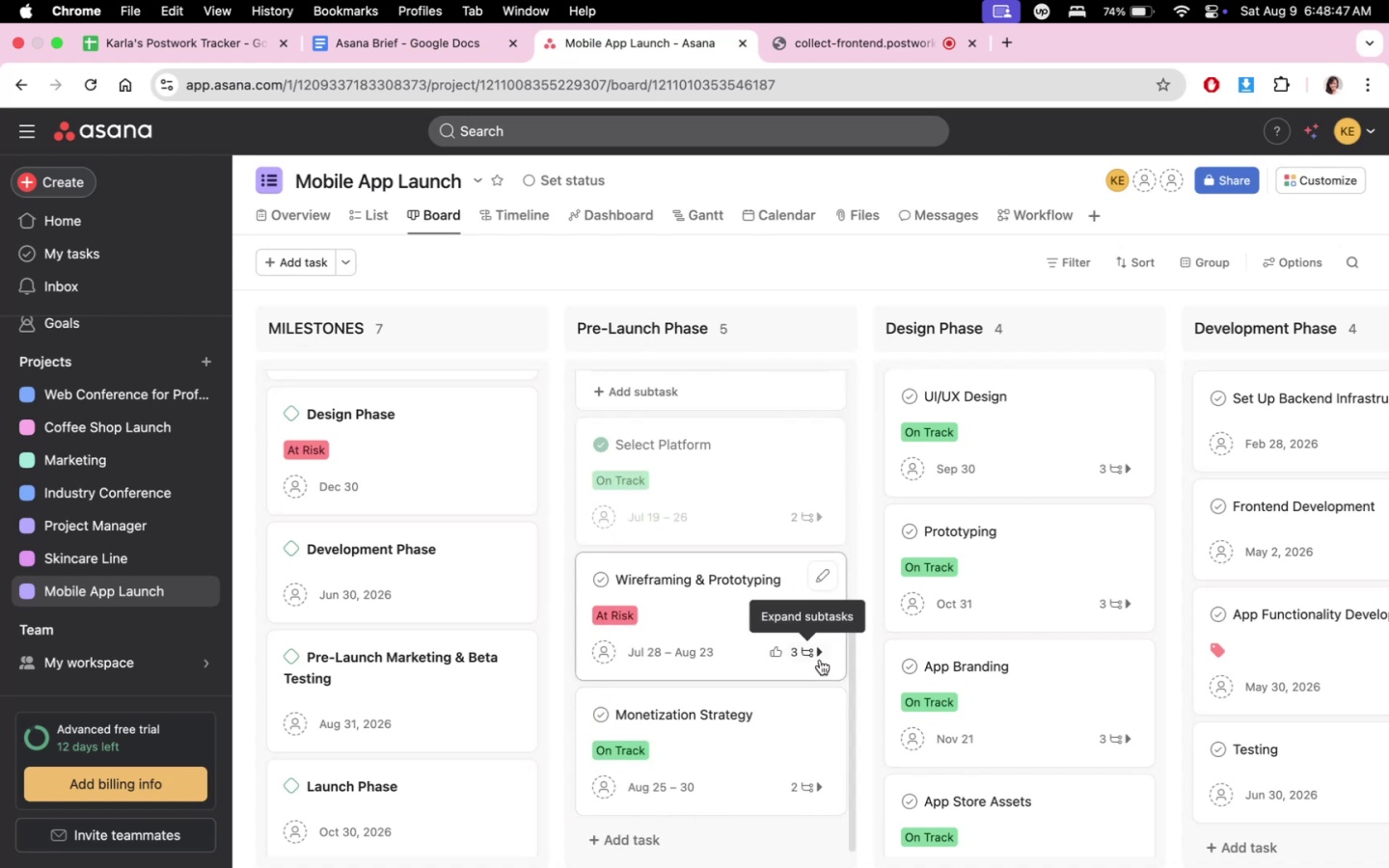 
scroll: coordinate [825, 698], scroll_direction: down, amount: 6.0
 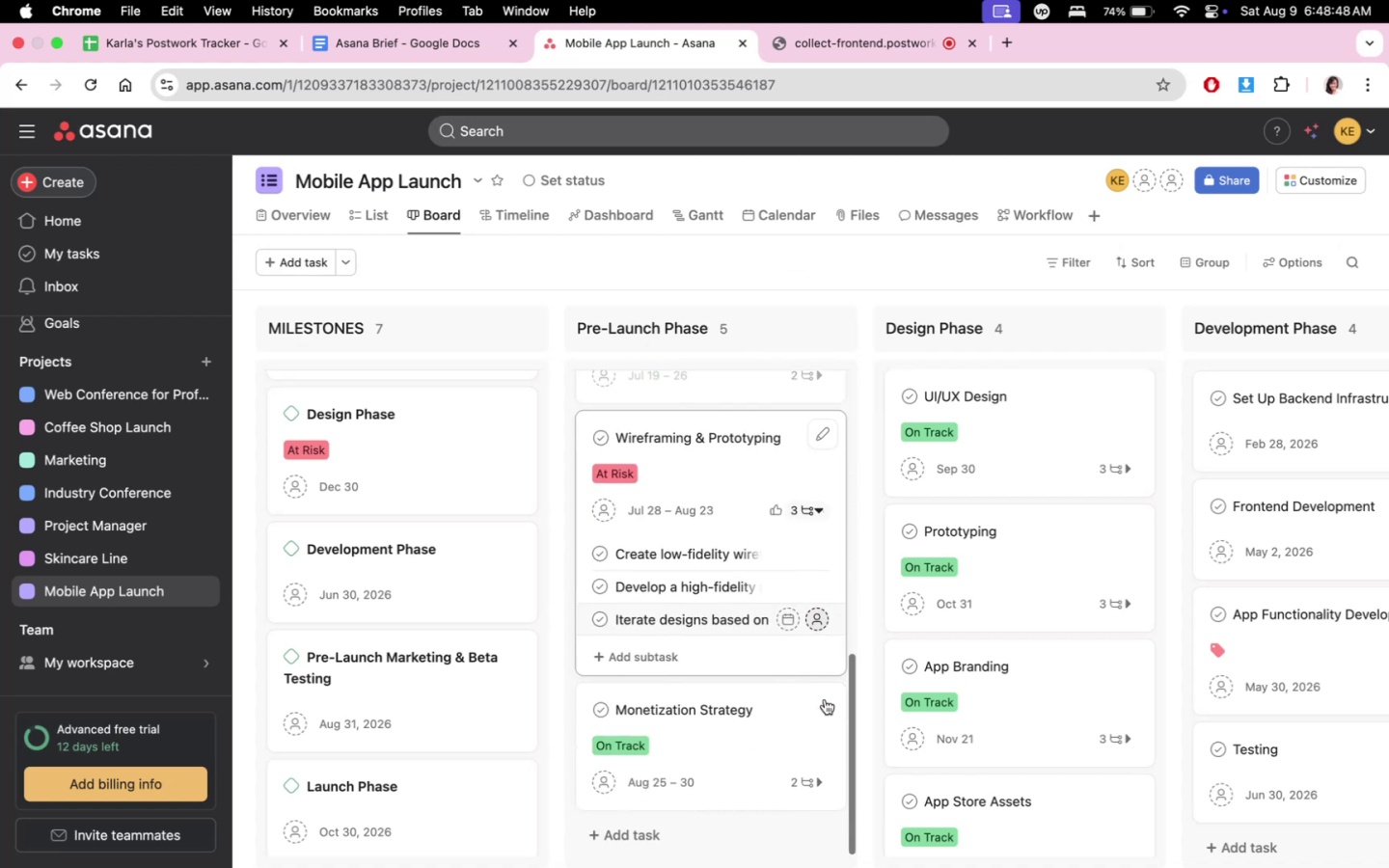 
left_click([817, 784])
 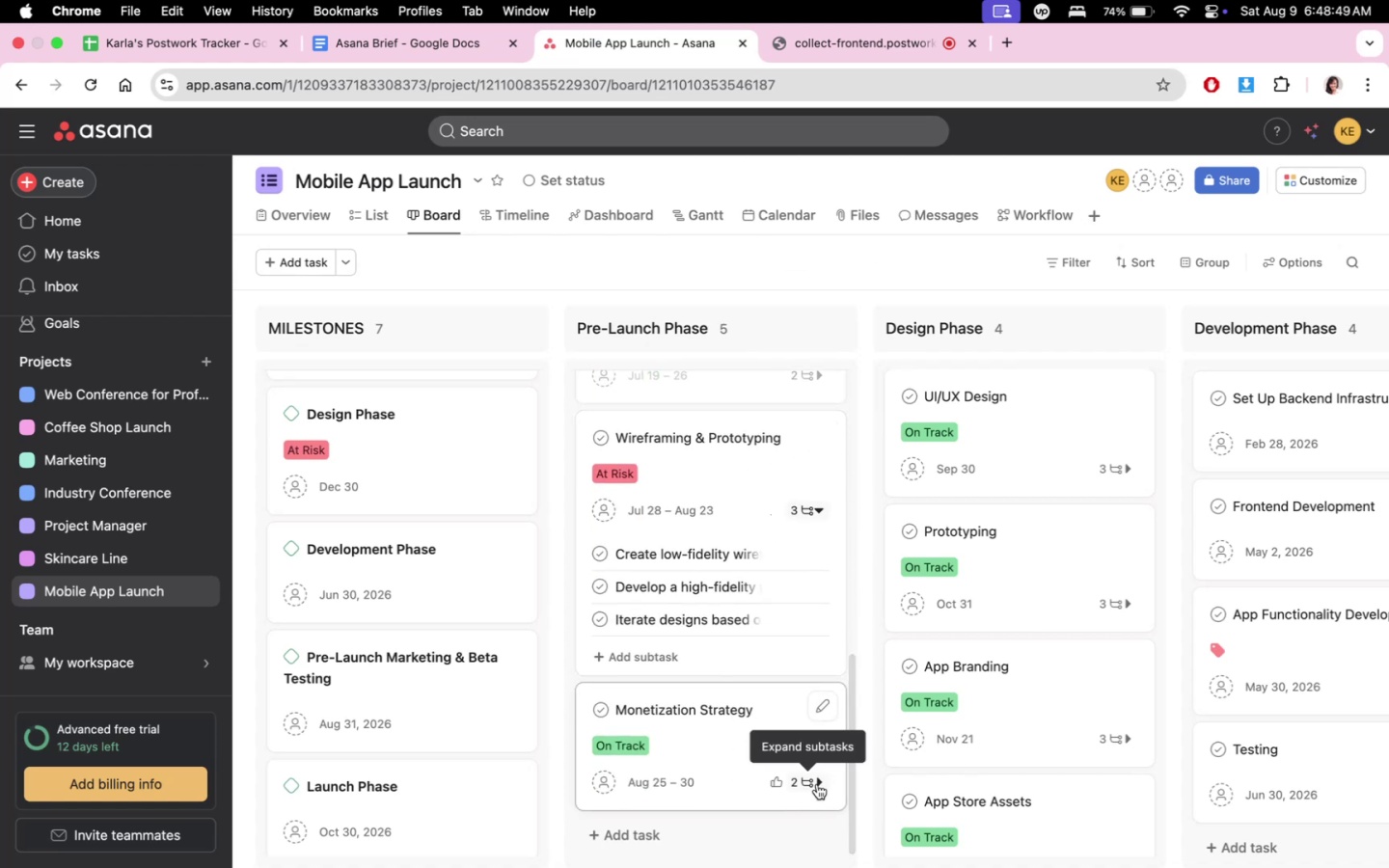 
scroll: coordinate [811, 662], scroll_direction: down, amount: 4.0
 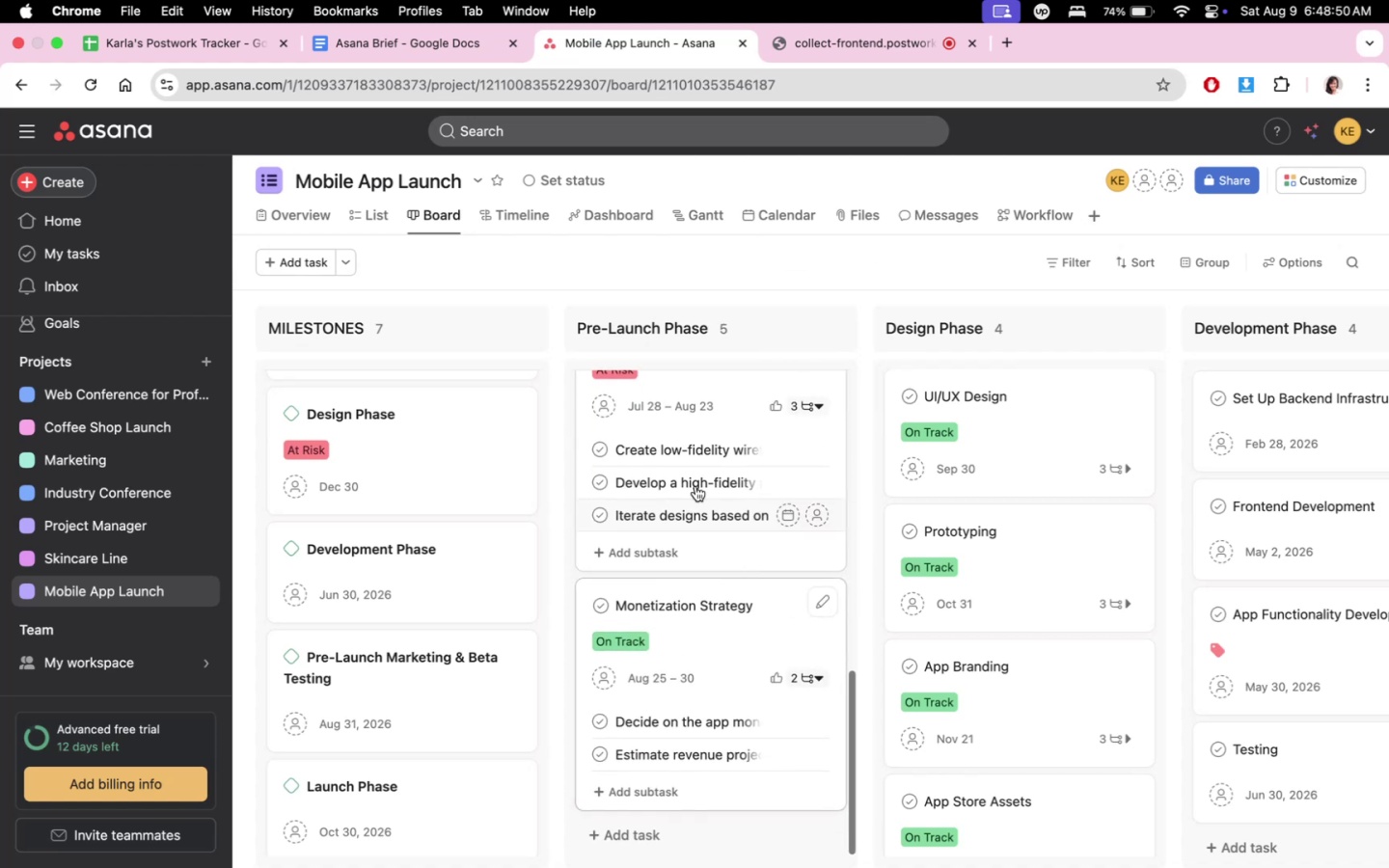 
left_click([597, 446])
 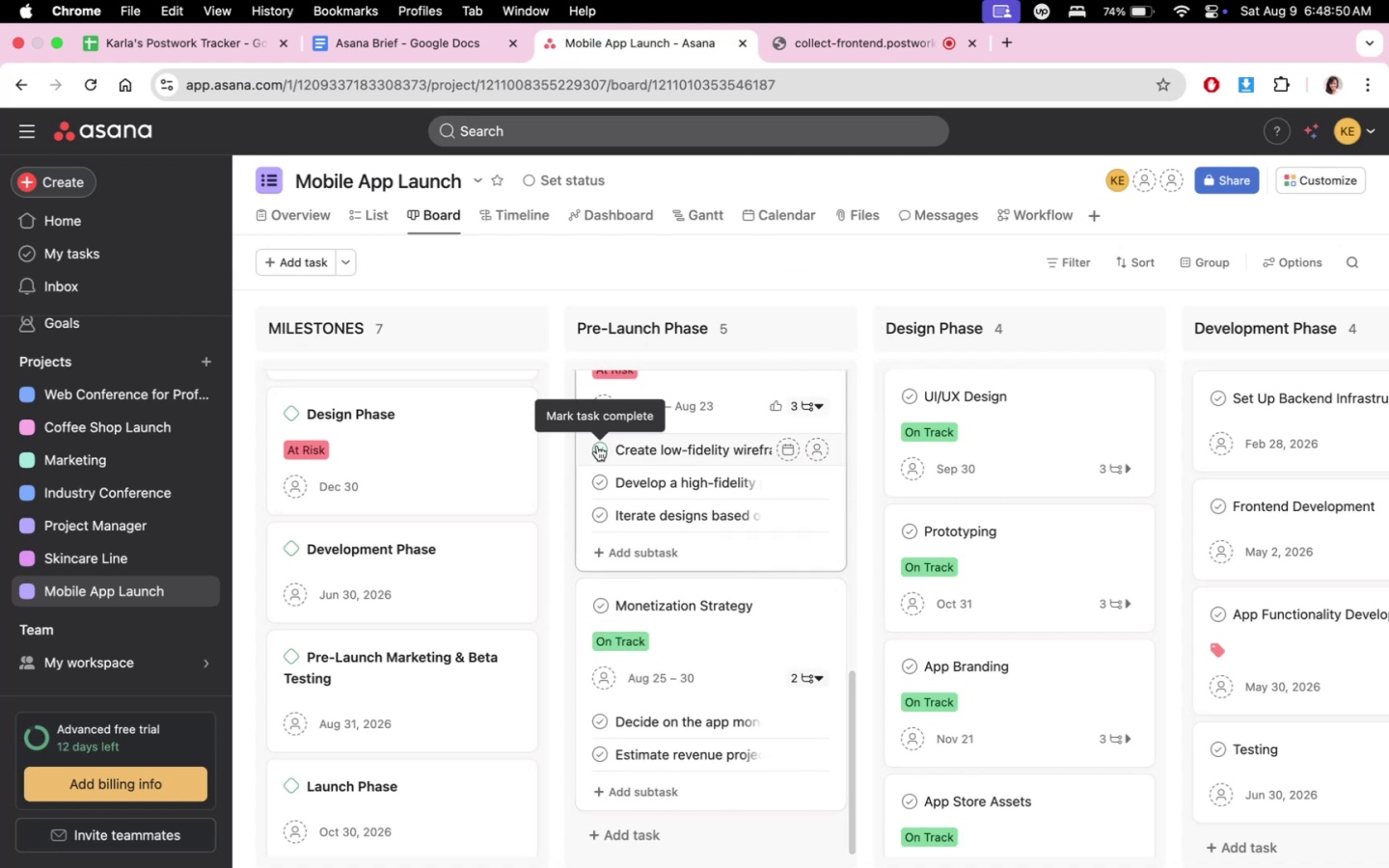 
mouse_move([782, 634])
 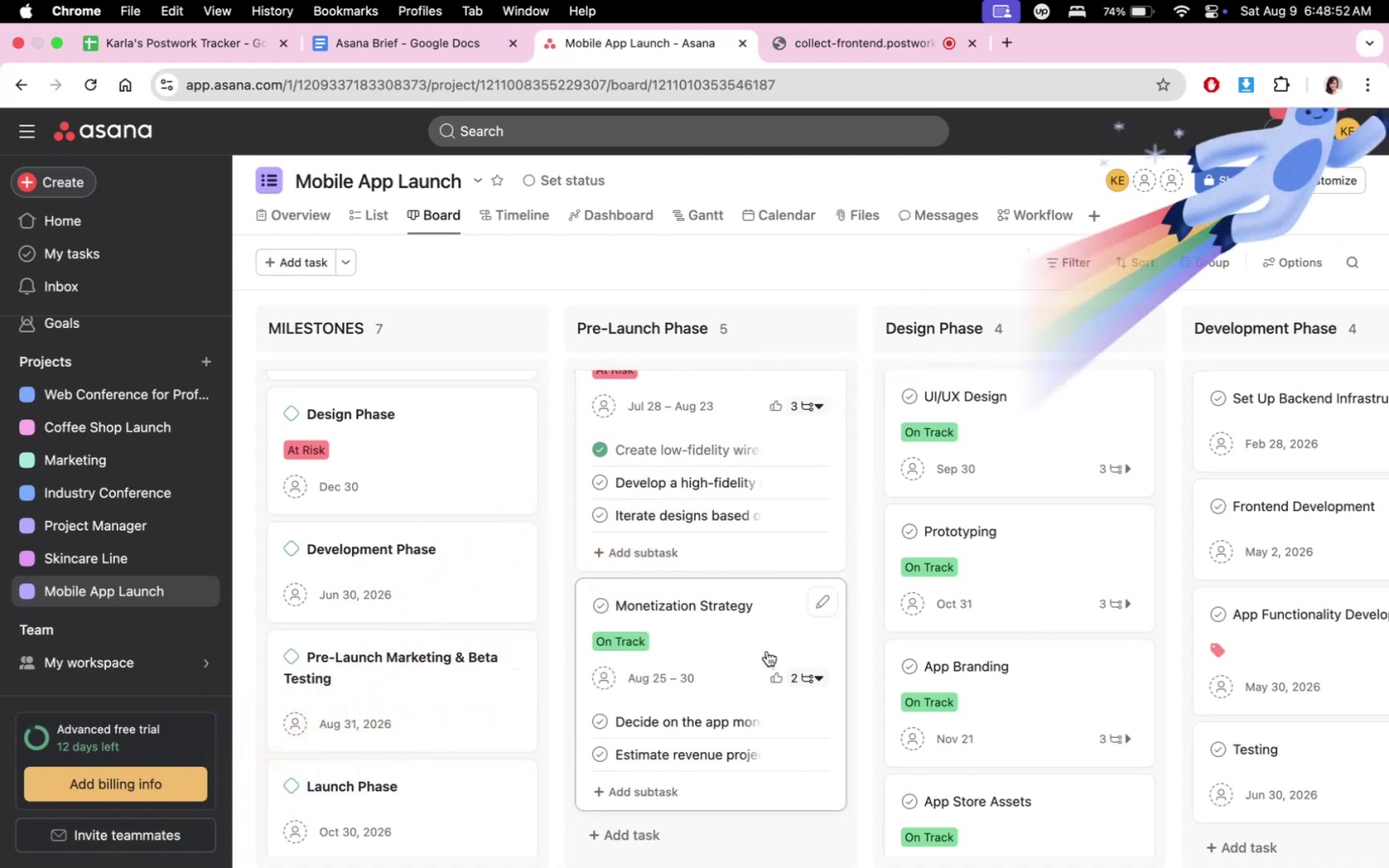 
scroll: coordinate [769, 679], scroll_direction: down, amount: 4.0
 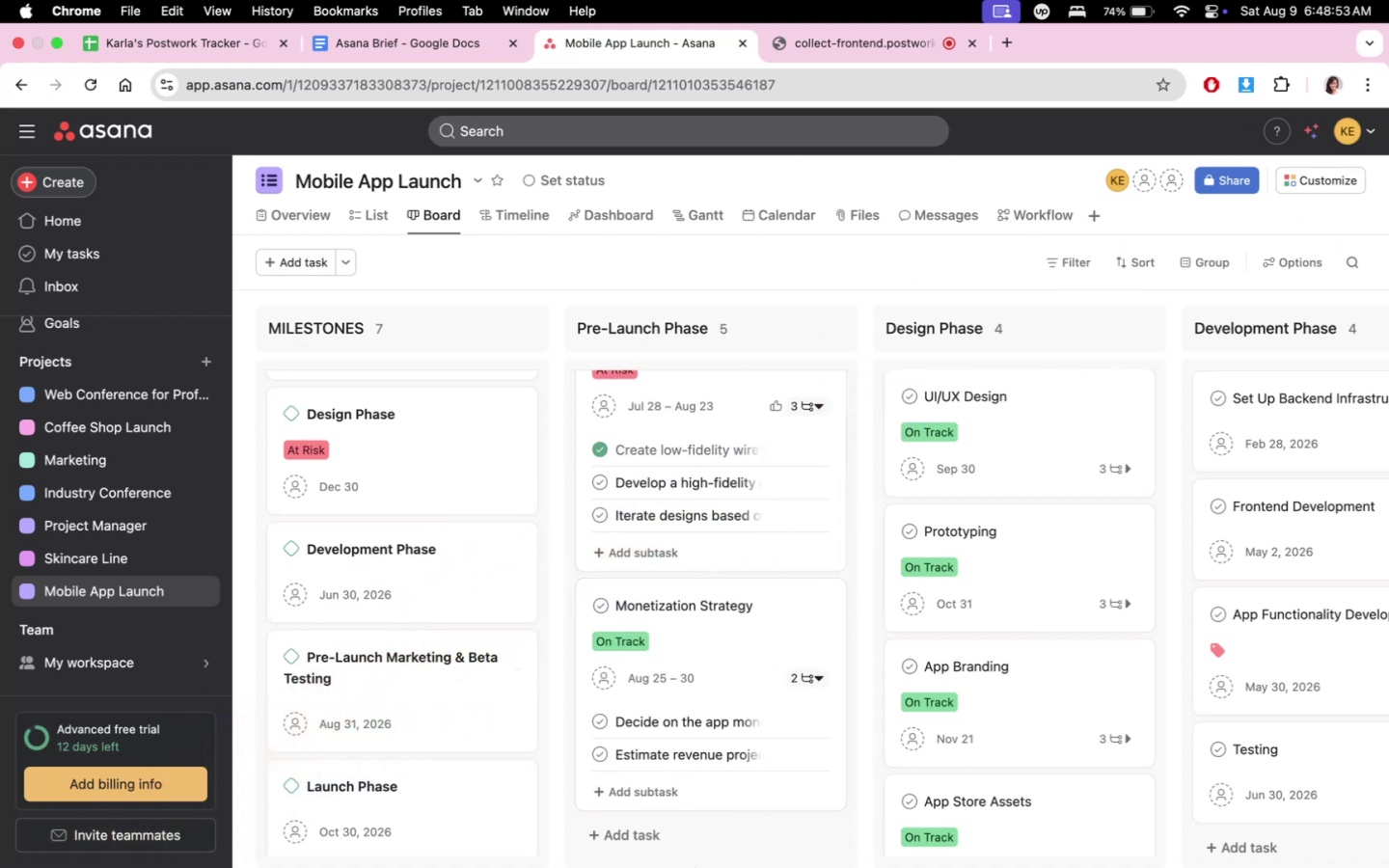 
left_click([700, 828])
 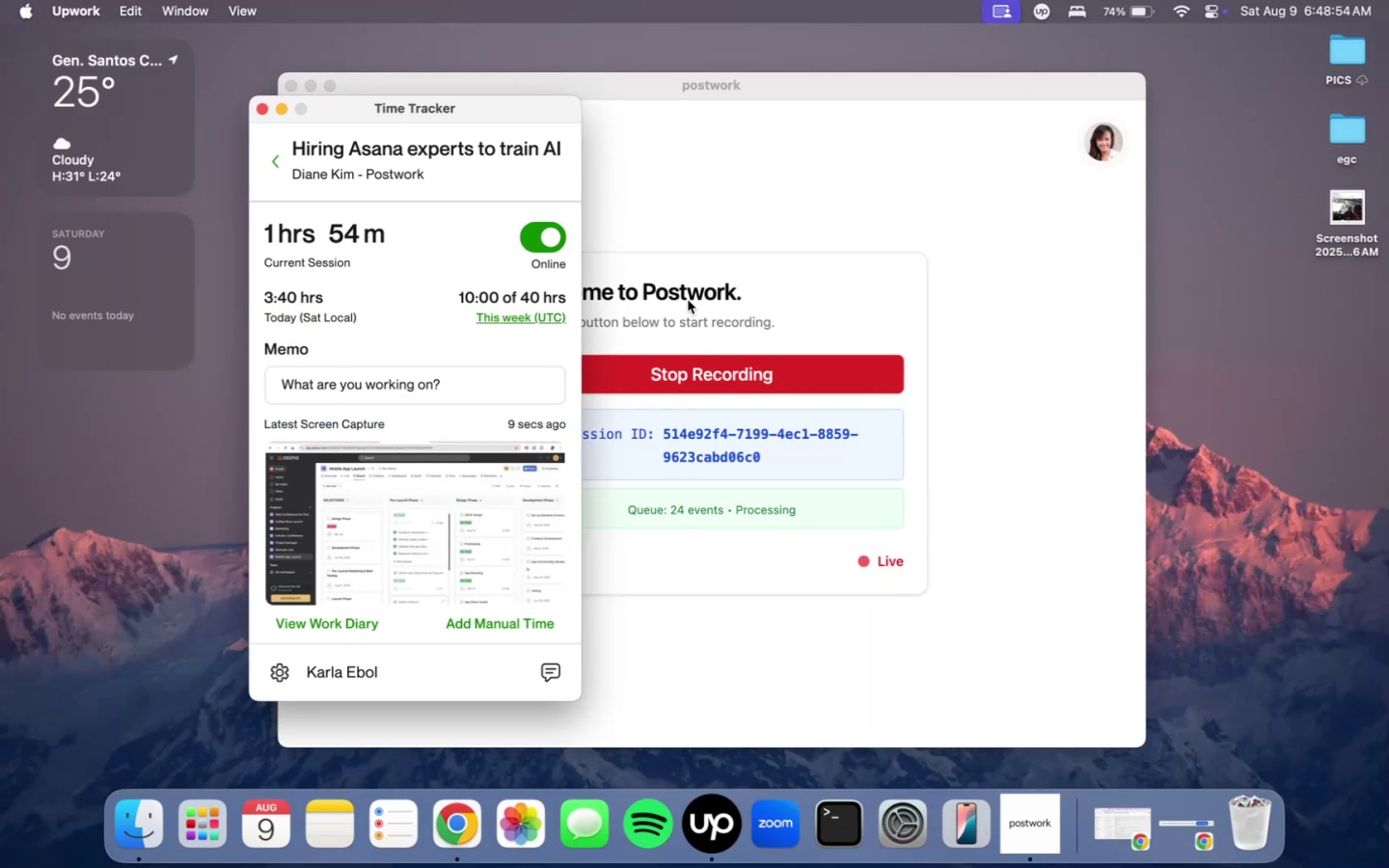 
left_click([553, 234])
 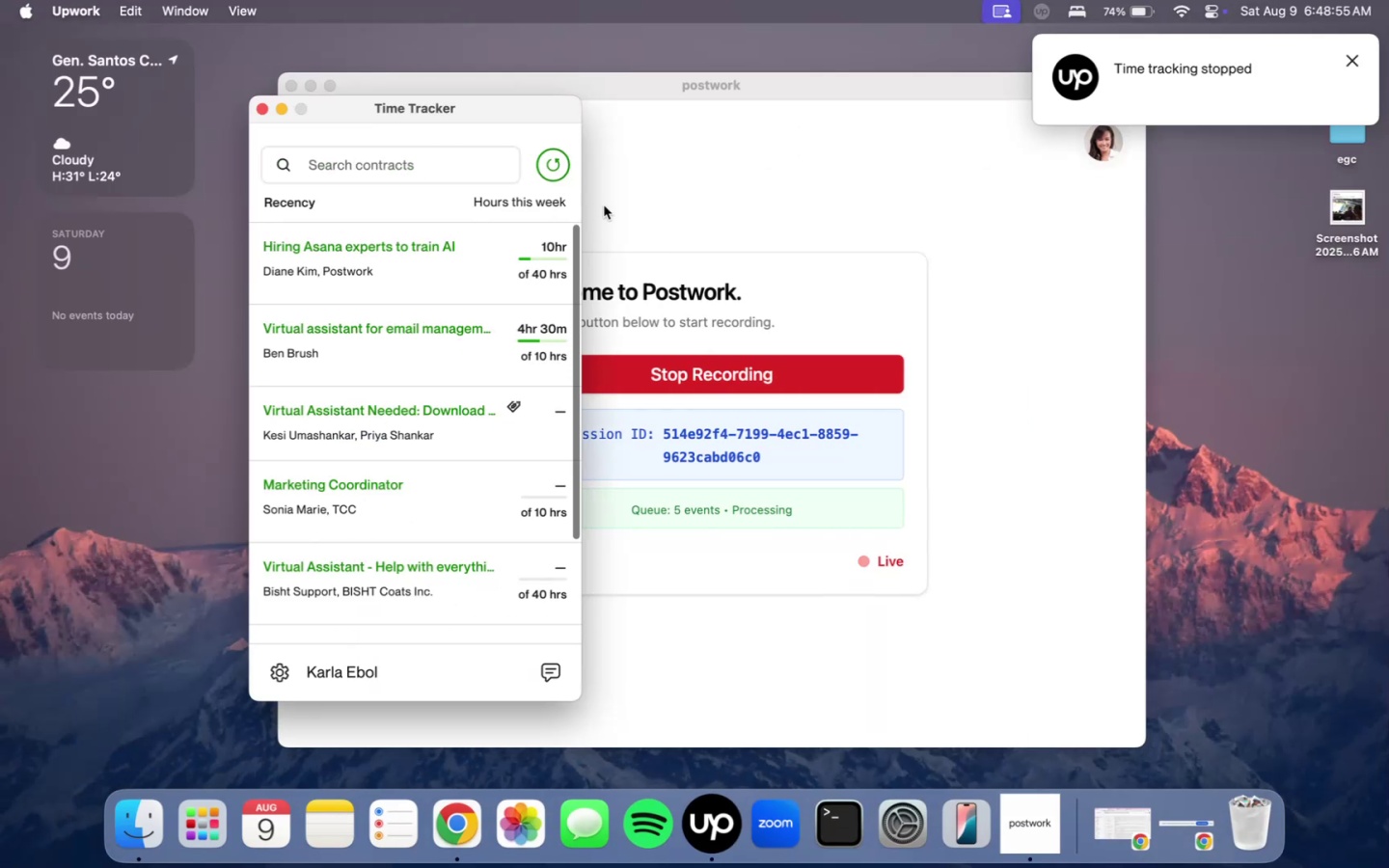 
left_click([548, 161])
 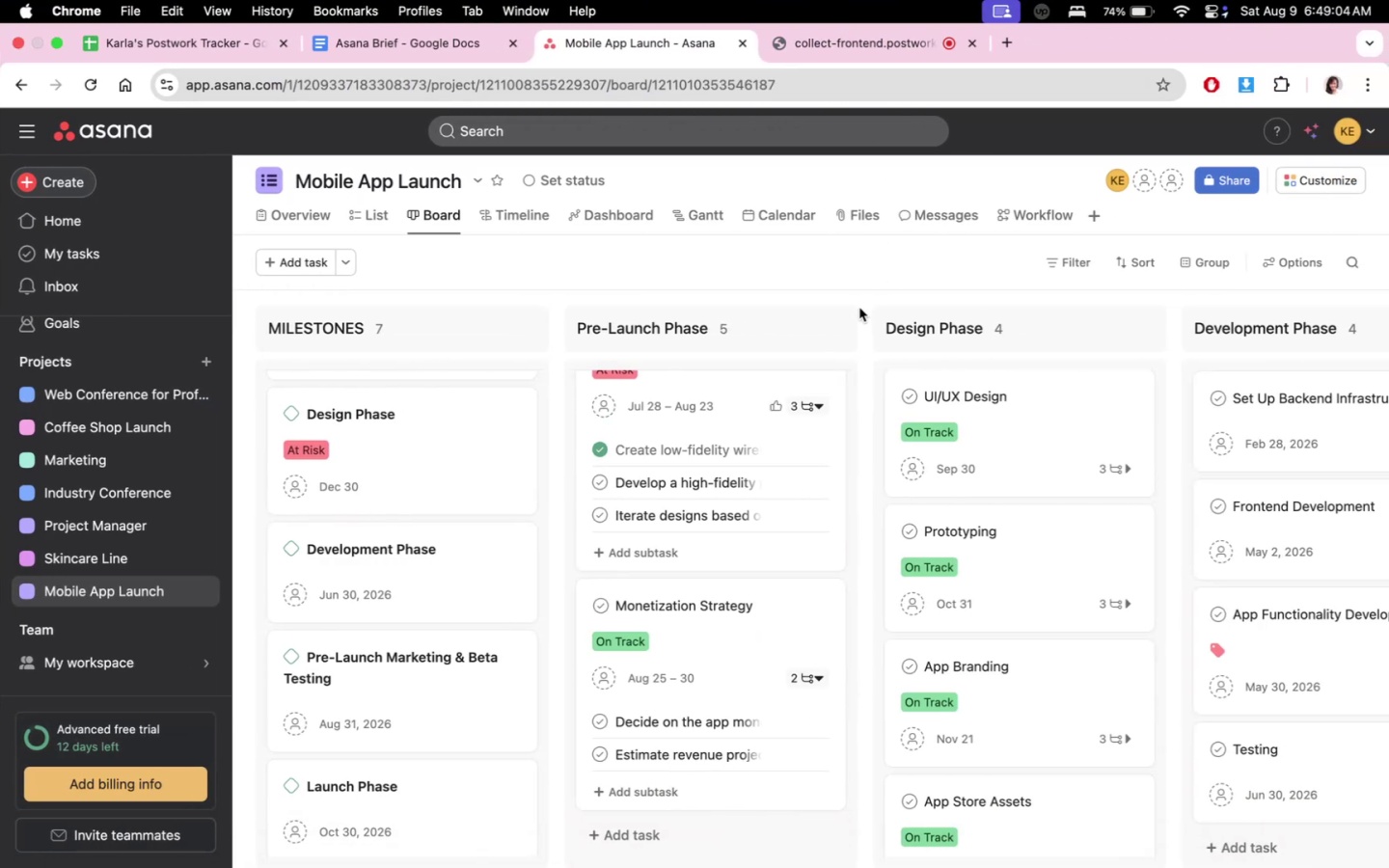 
wait(12.87)
 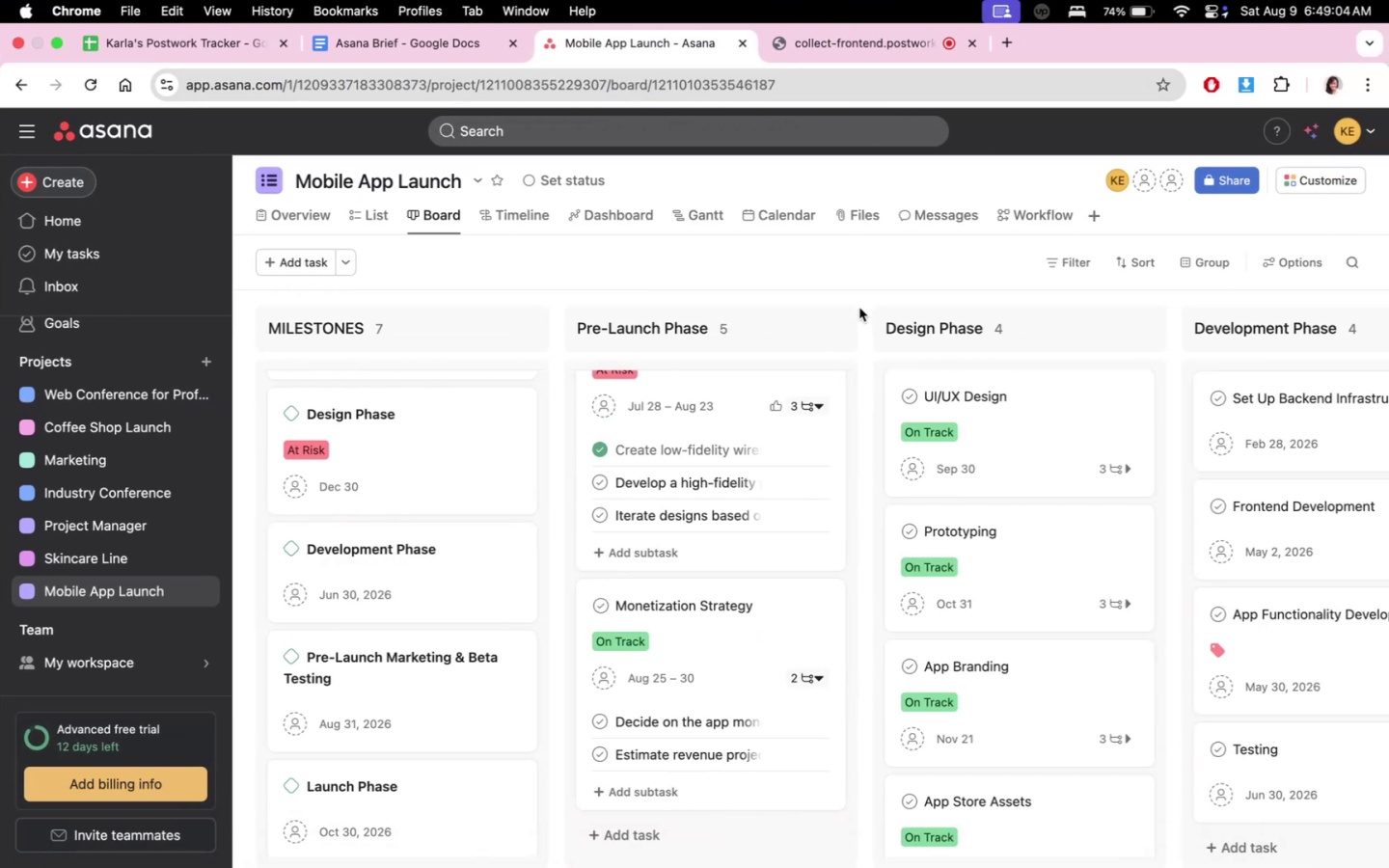 
scroll: coordinate [755, 567], scroll_direction: down, amount: 3.0
 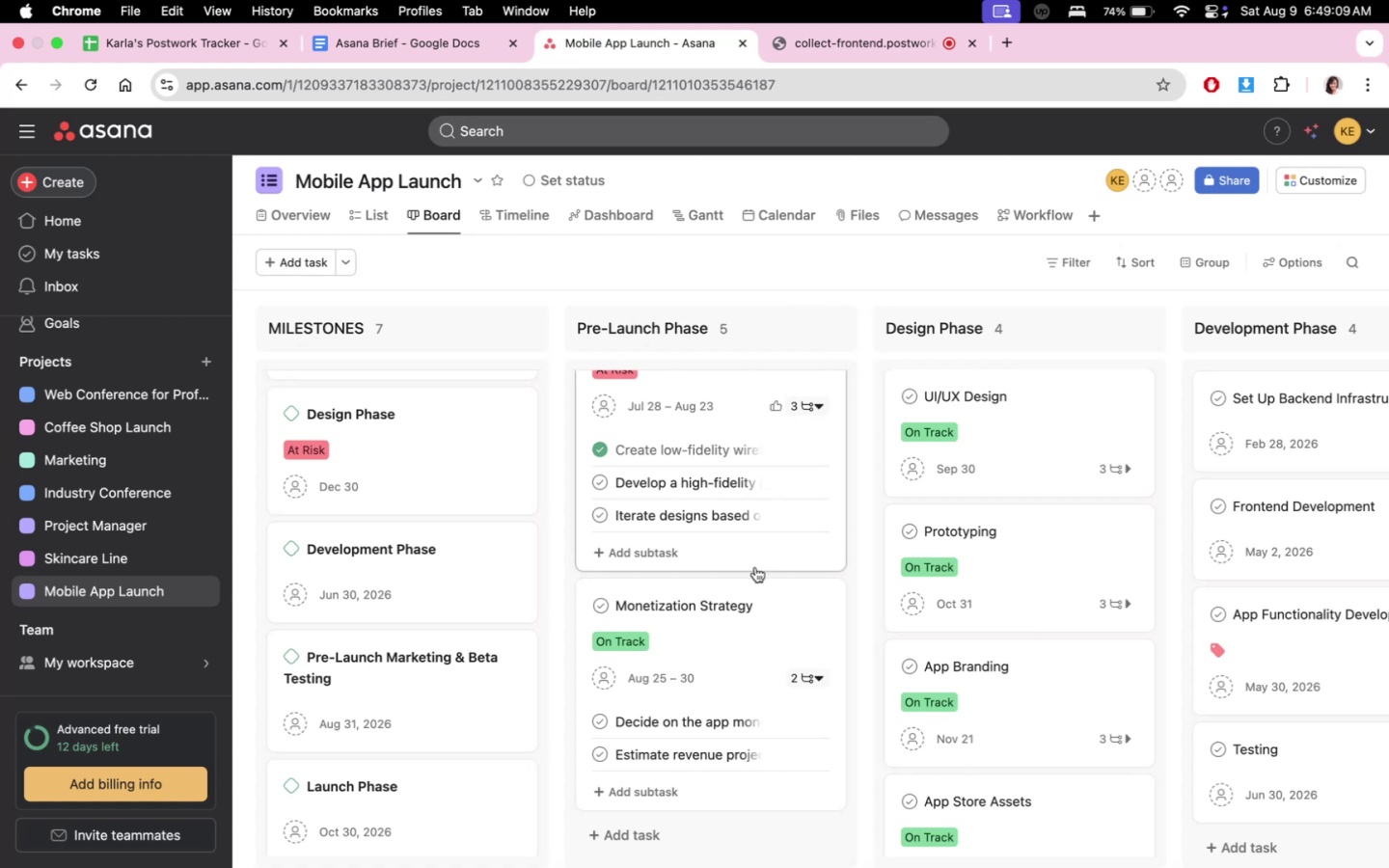 
mouse_move([741, 450])
 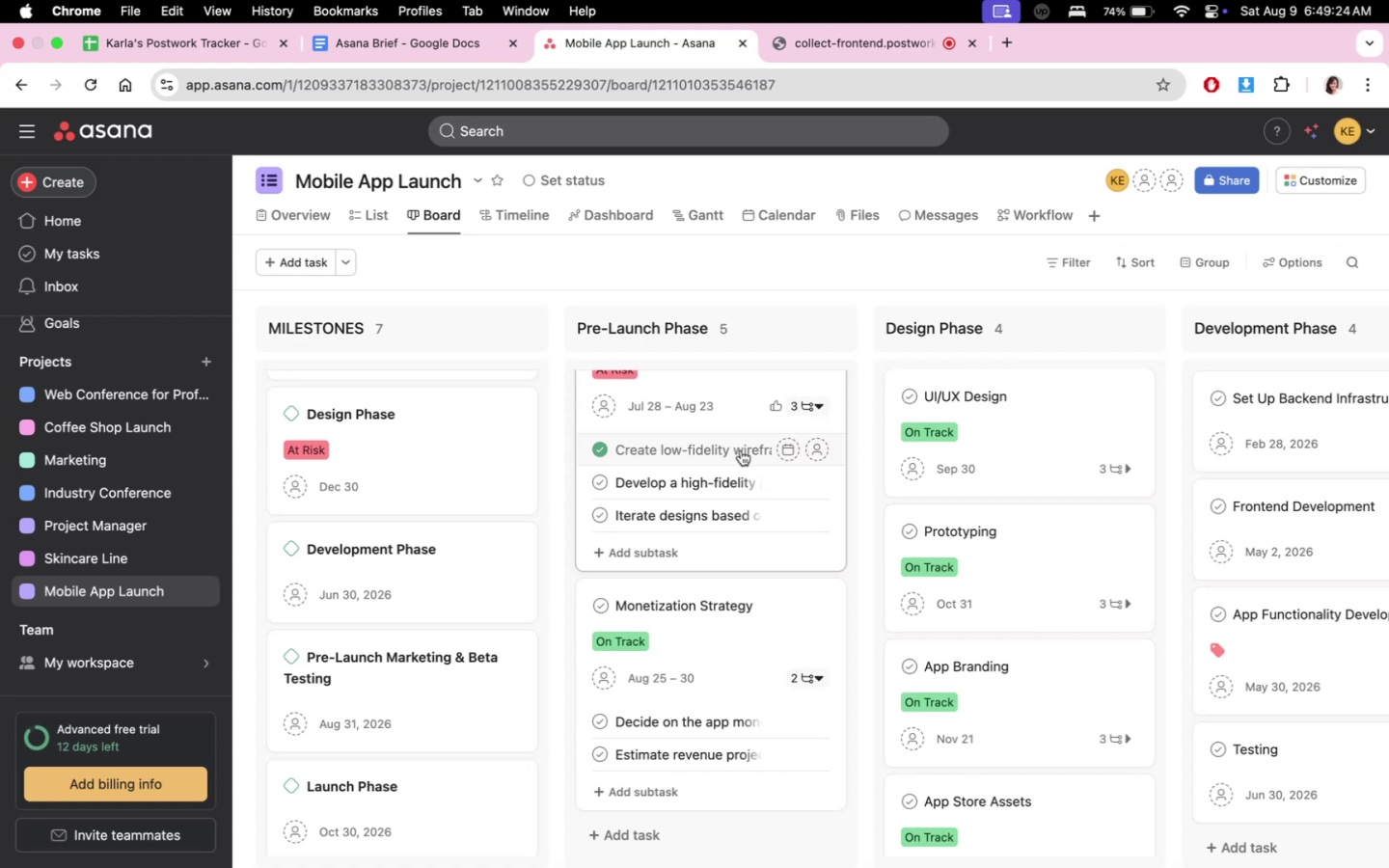 
wait(15.2)
 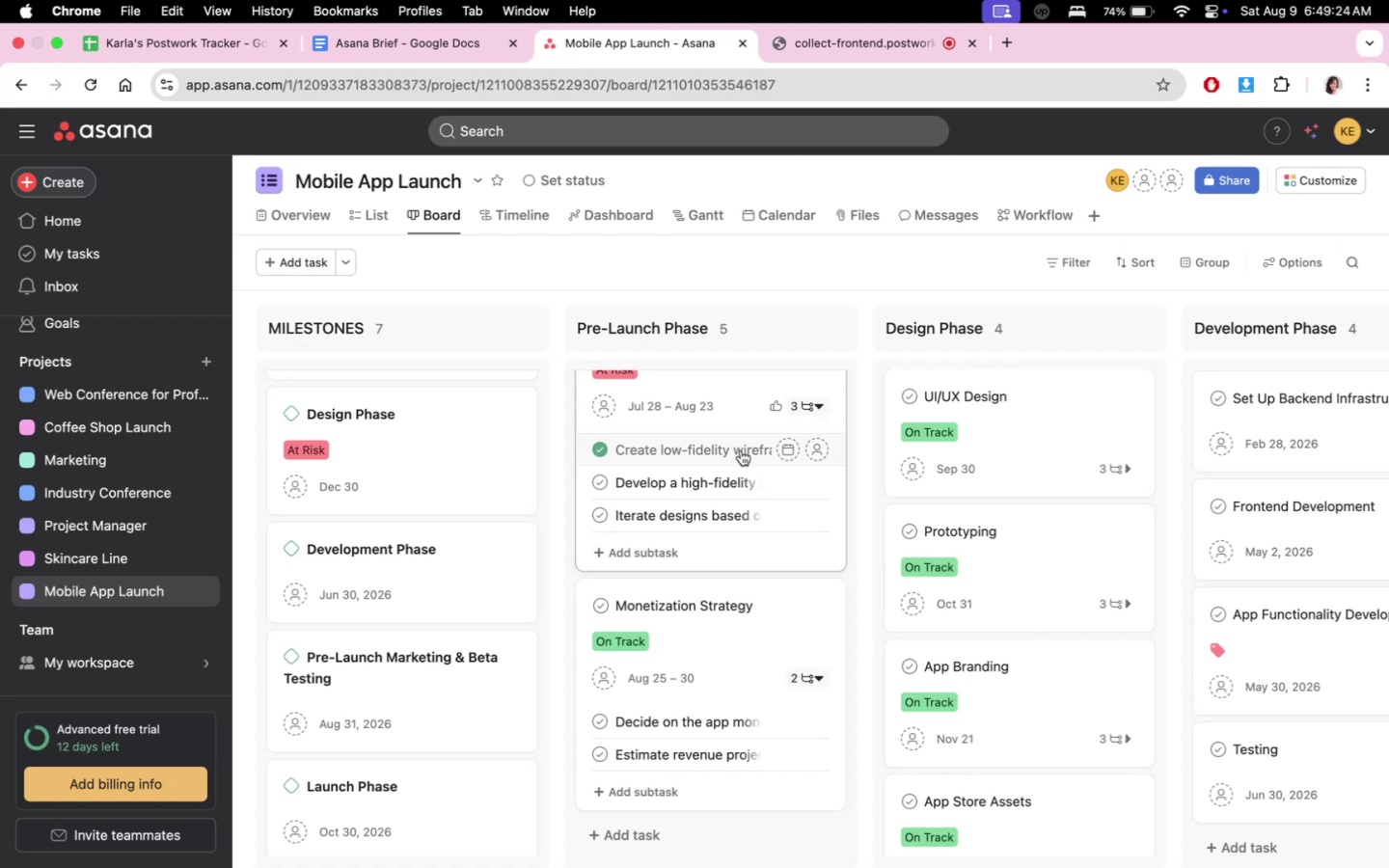 
left_click([823, 37])
 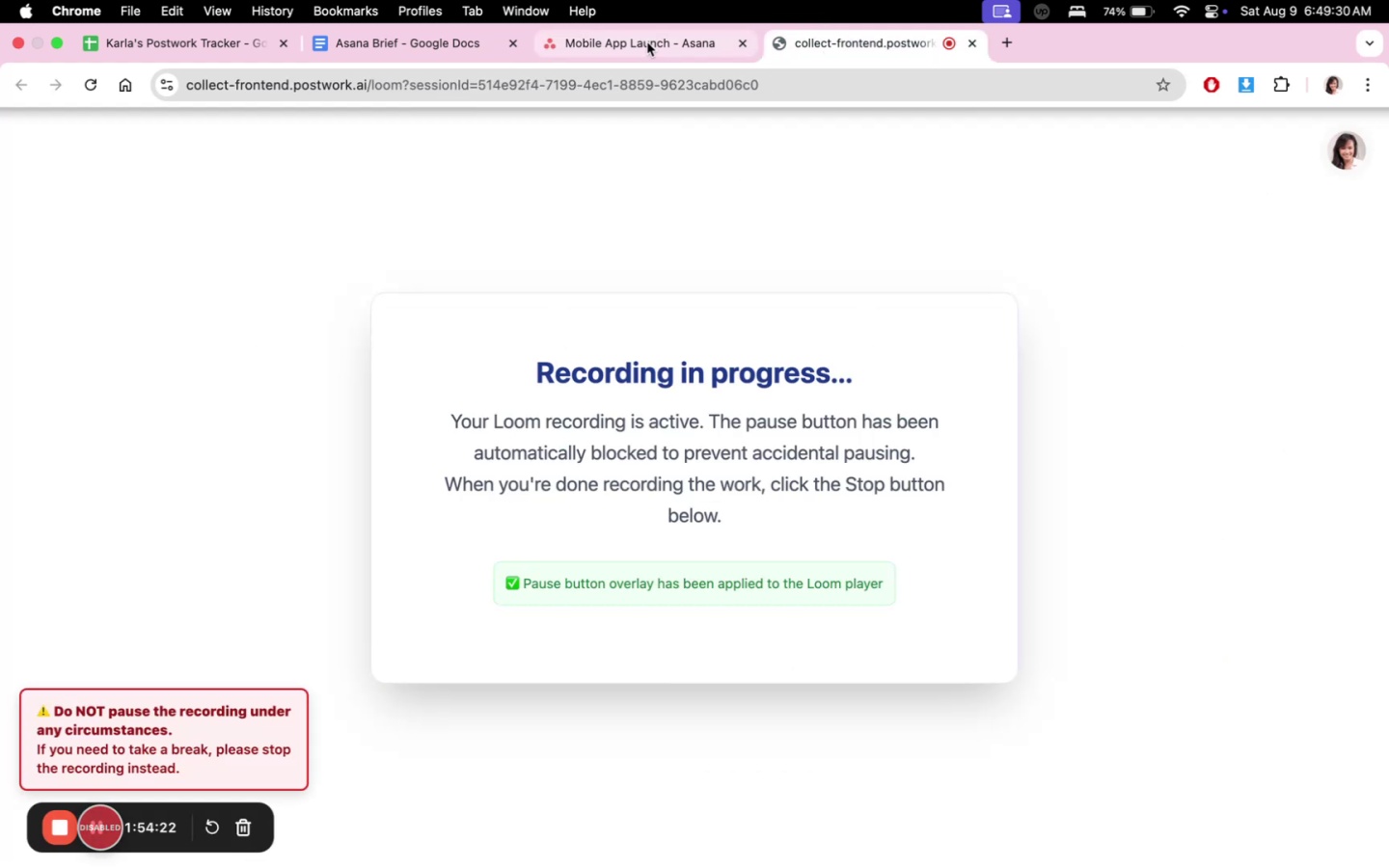 
left_click([647, 42])
 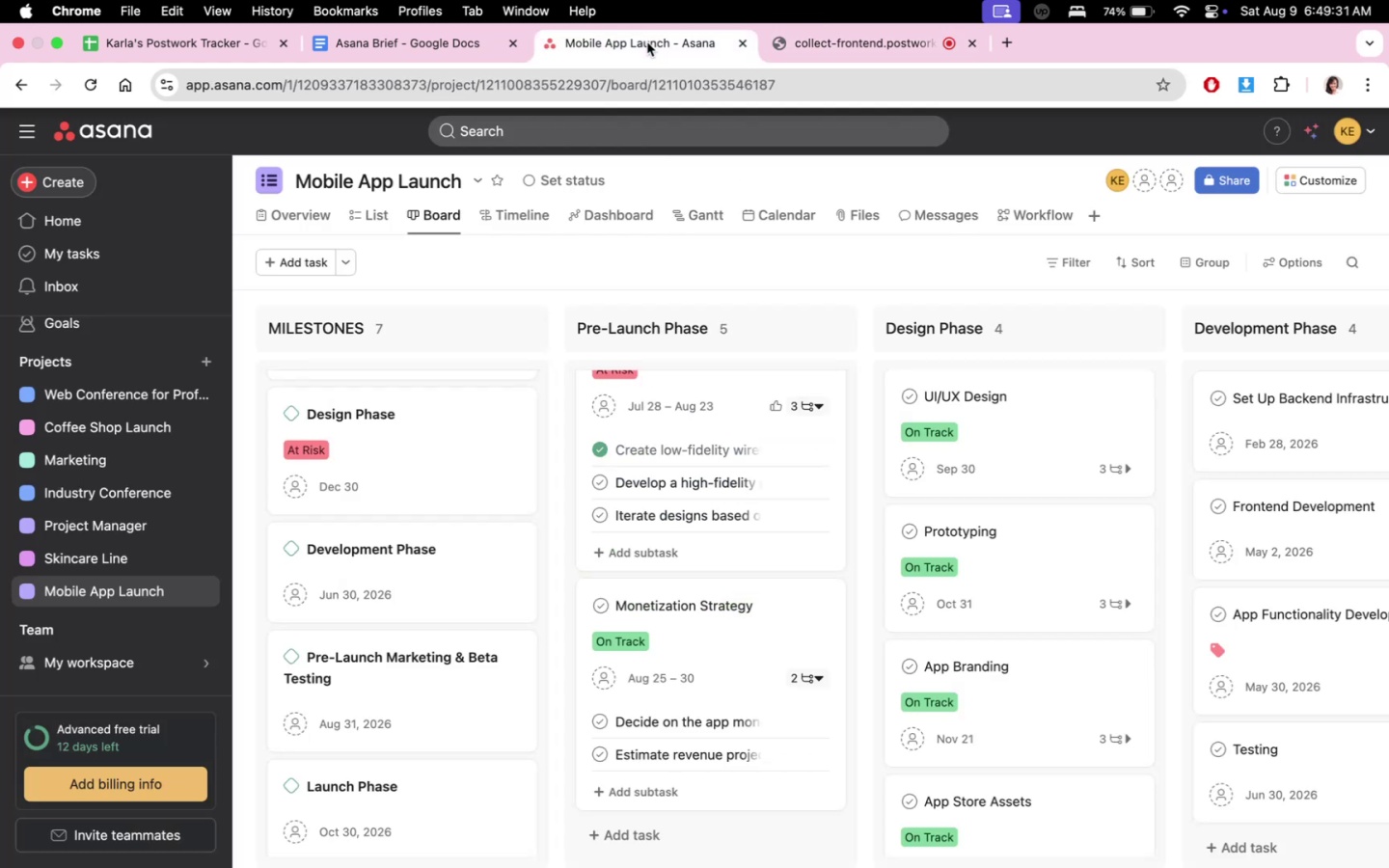 
scroll: coordinate [853, 604], scroll_direction: down, amount: 10.0
 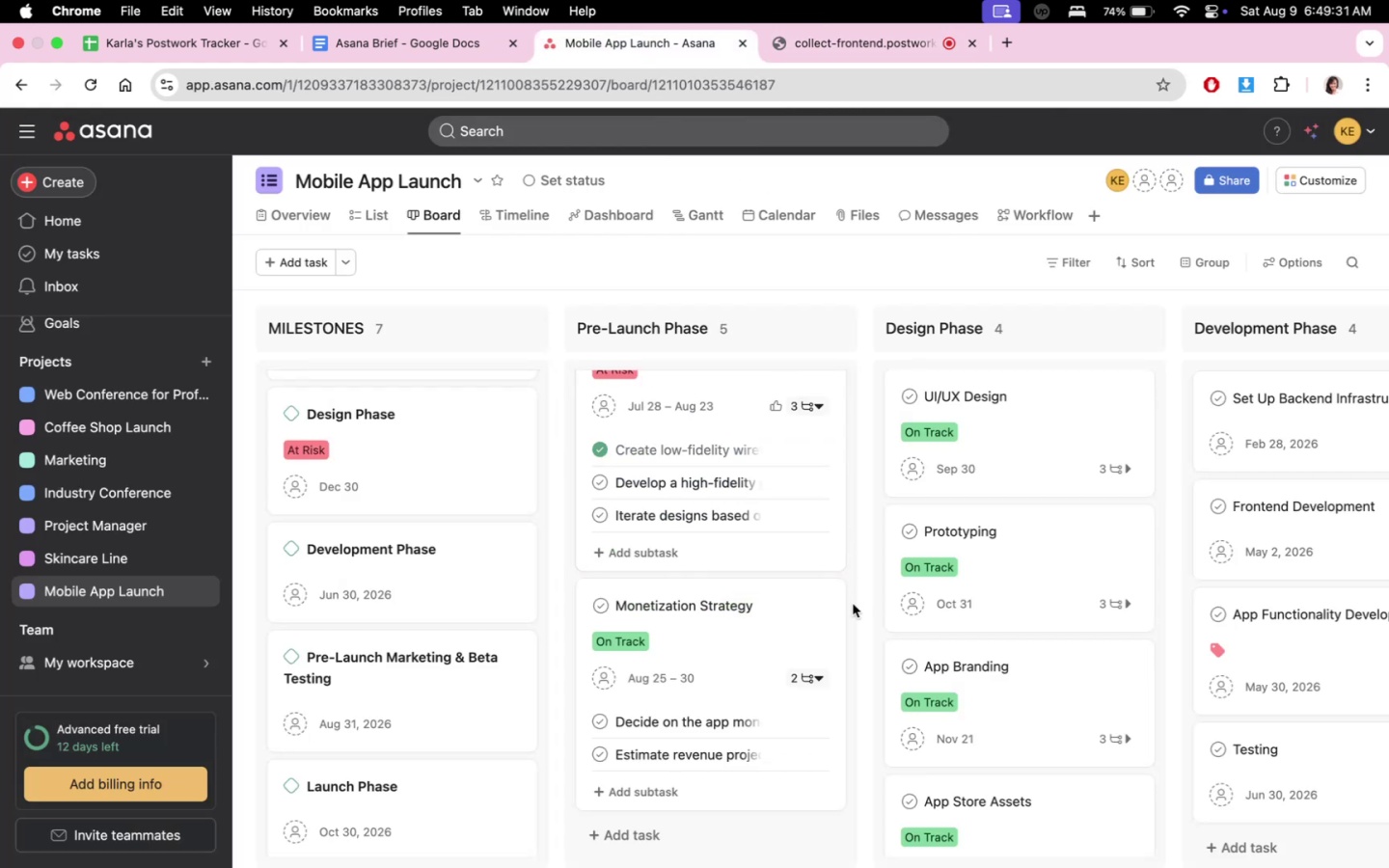 
scroll: coordinate [791, 578], scroll_direction: up, amount: 8.0
 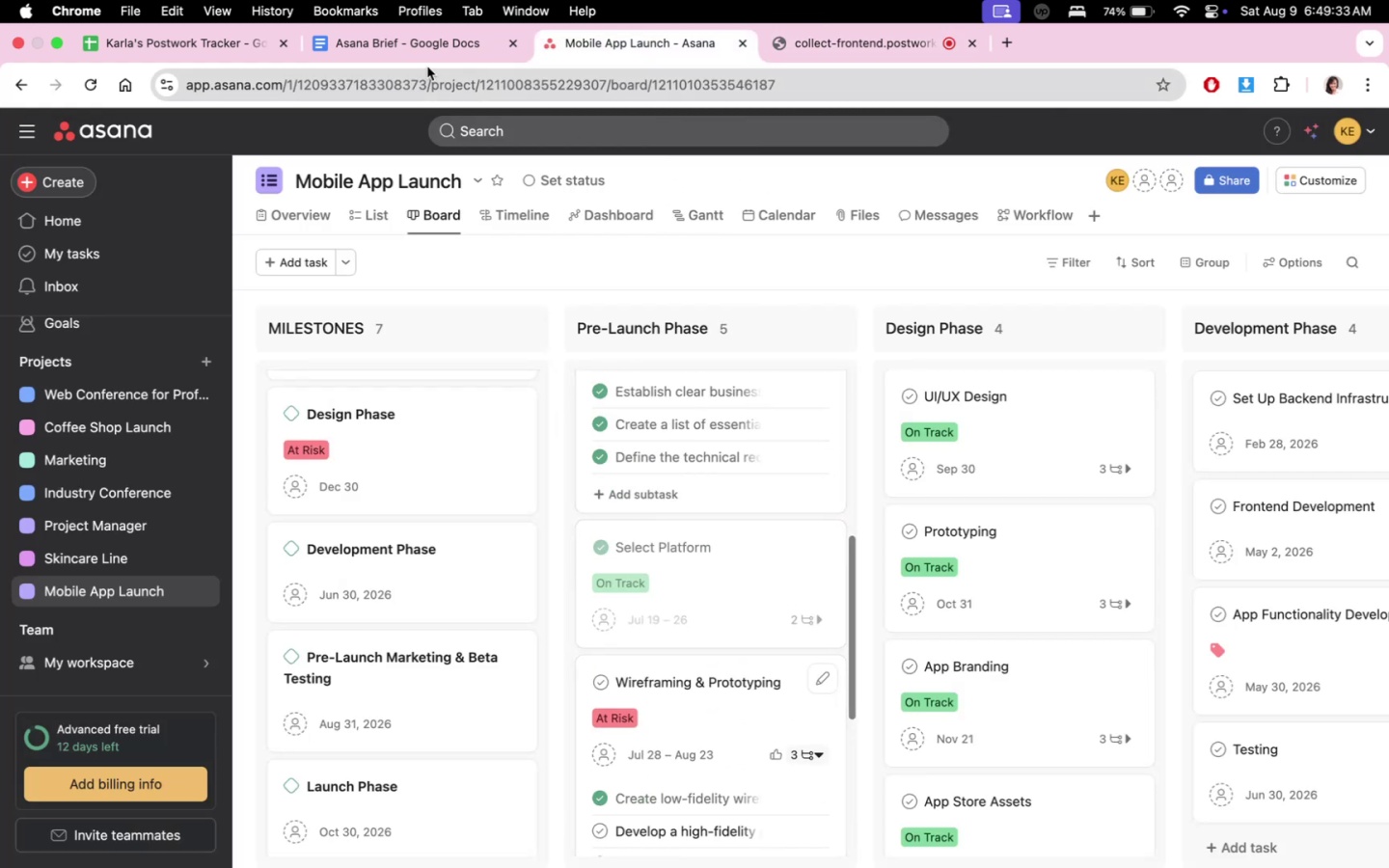 
scroll: coordinate [763, 691], scroll_direction: down, amount: 11.0
 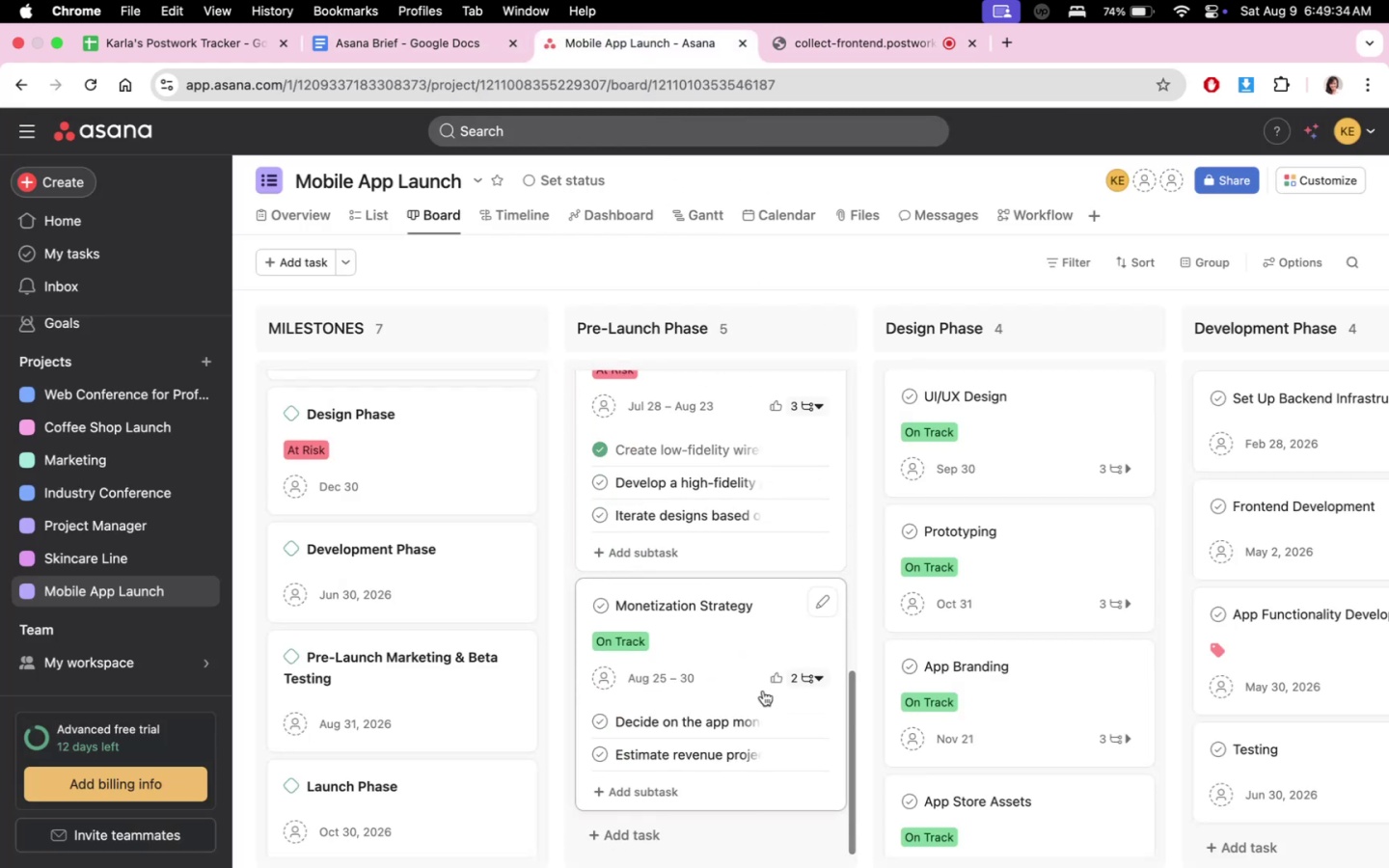 
scroll: coordinate [777, 610], scroll_direction: up, amount: 15.0
 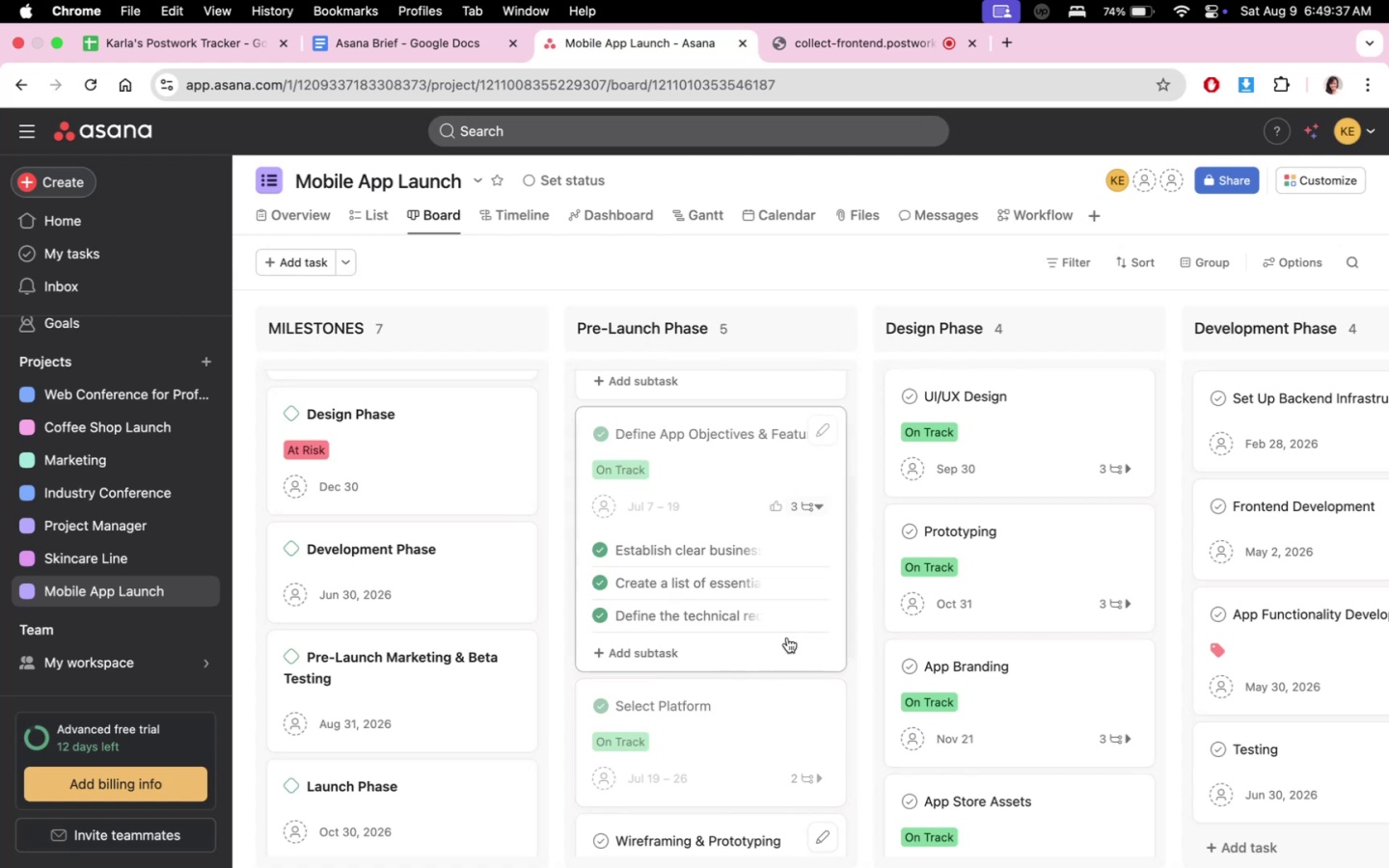 
left_click([817, 779])
 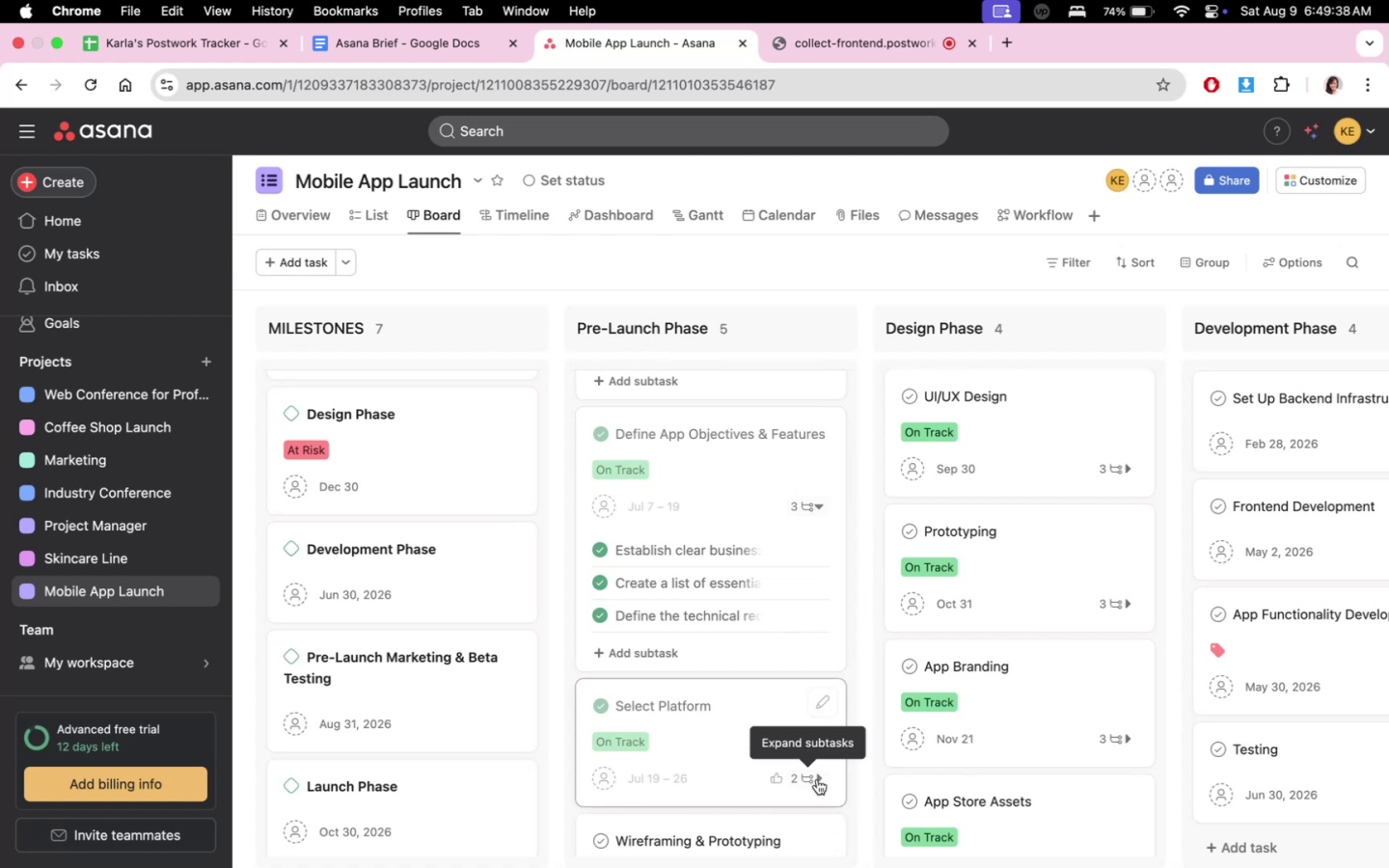 
scroll: coordinate [805, 747], scroll_direction: none, amount: 0.0
 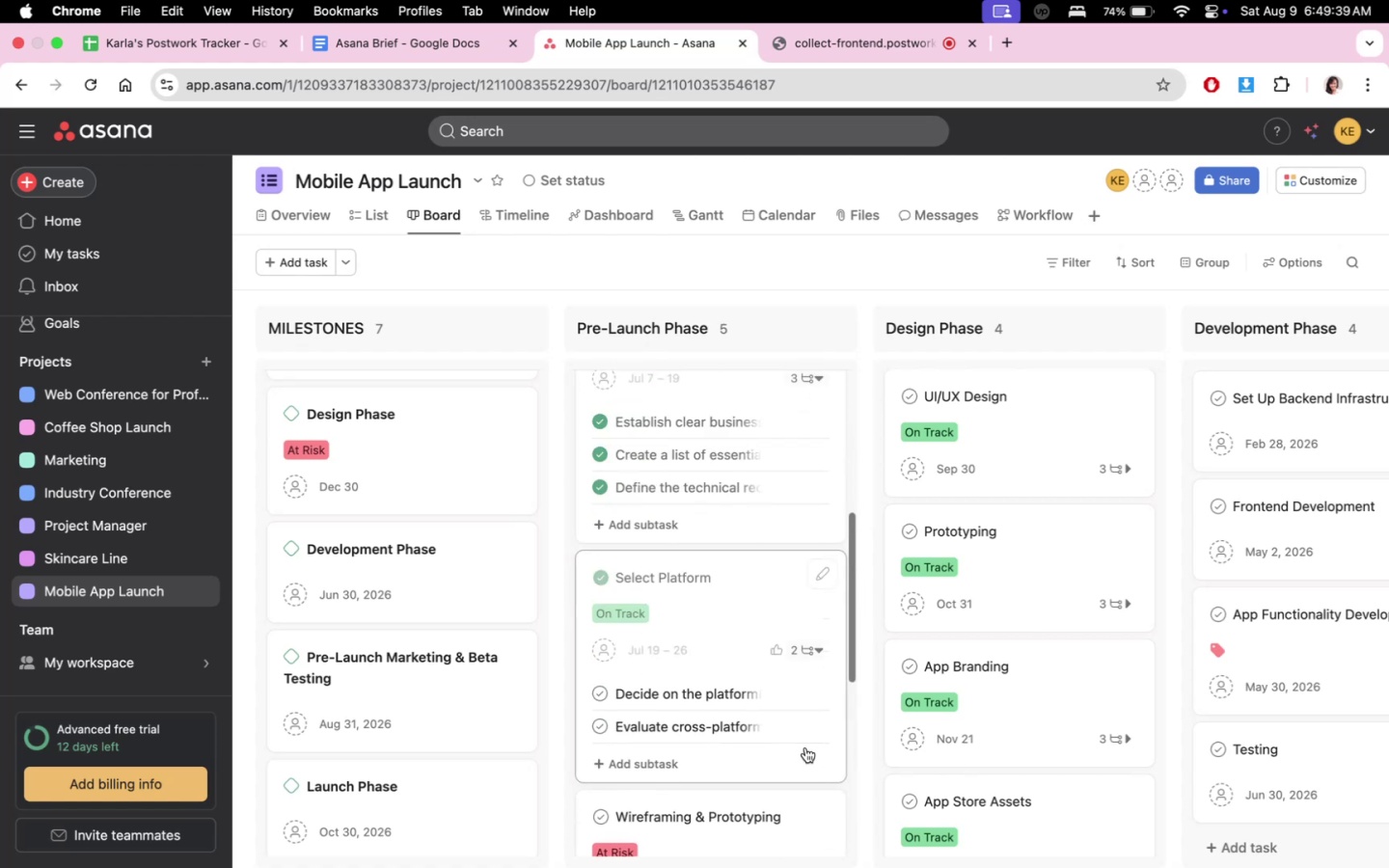 
scroll: coordinate [798, 699], scroll_direction: up, amount: 1.0
 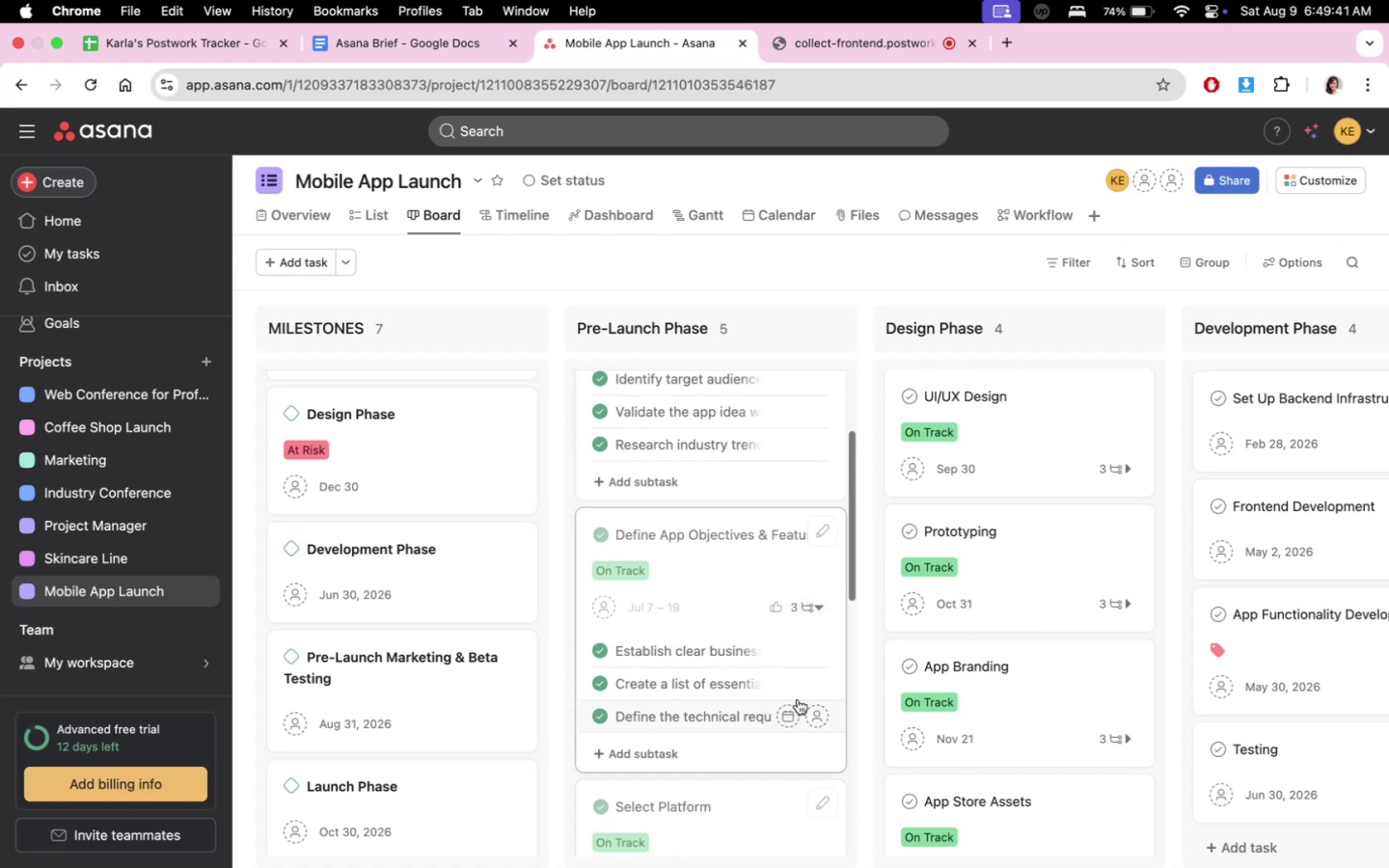 
scroll: coordinate [796, 733], scroll_direction: down, amount: 10.0
 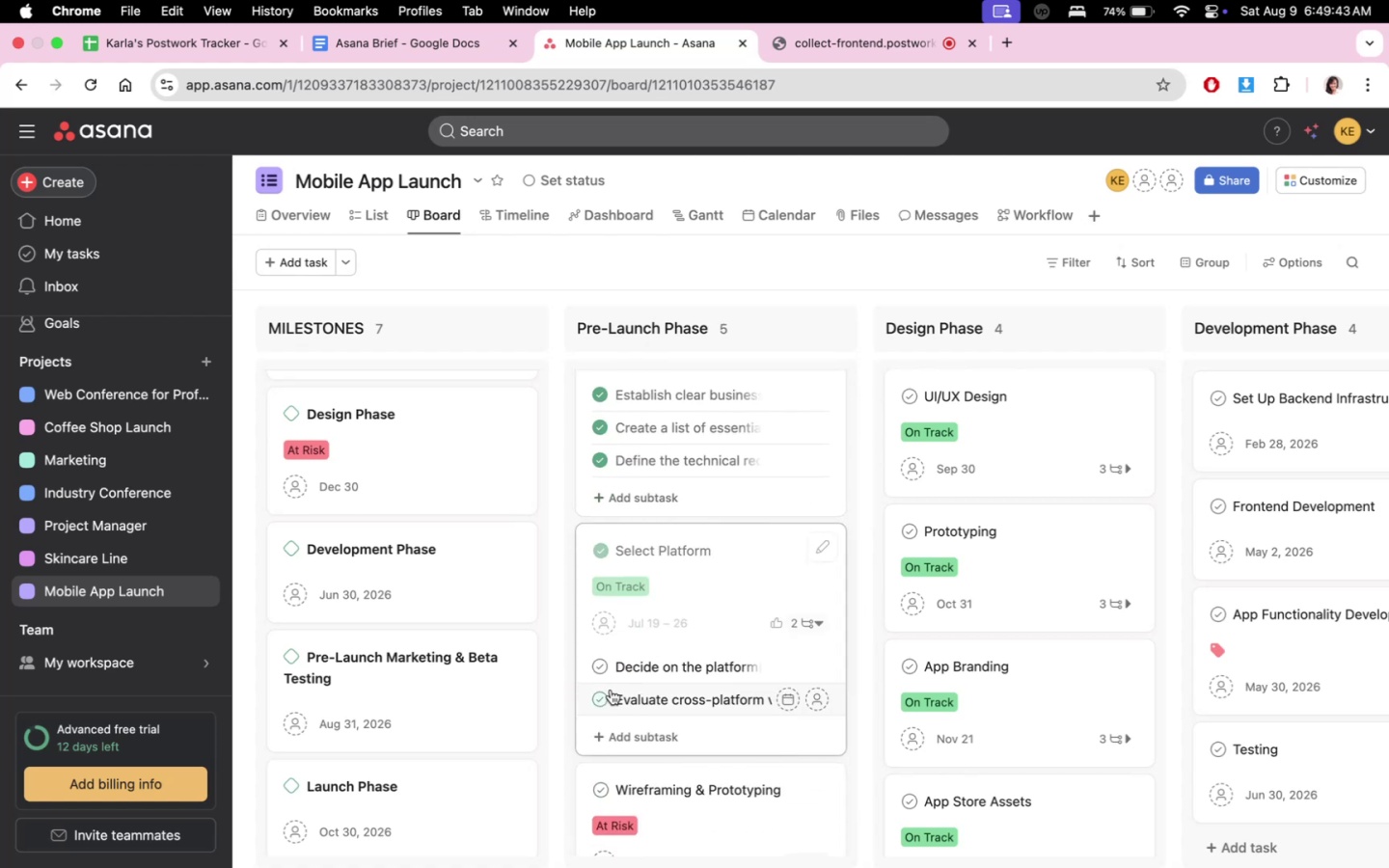 
left_click([602, 670])
 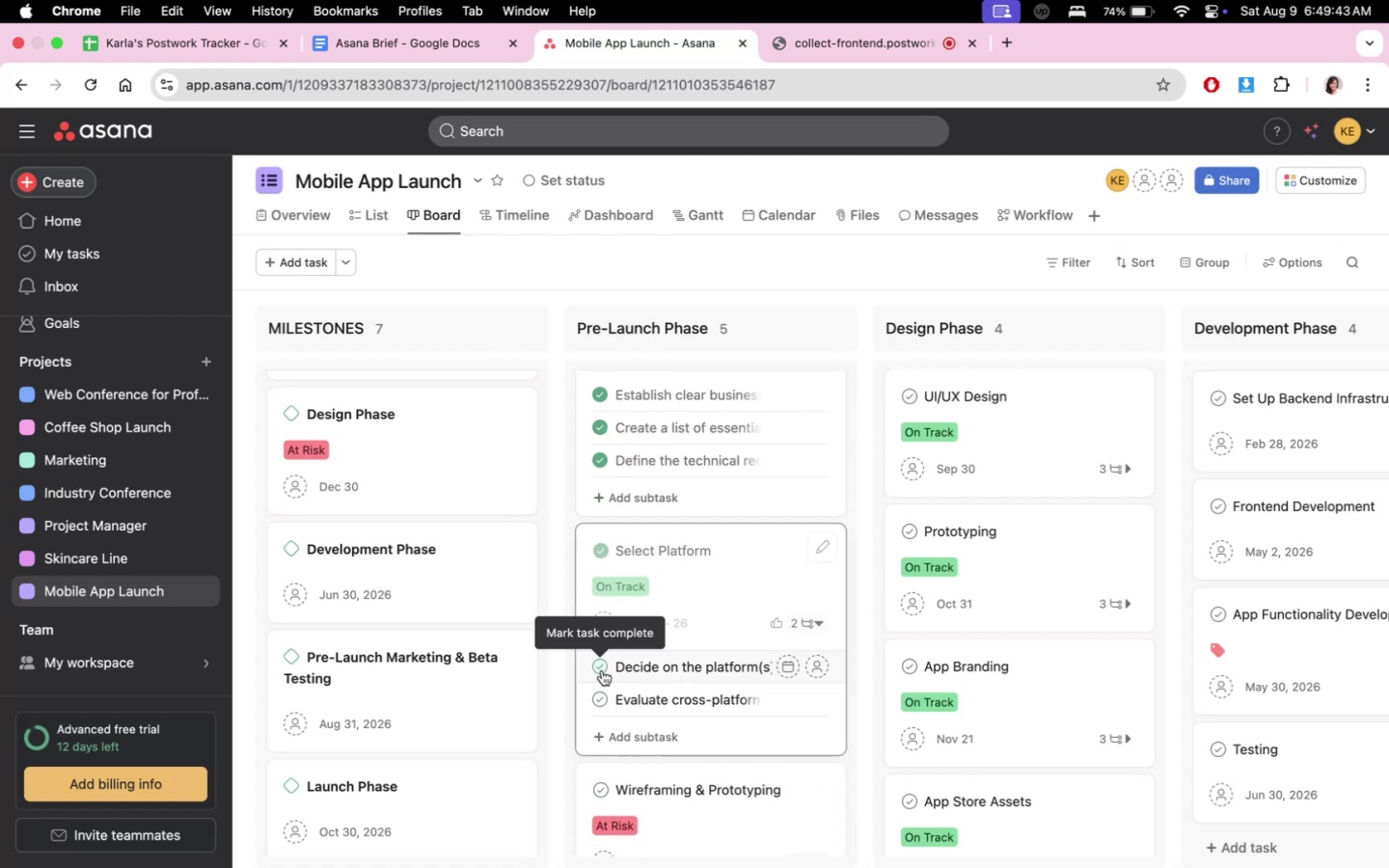 
double_click([600, 704])
 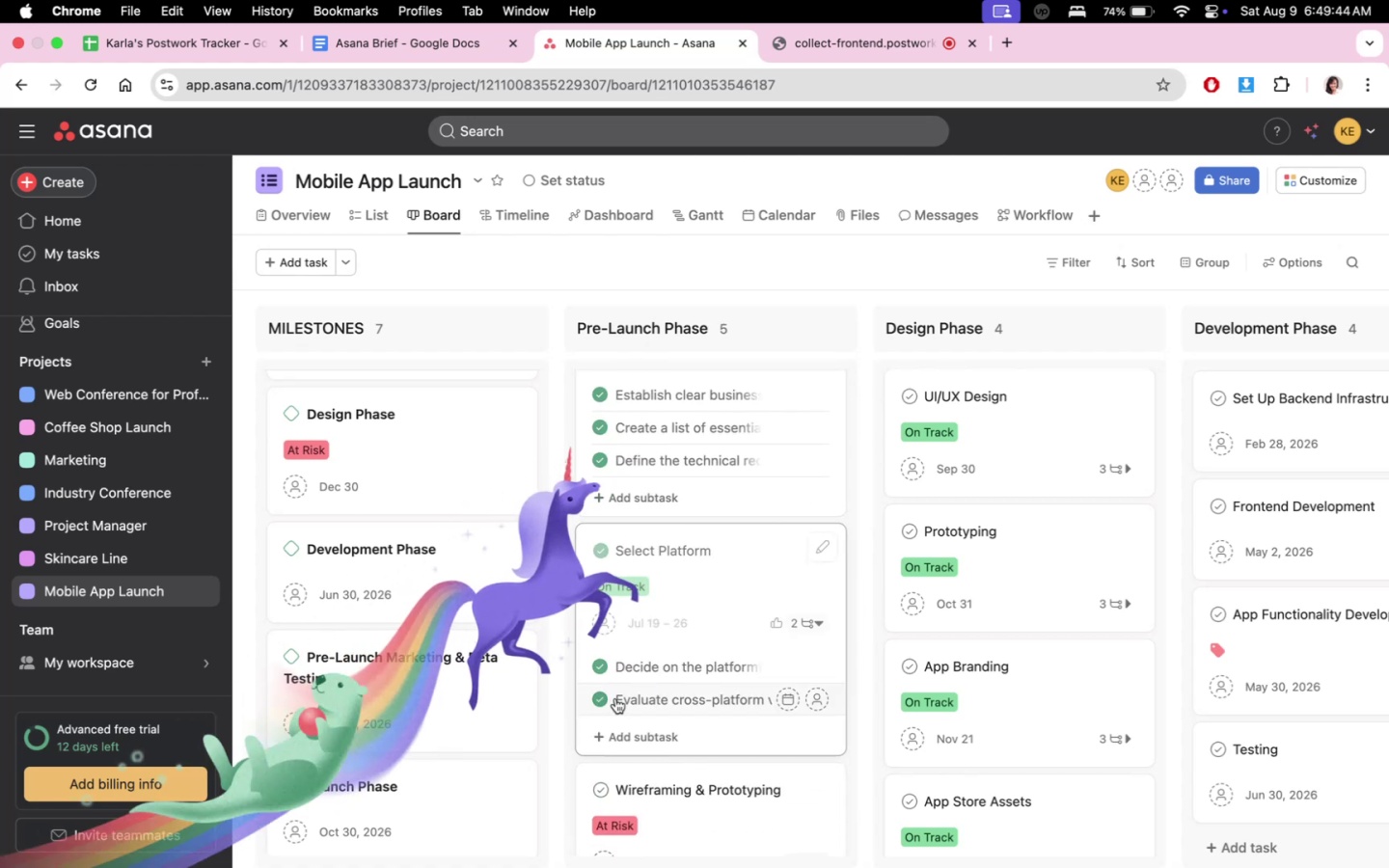 
scroll: coordinate [762, 717], scroll_direction: down, amount: 8.0
 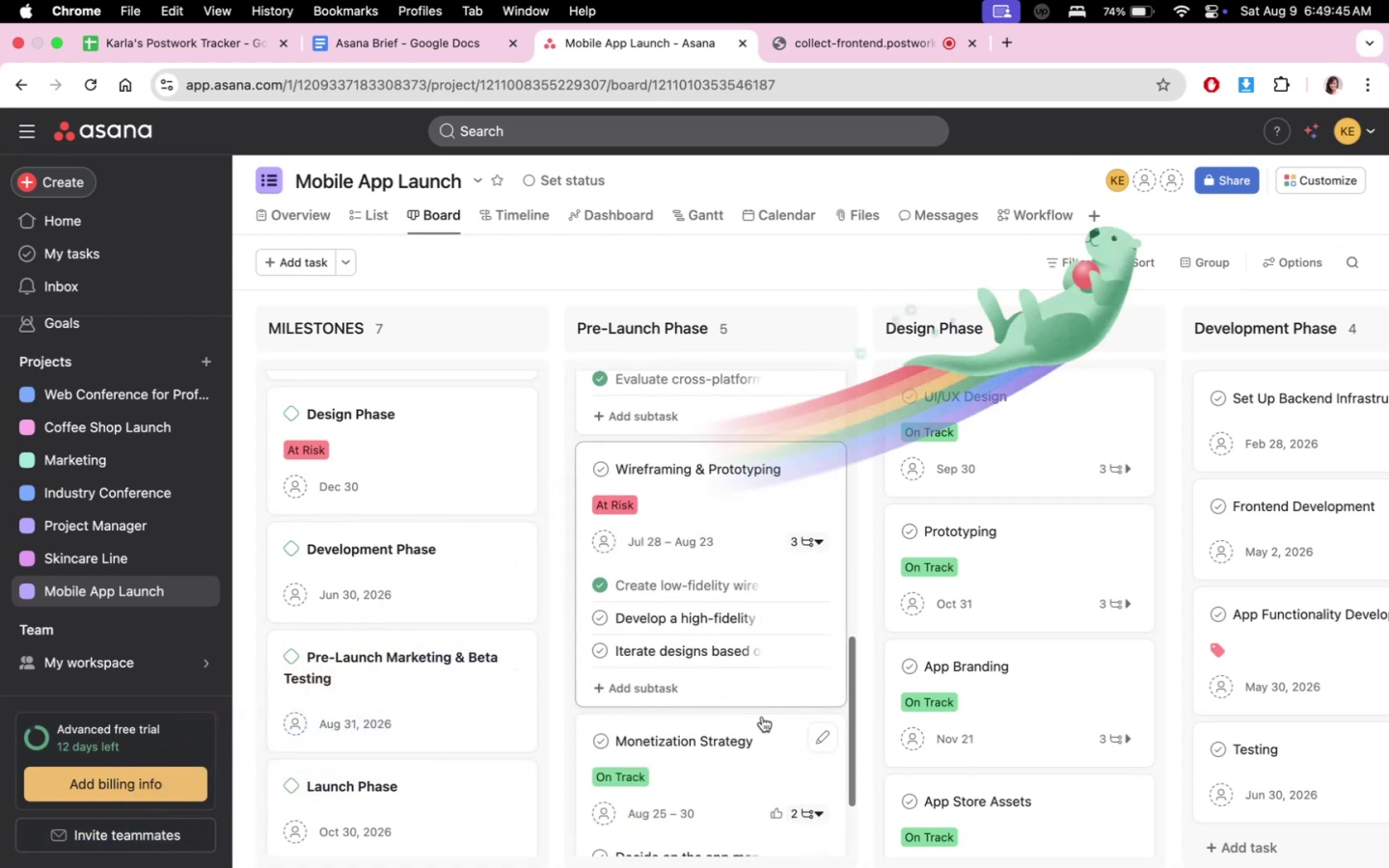 
scroll: coordinate [763, 716], scroll_direction: up, amount: 8.0
 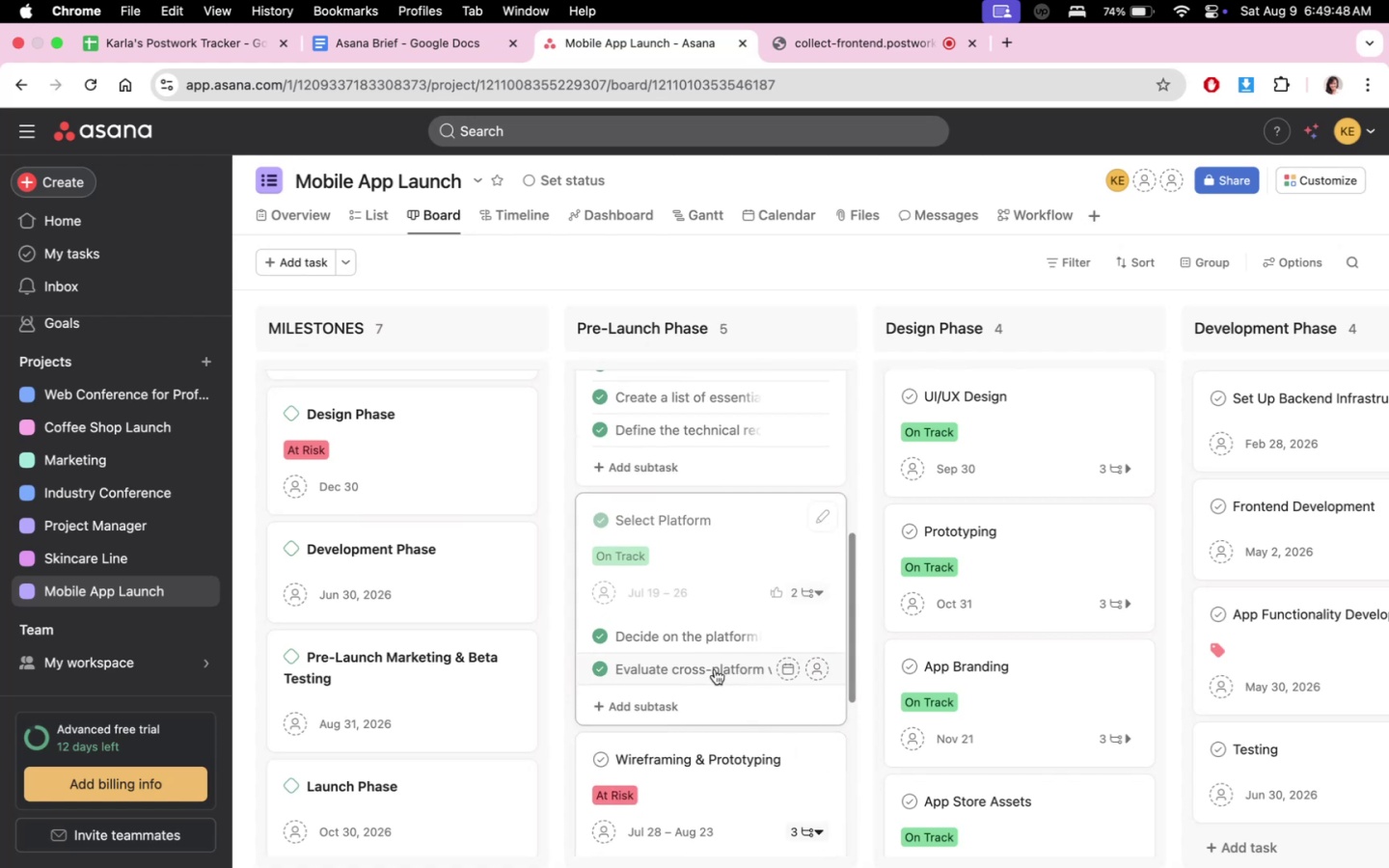 
scroll: coordinate [779, 736], scroll_direction: down, amount: 1.0
 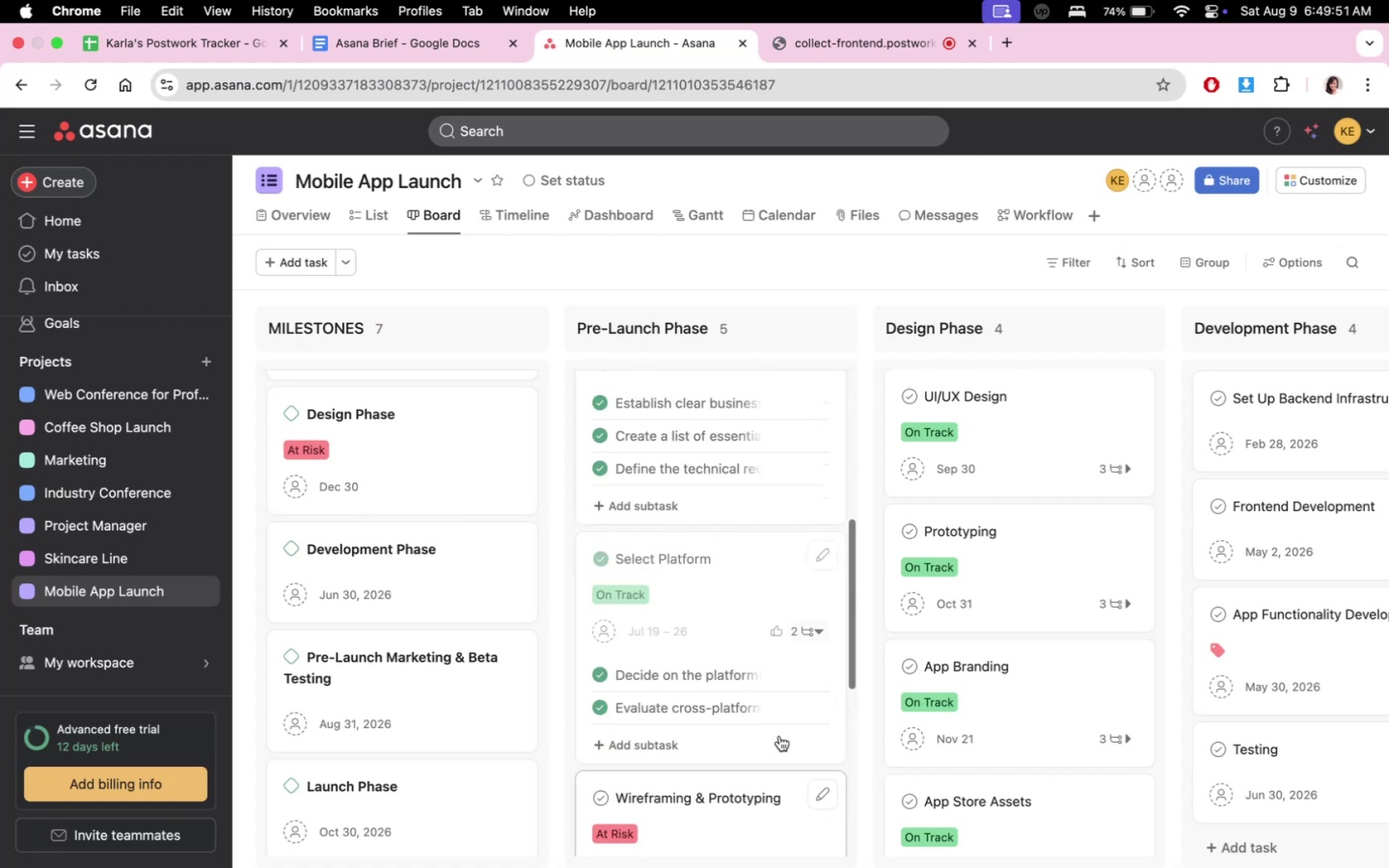 
scroll: coordinate [779, 736], scroll_direction: up, amount: 12.0
 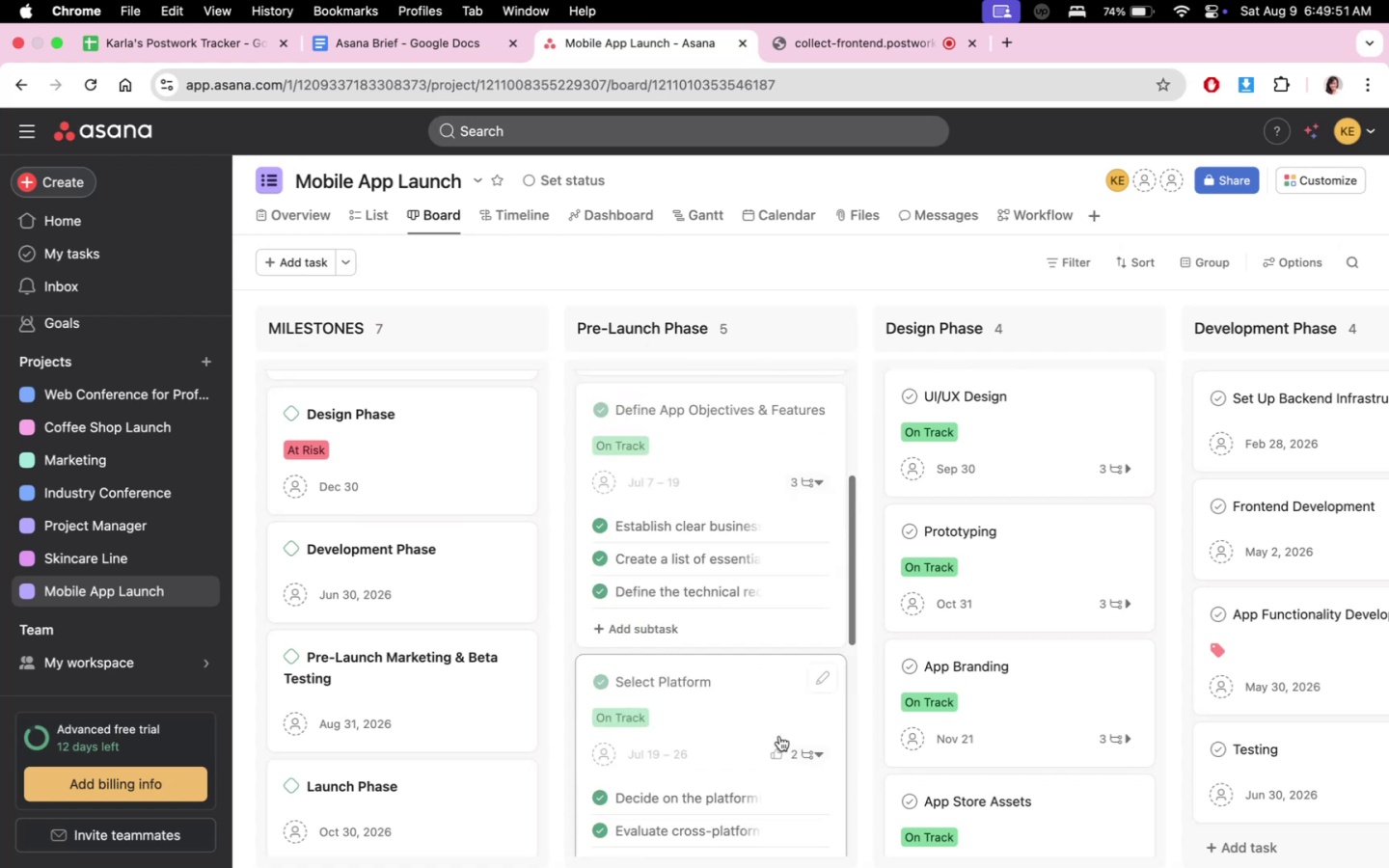 
scroll: coordinate [779, 736], scroll_direction: down, amount: 25.0
 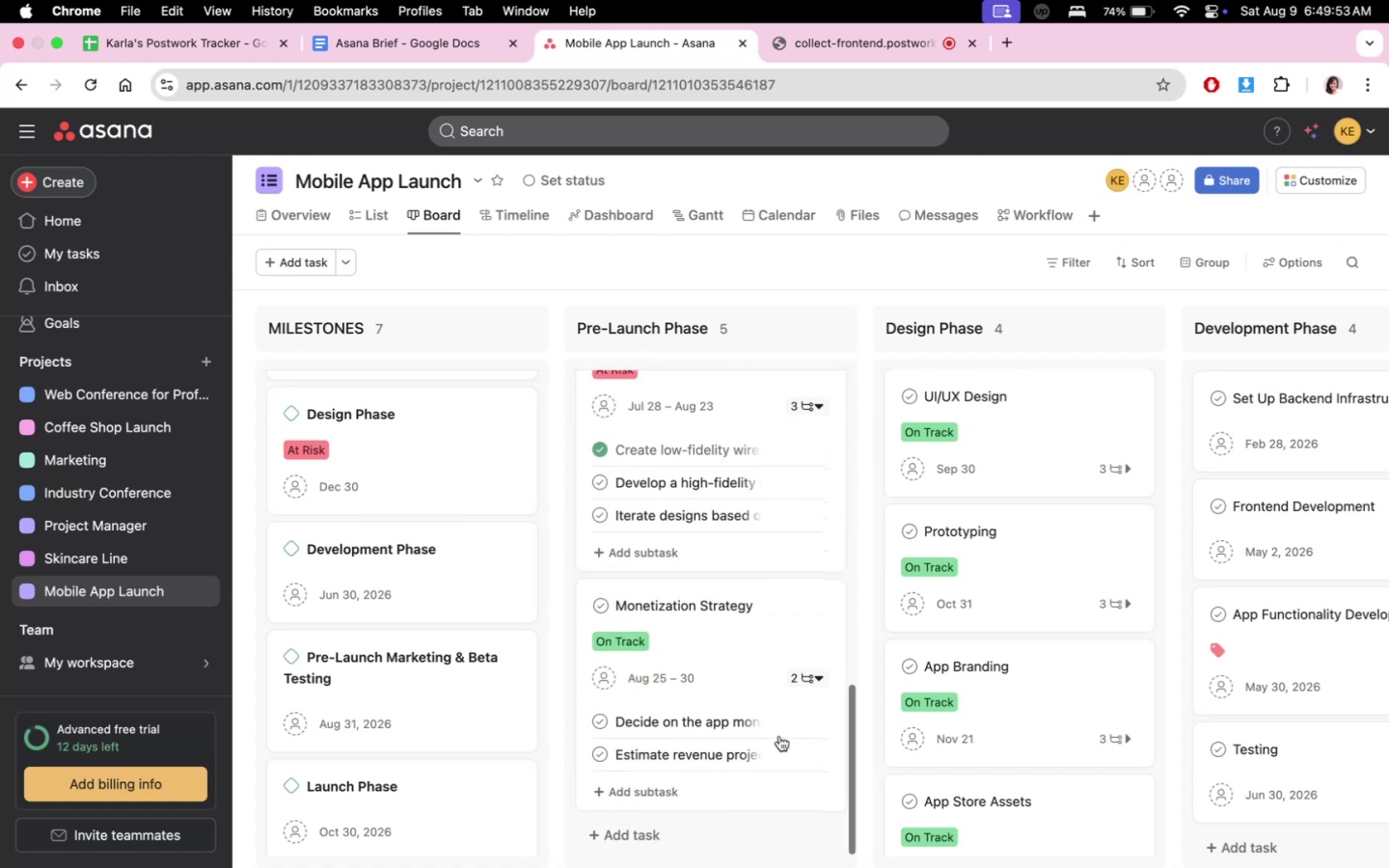 
scroll: coordinate [779, 736], scroll_direction: none, amount: 0.0
 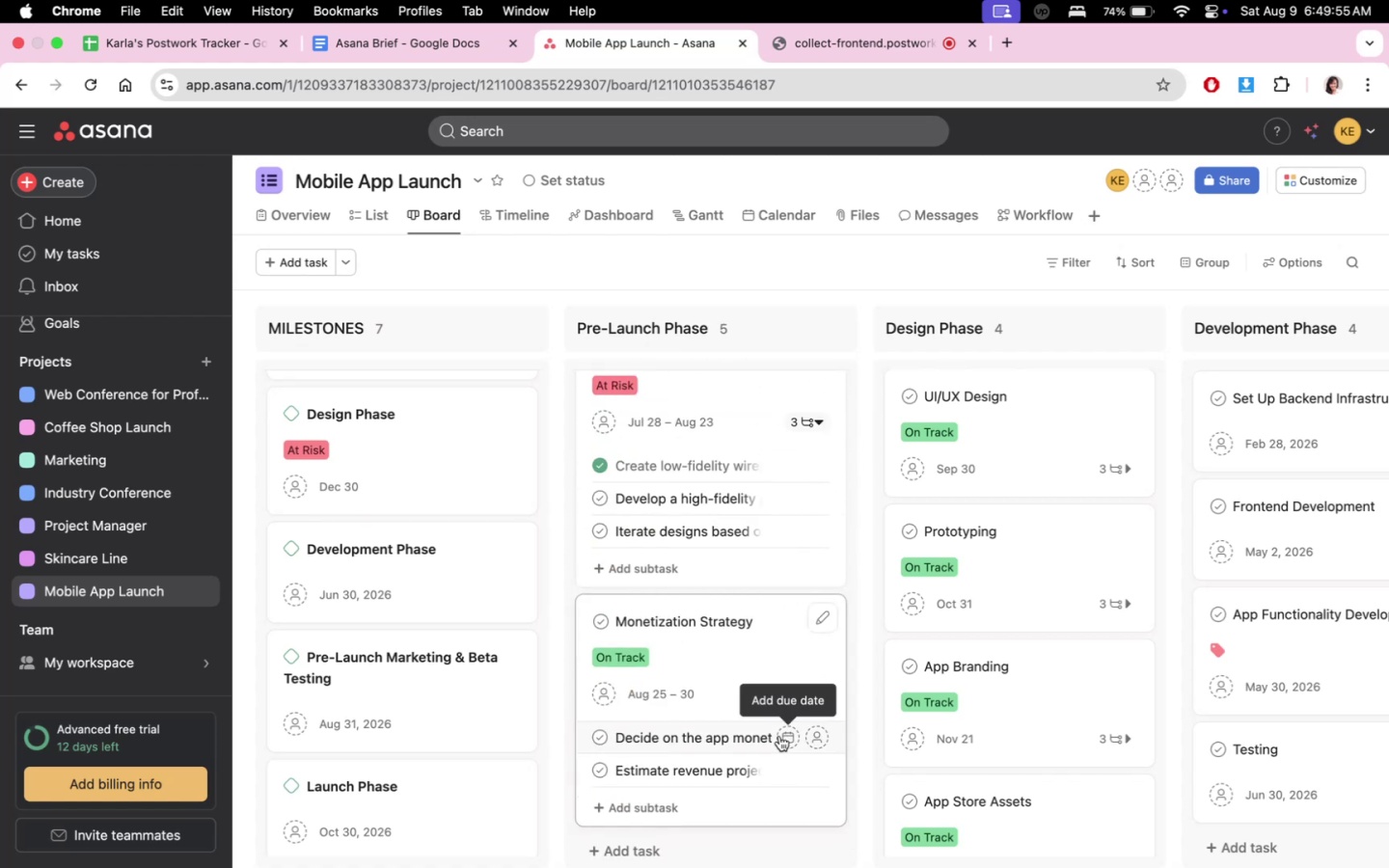 
scroll: coordinate [718, 659], scroll_direction: up, amount: 3.0
 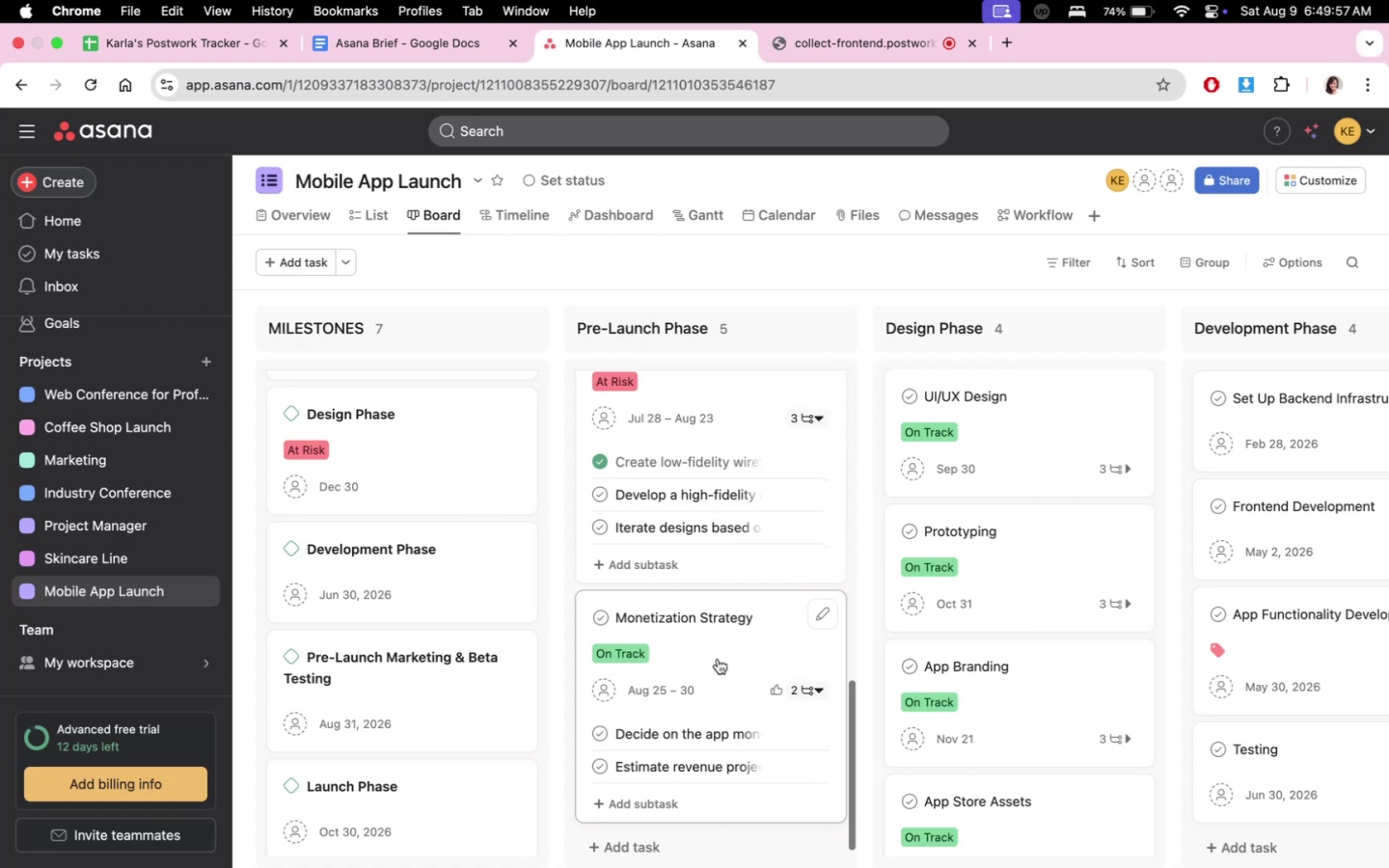 
scroll: coordinate [718, 659], scroll_direction: down, amount: 4.0
 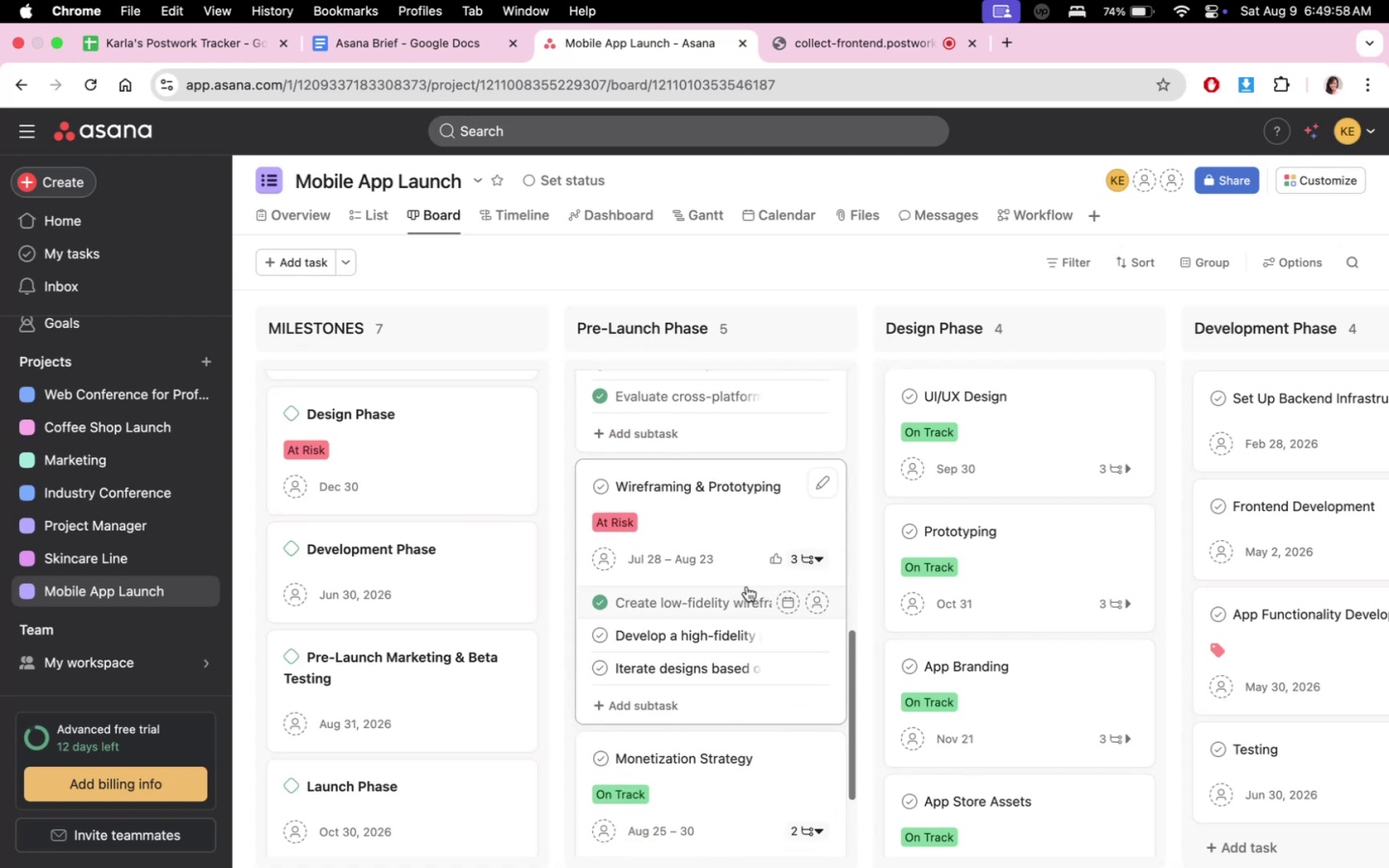 
left_click([623, 520])
 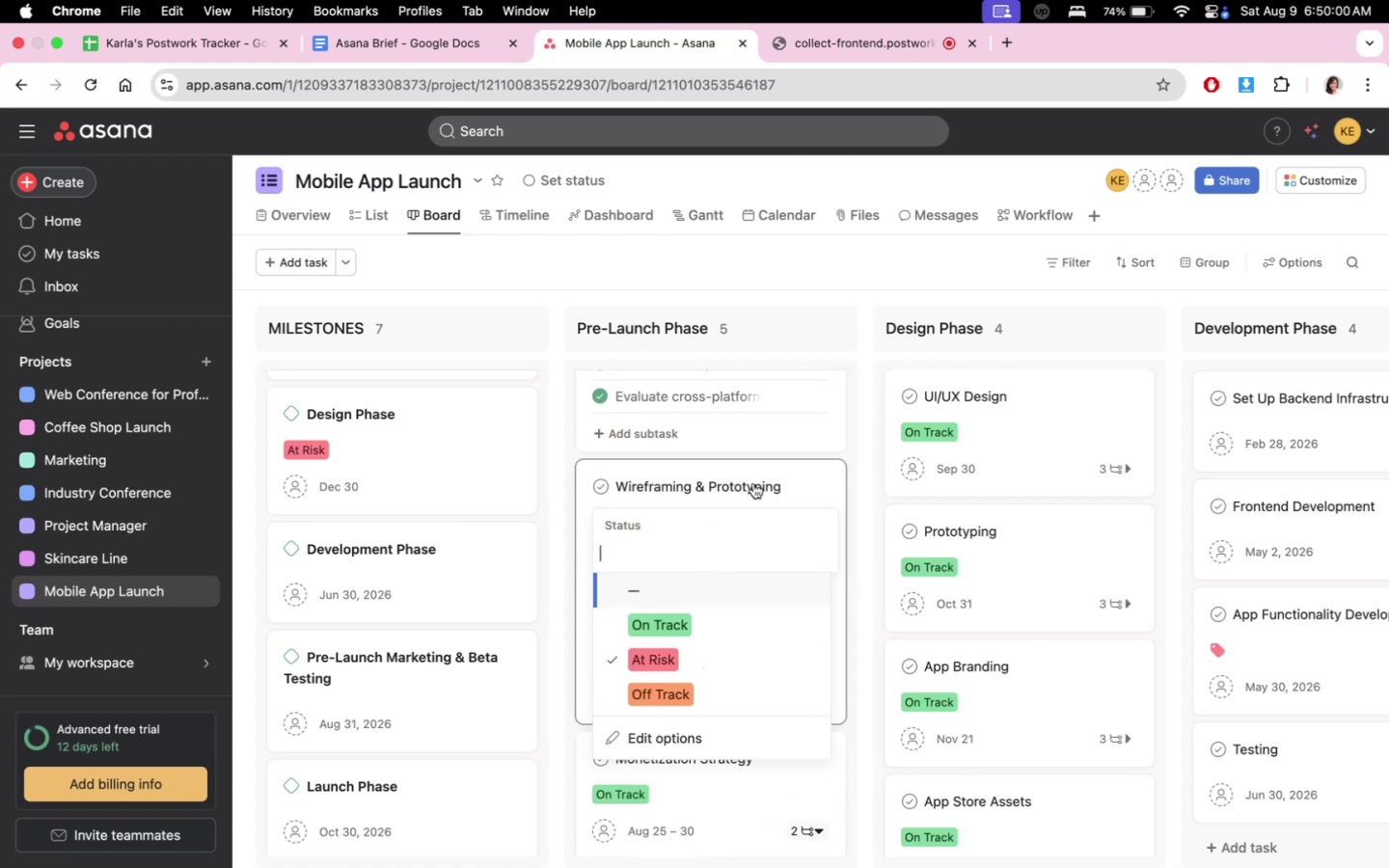 
left_click([855, 455])
 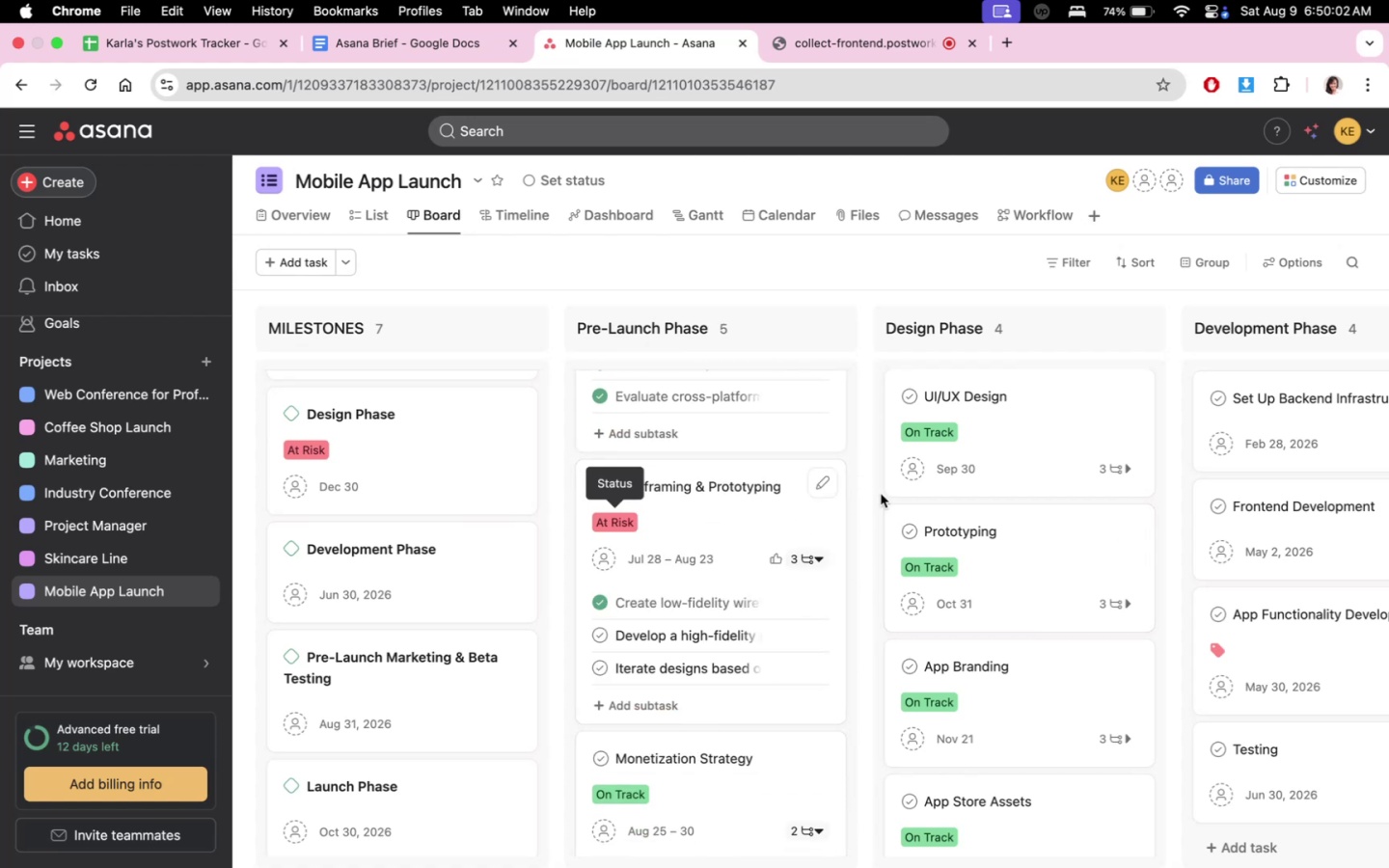 
scroll: coordinate [811, 709], scroll_direction: down, amount: 15.0
 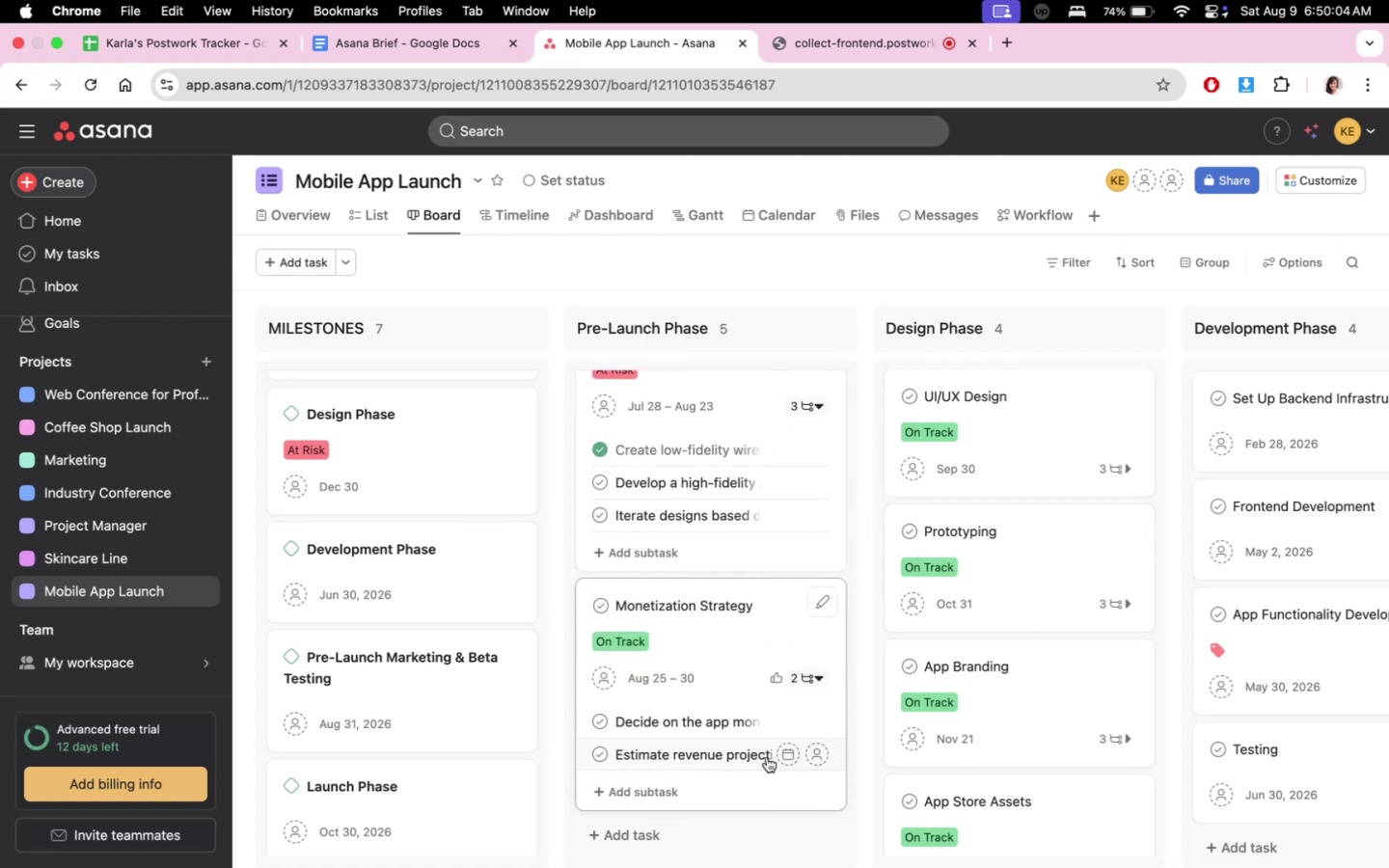 
scroll: coordinate [808, 682], scroll_direction: none, amount: 0.0
 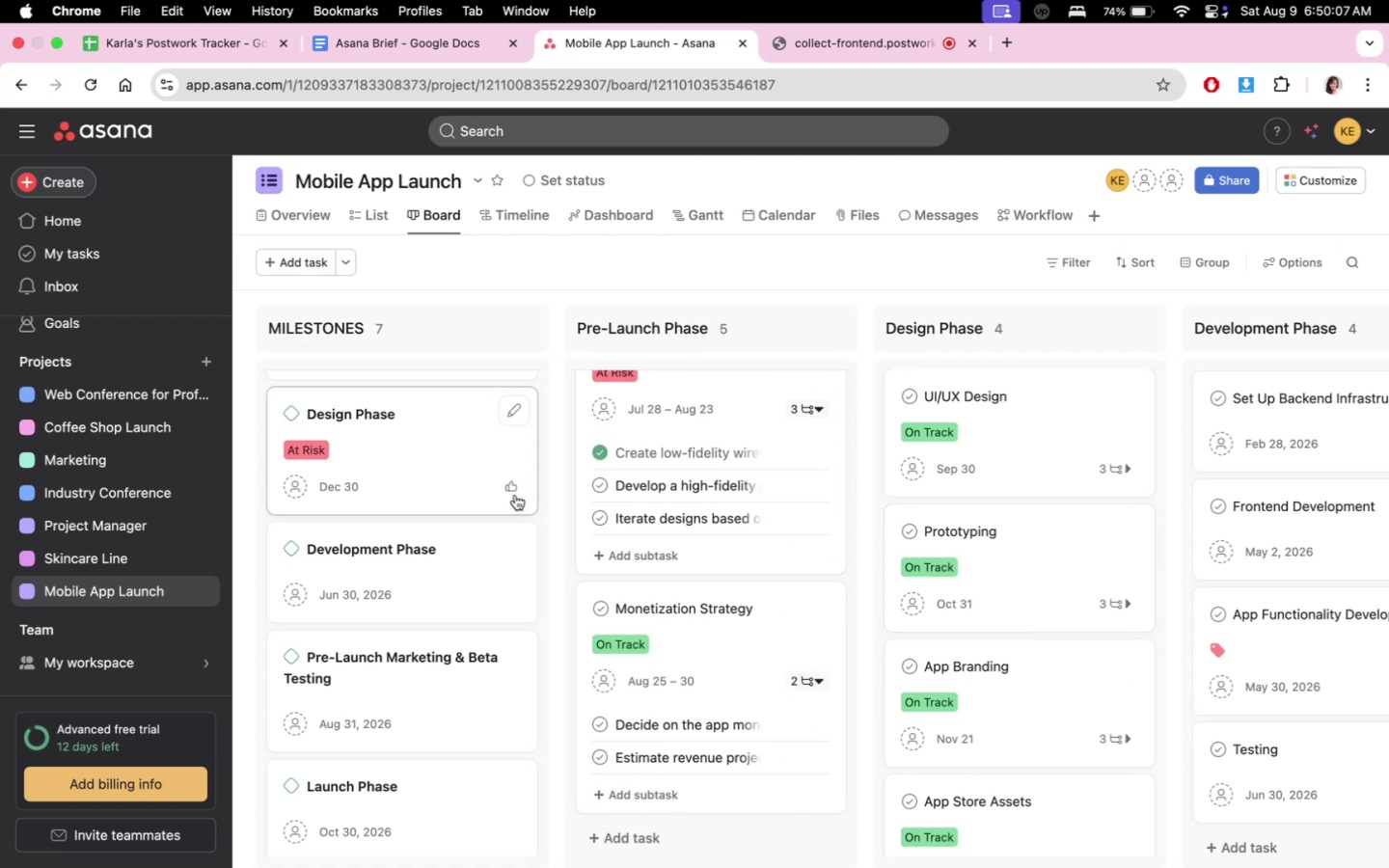 
scroll: coordinate [466, 722], scroll_direction: up, amount: 11.0
 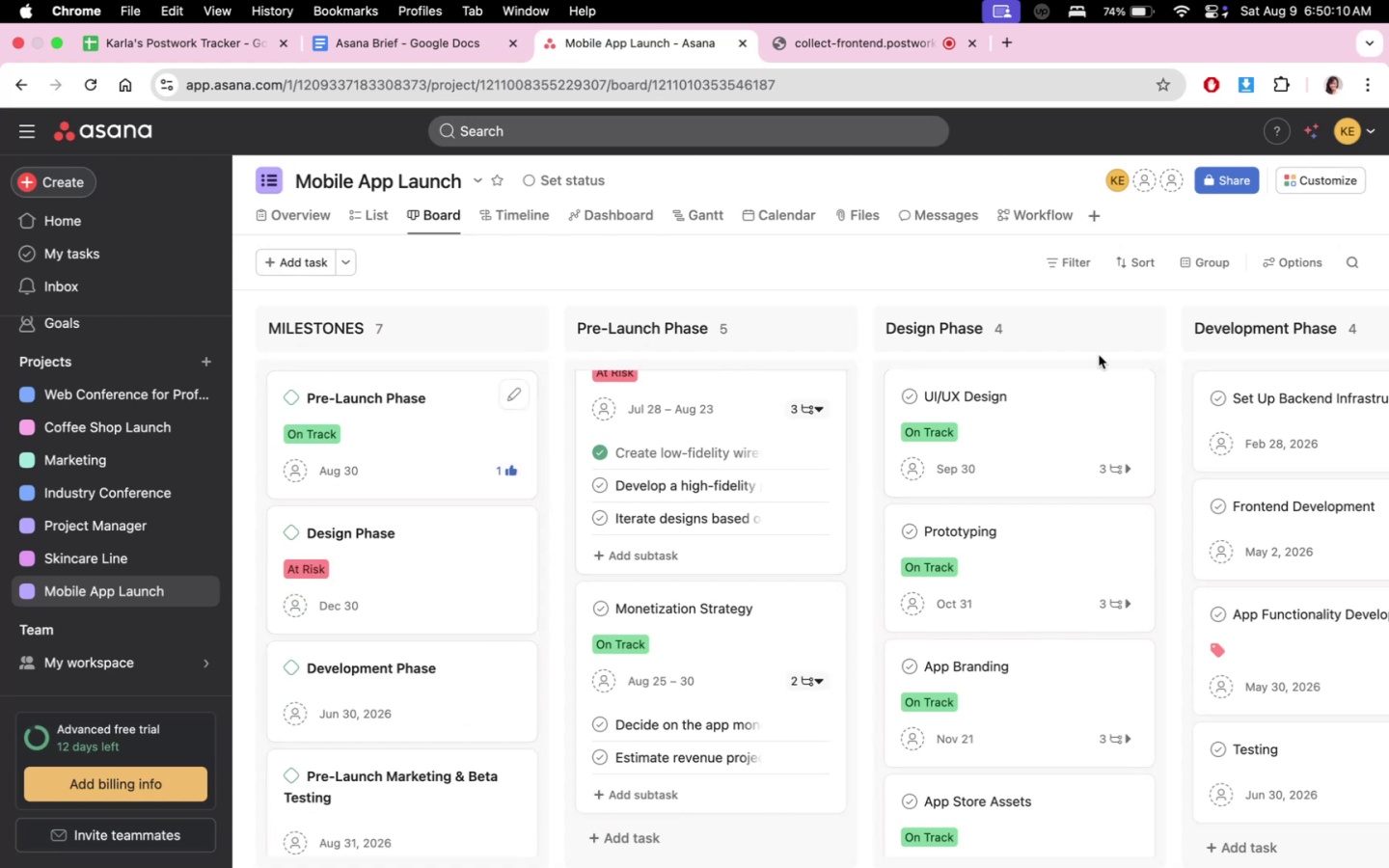 
left_click([391, 221])
 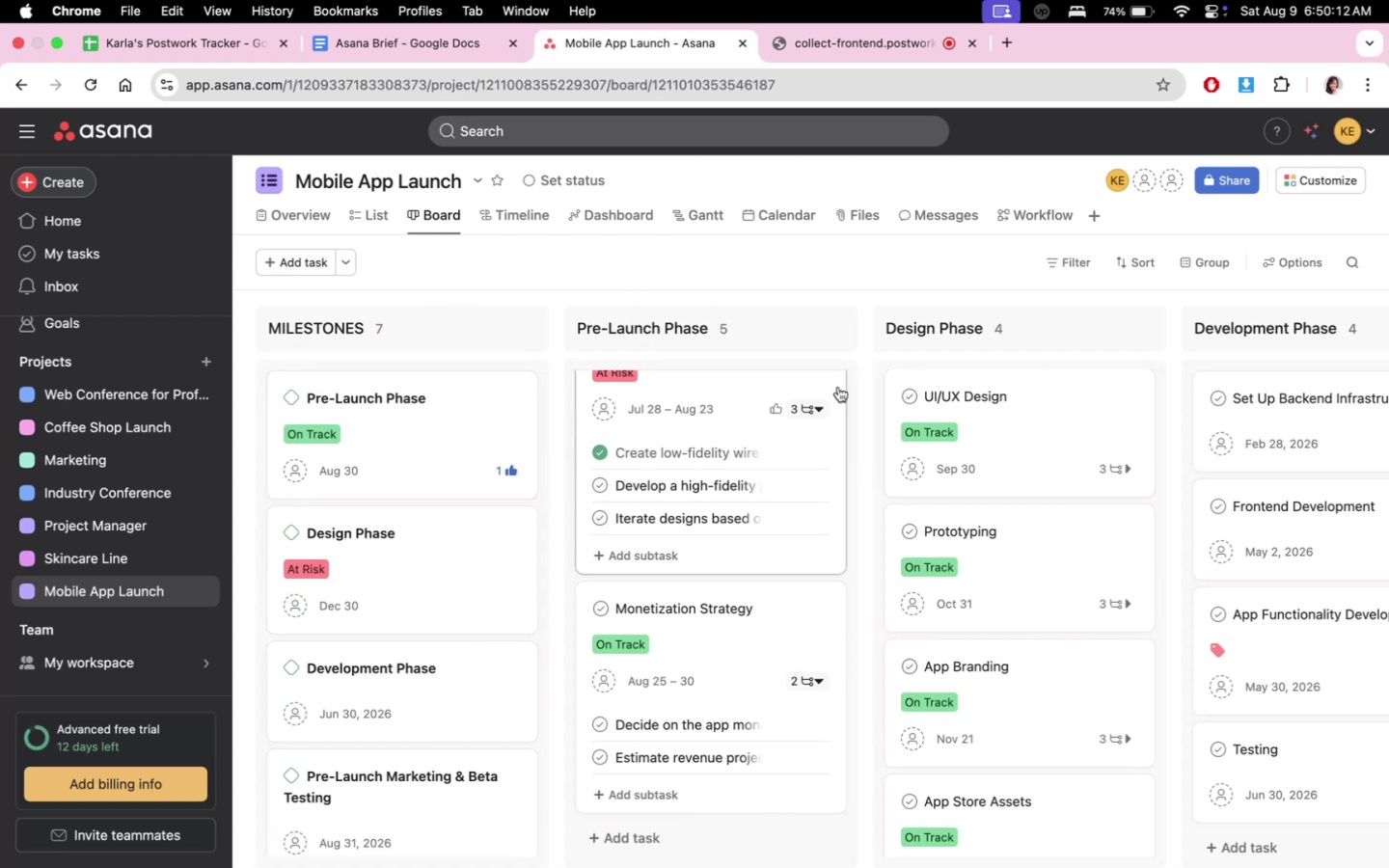 
left_click([364, 227])
 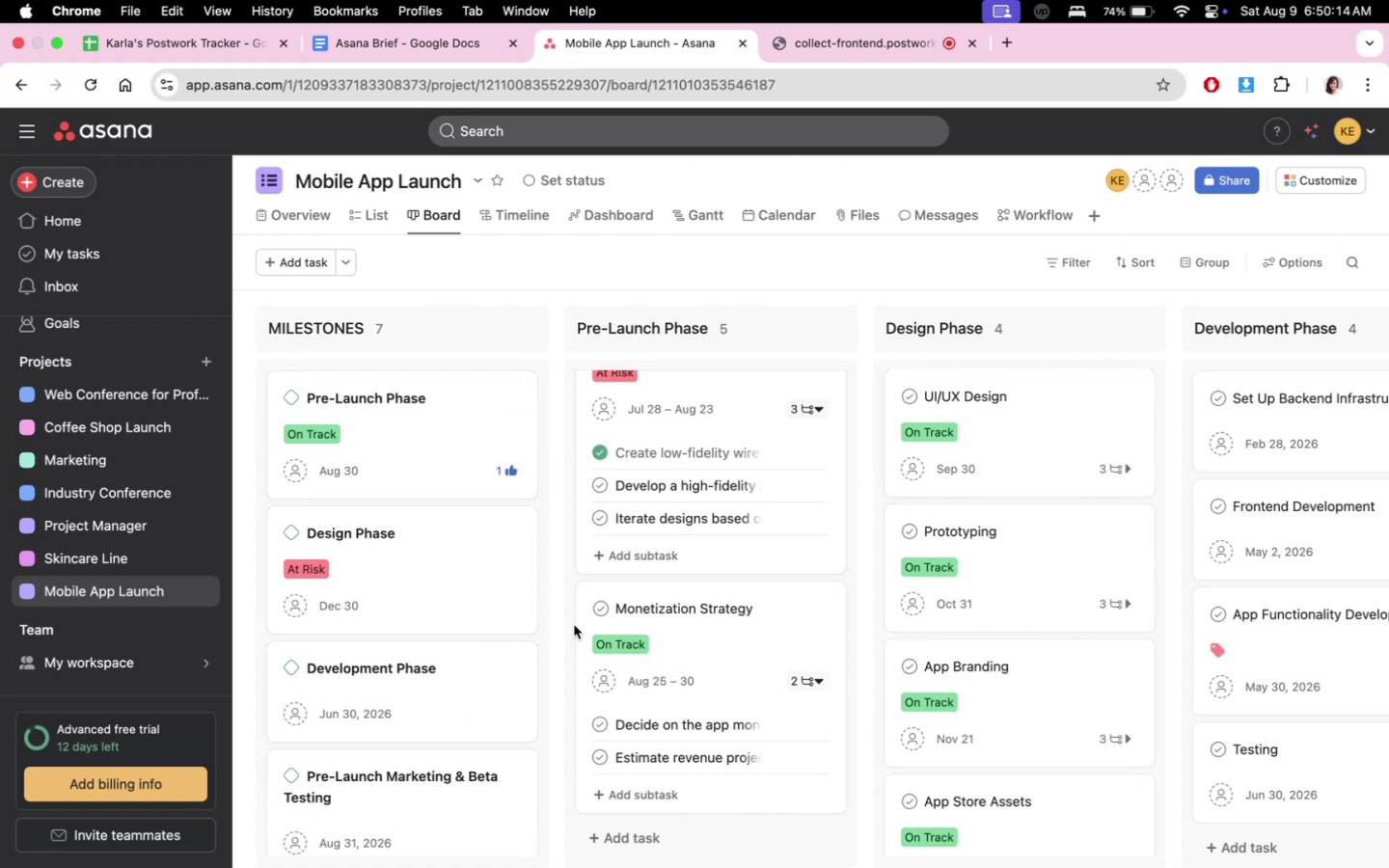 
left_click([371, 219])
 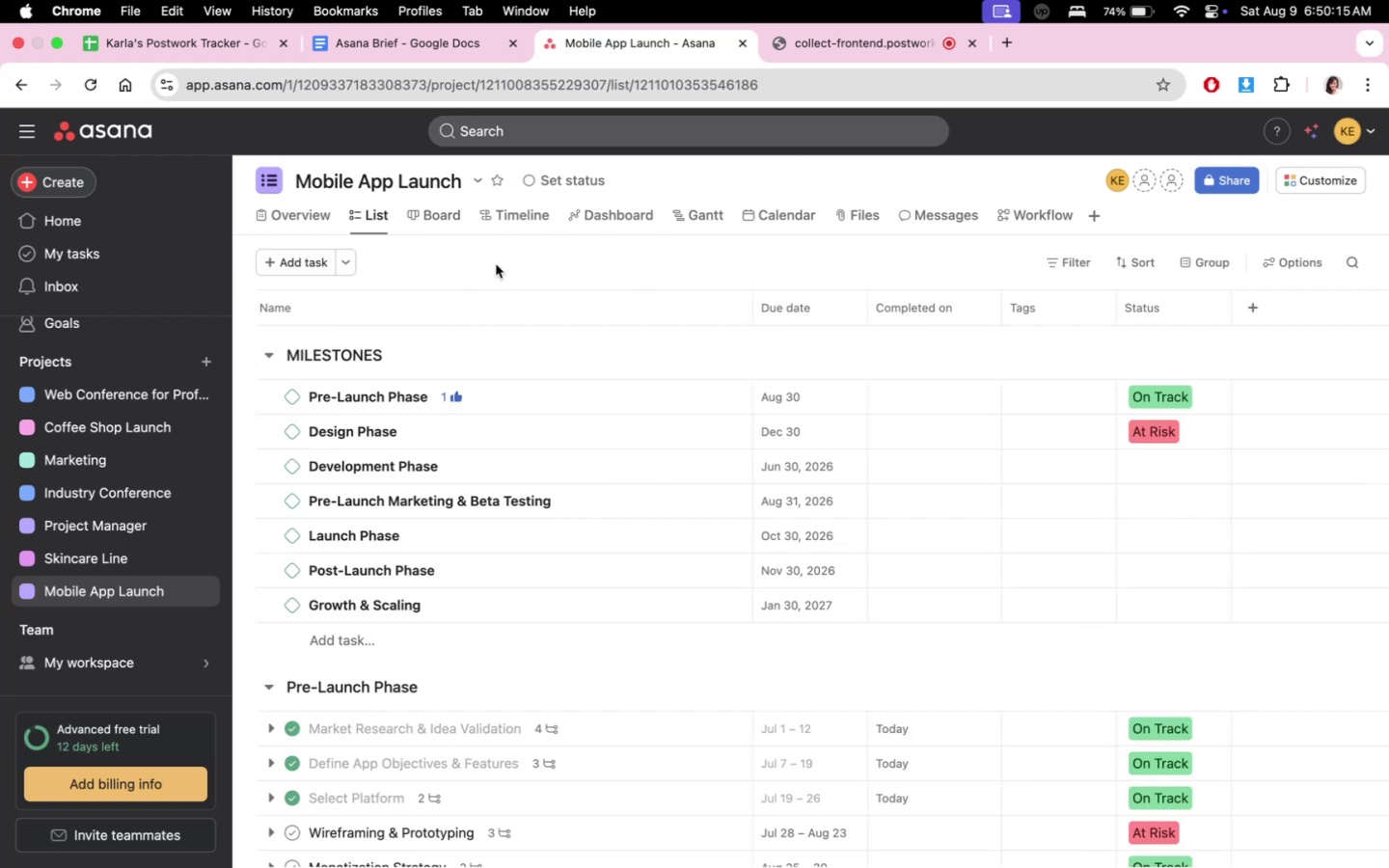 
scroll: coordinate [760, 675], scroll_direction: up, amount: 4.0
 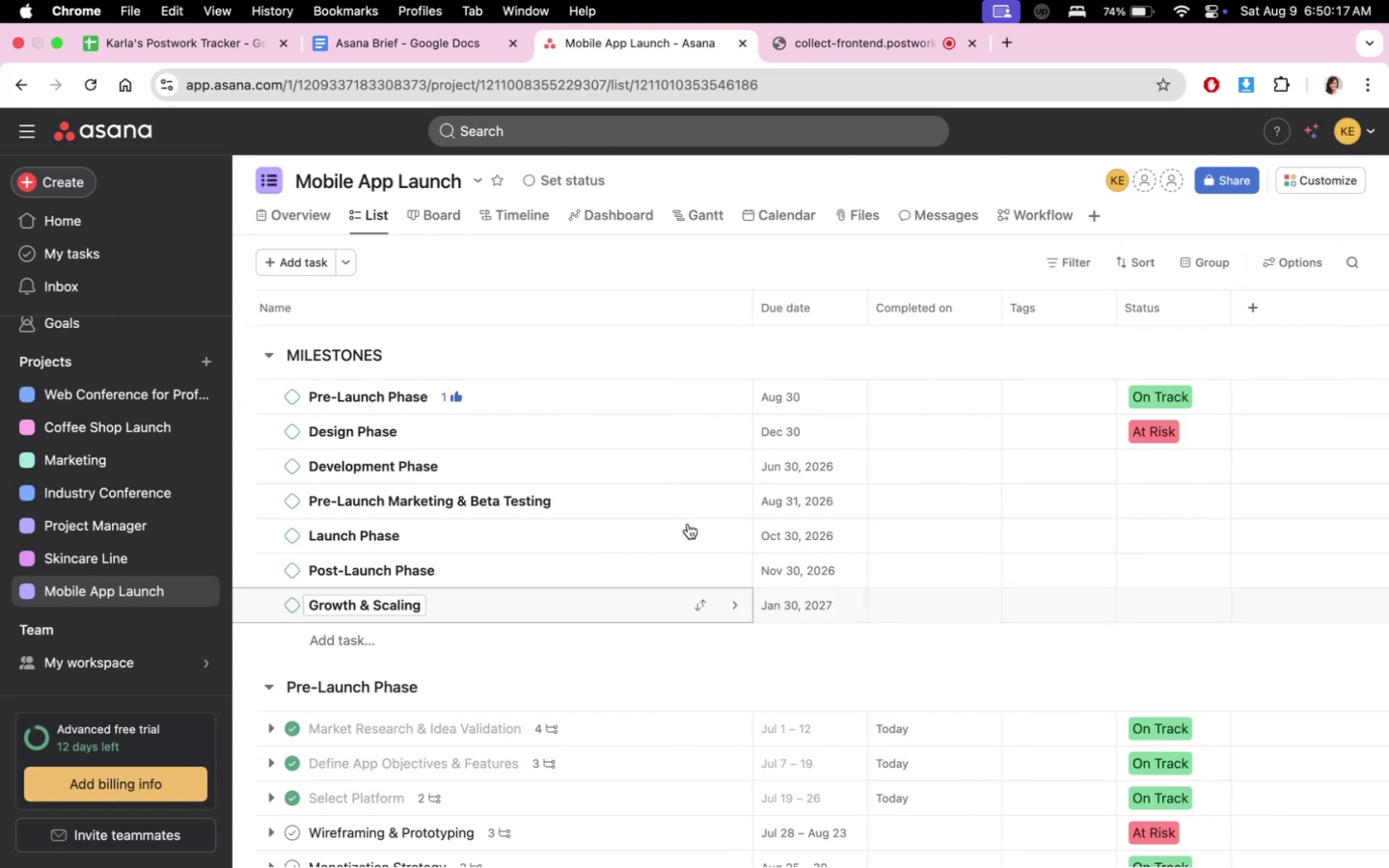 
left_click([271, 356])
 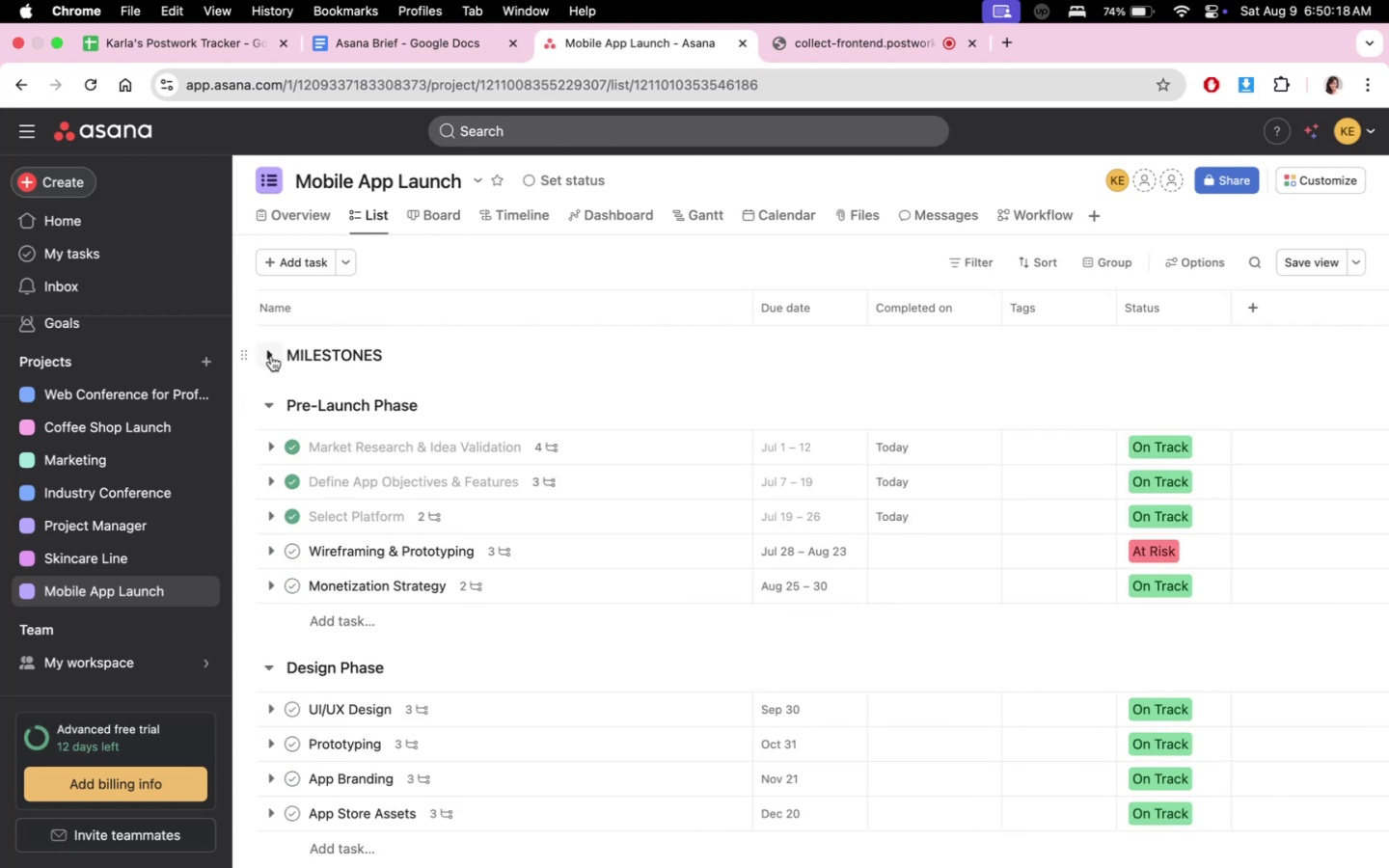 
double_click([271, 356])
 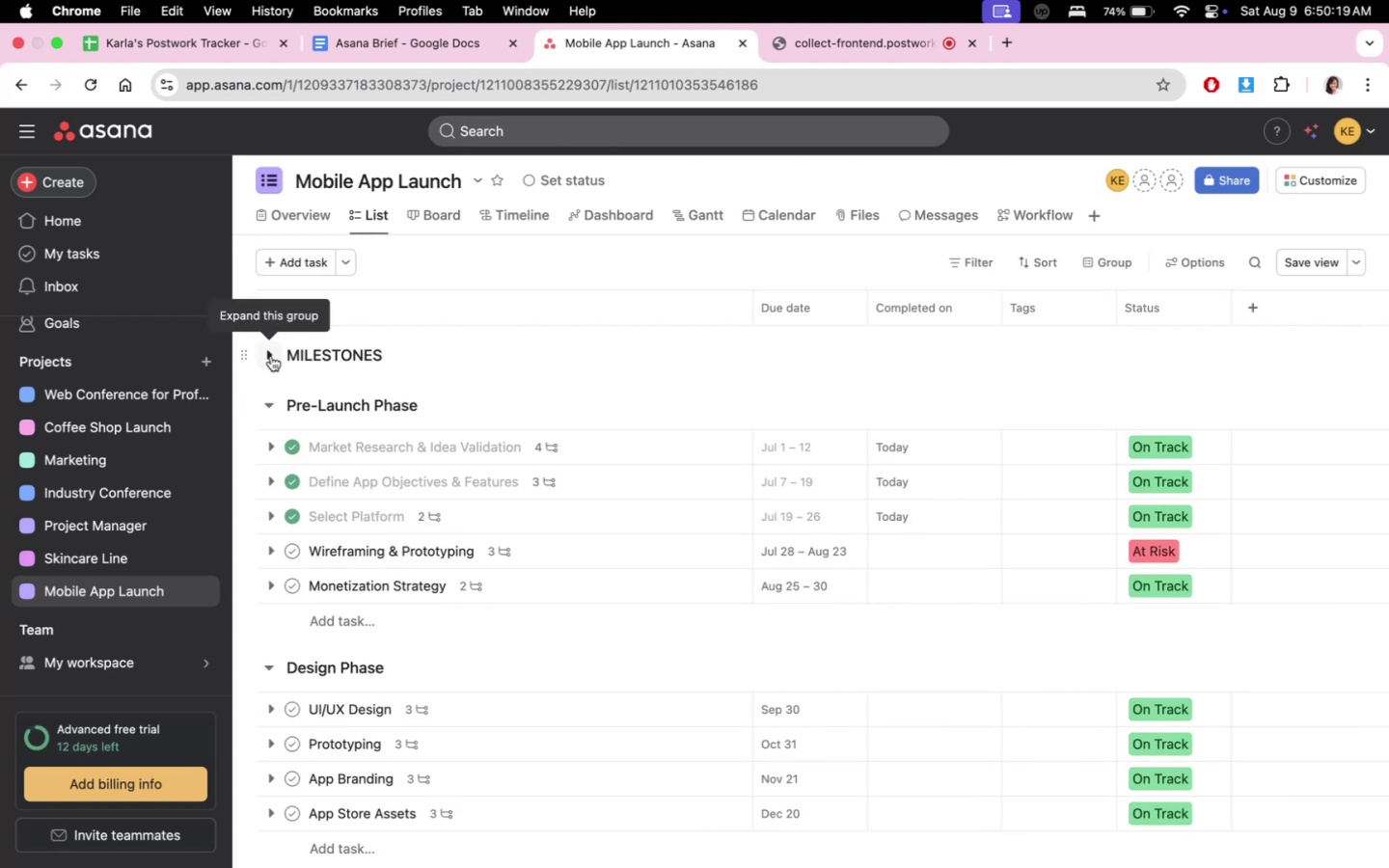 
scroll: coordinate [652, 599], scroll_direction: down, amount: 1.0
 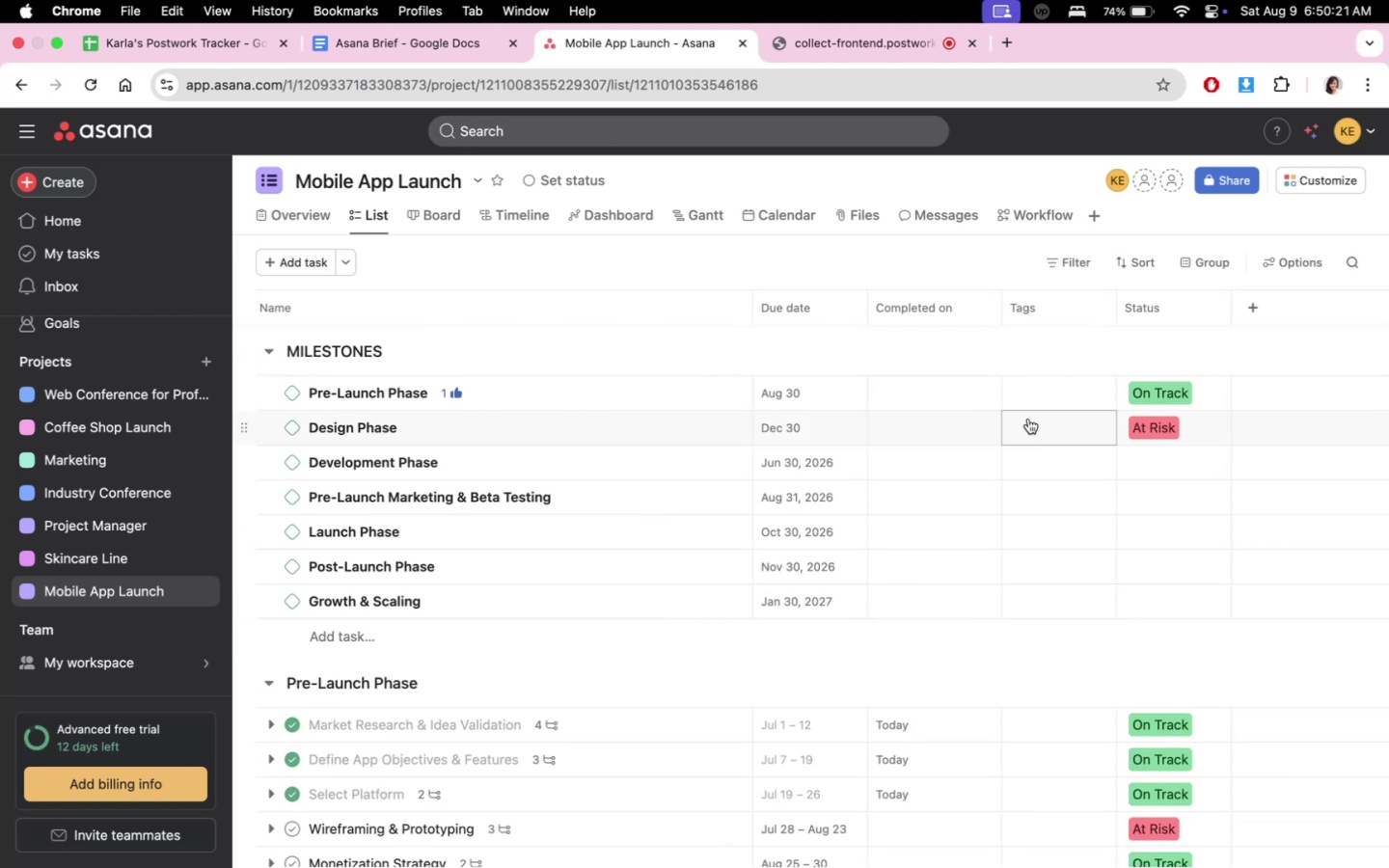 
left_click([956, 394])
 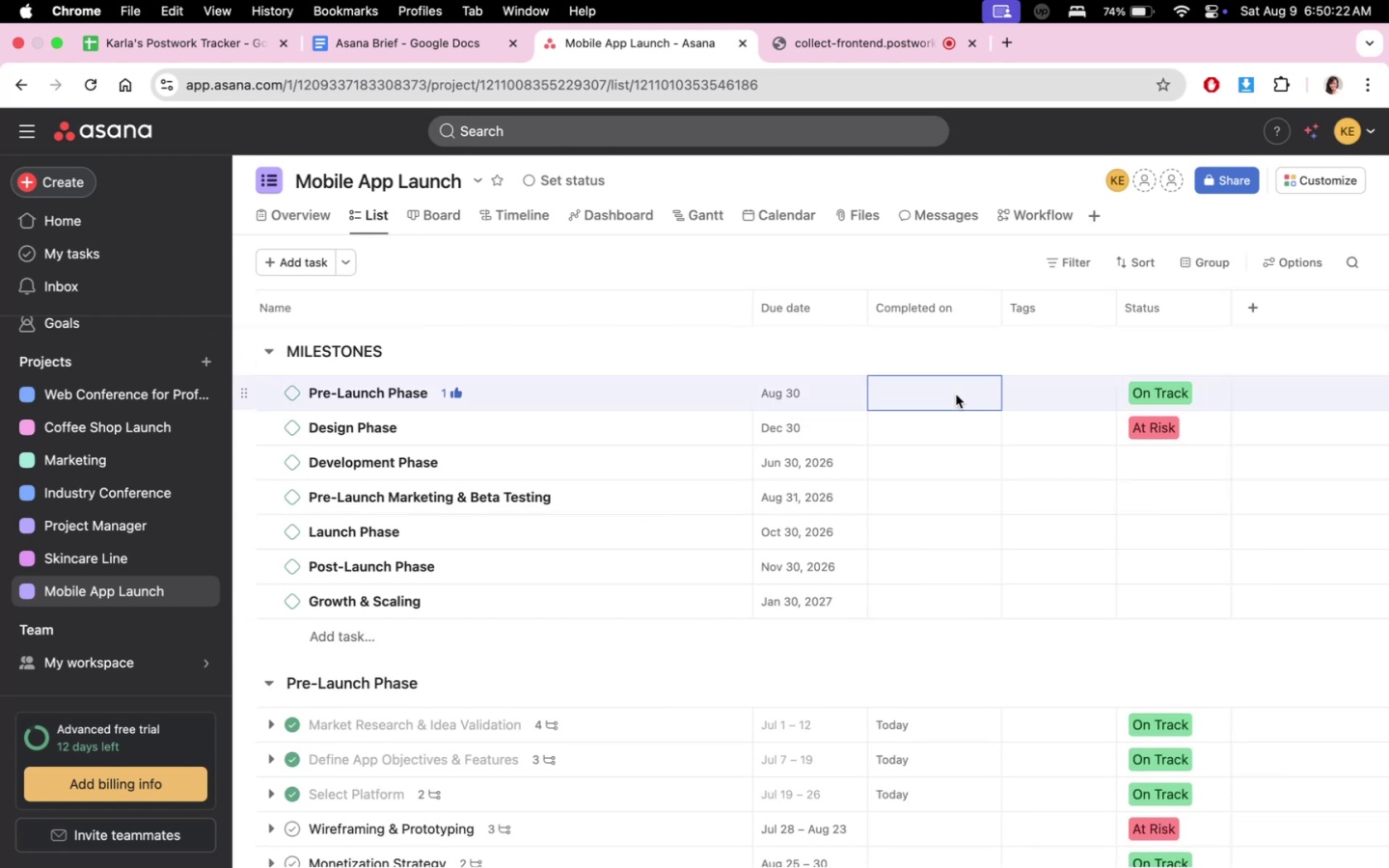 
double_click([965, 393])
 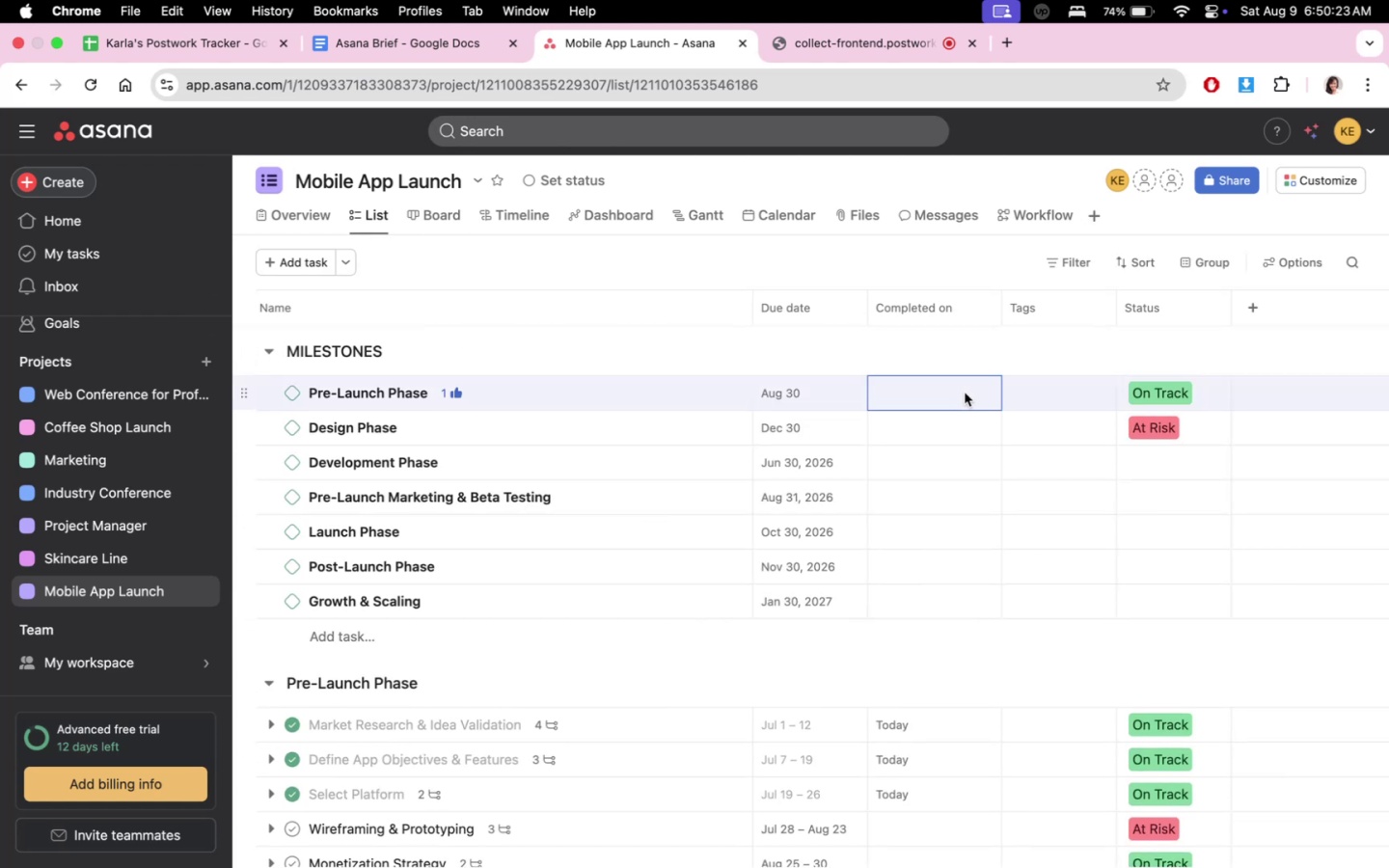 
triple_click([965, 393])
 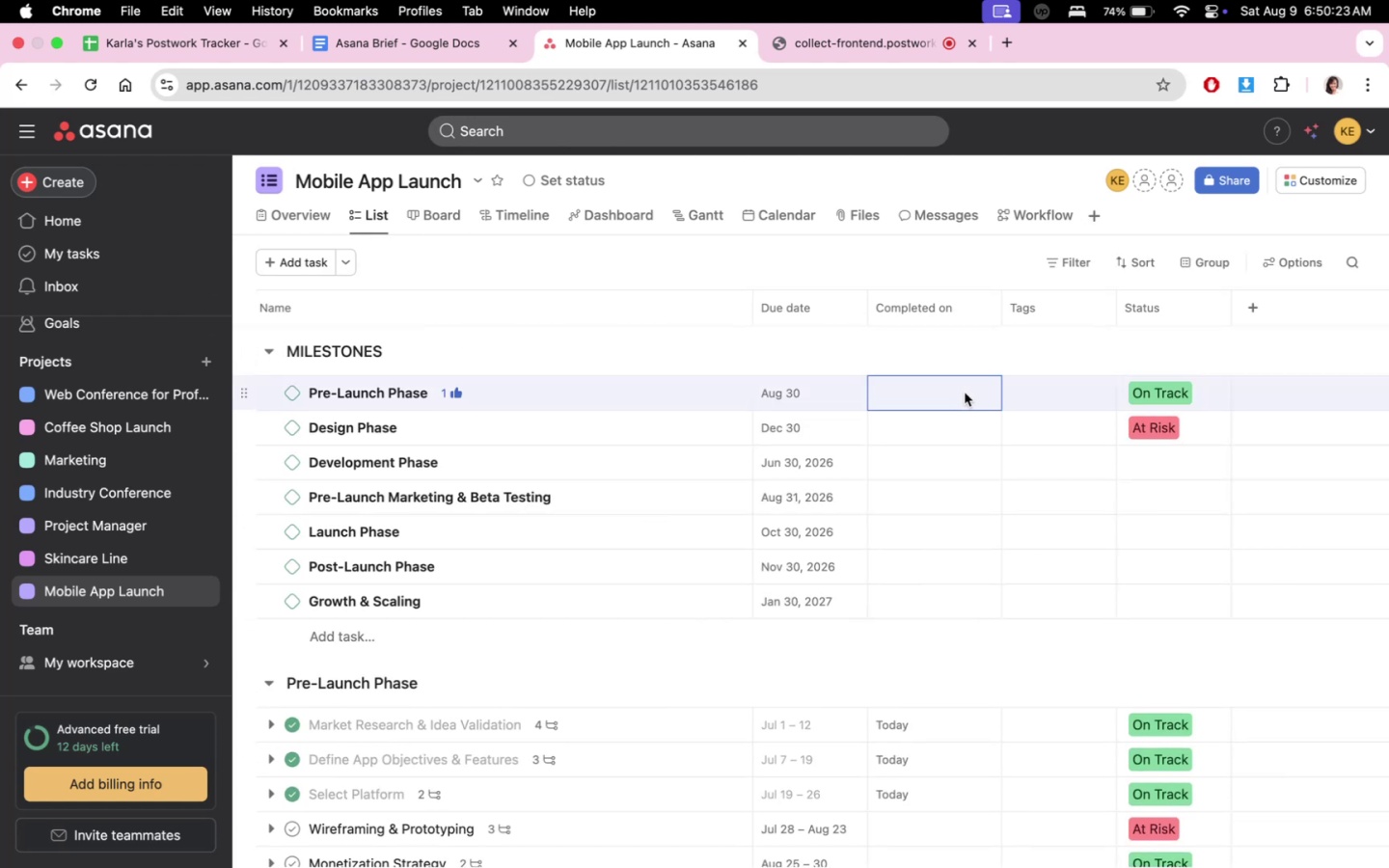 
triple_click([965, 393])
 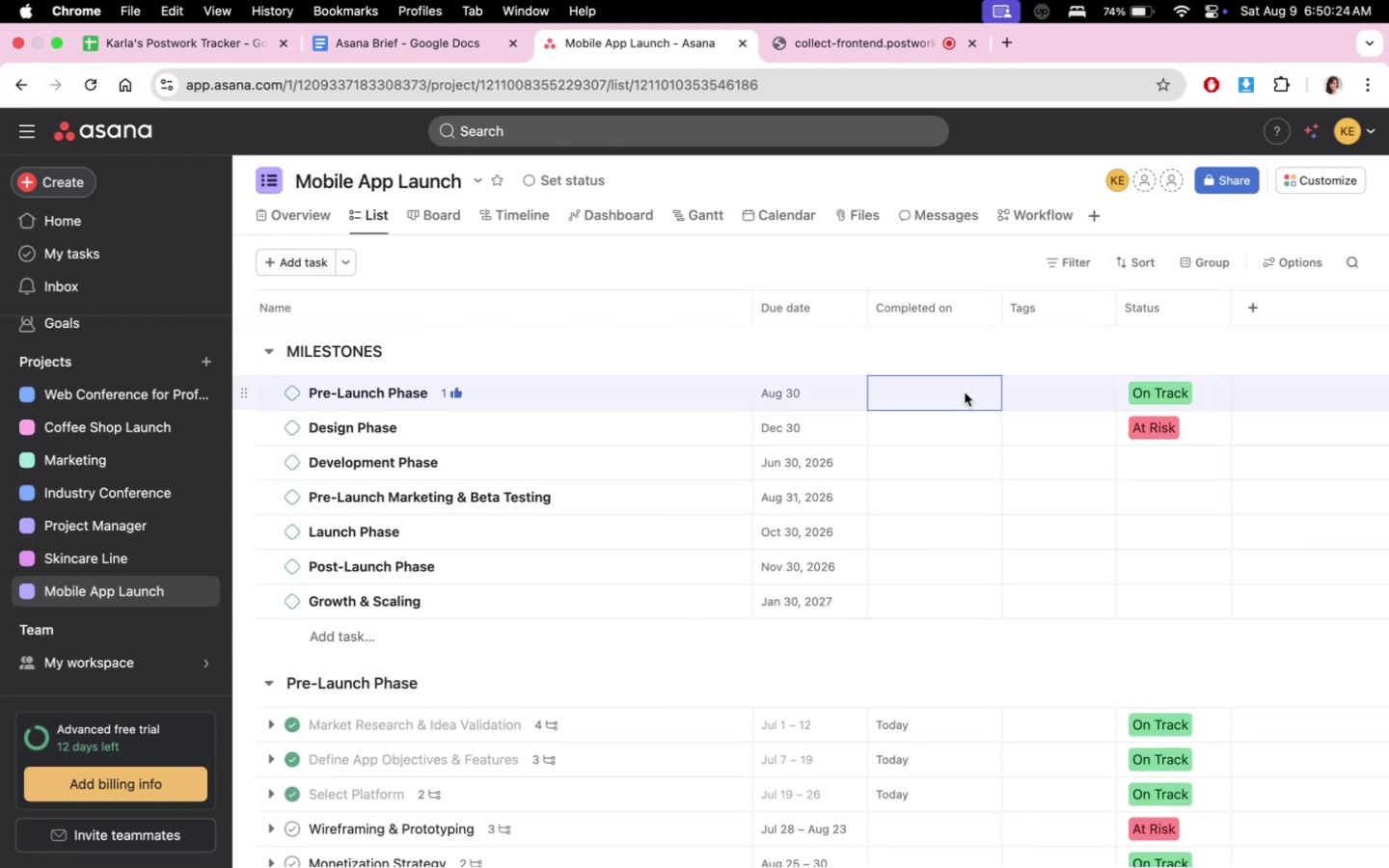 
triple_click([973, 375])
 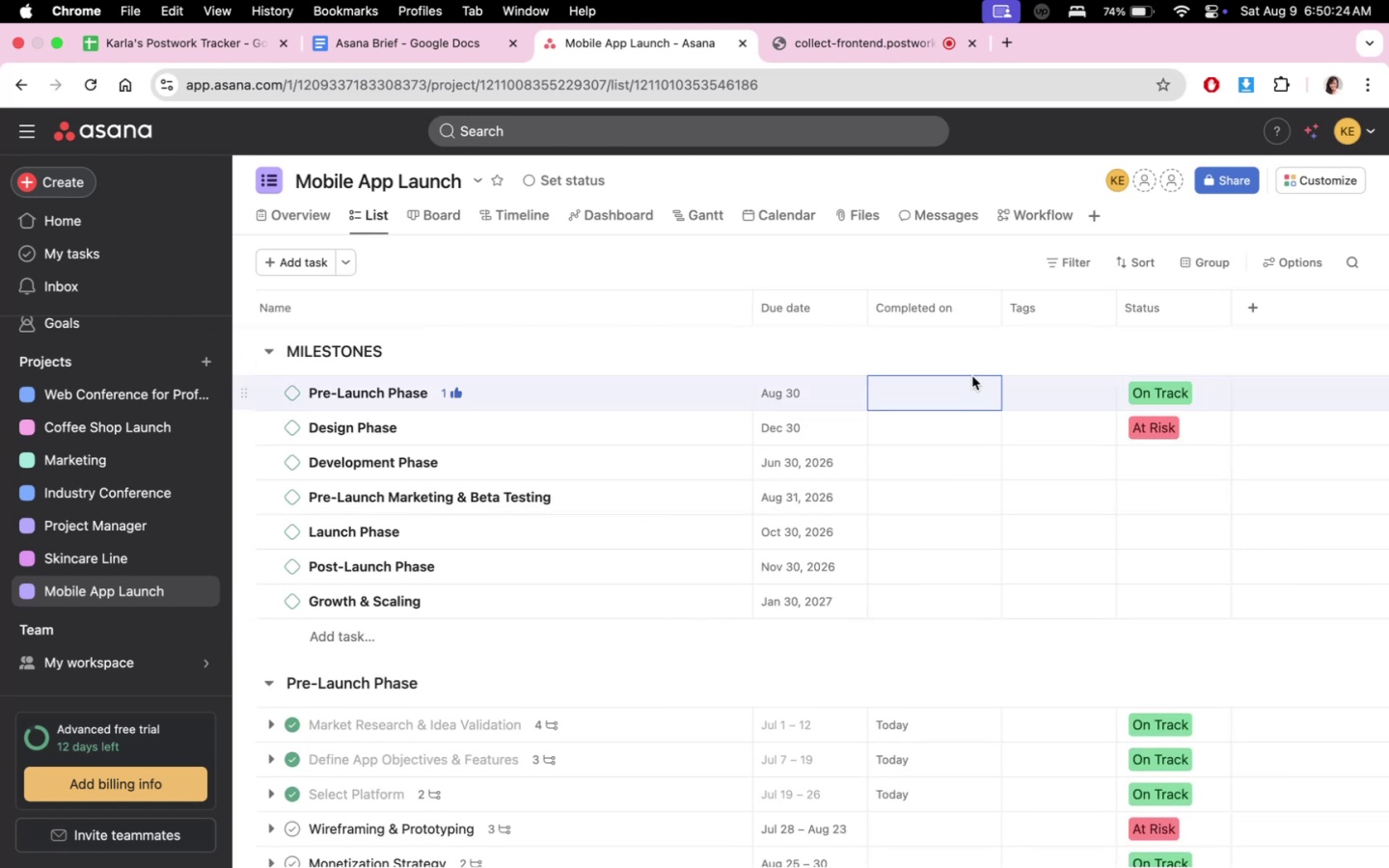 
triple_click([973, 375])
 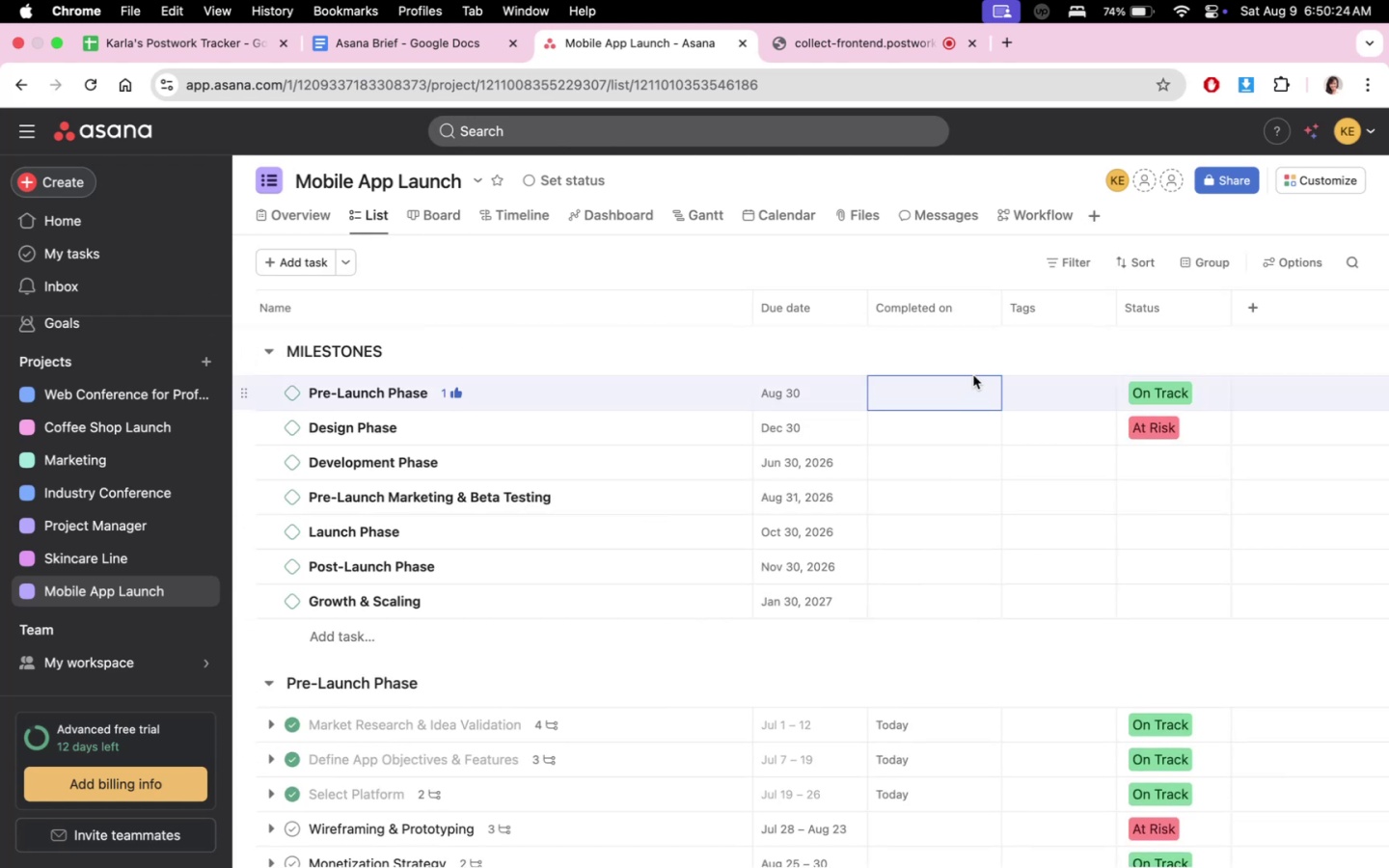 
triple_click([971, 384])
 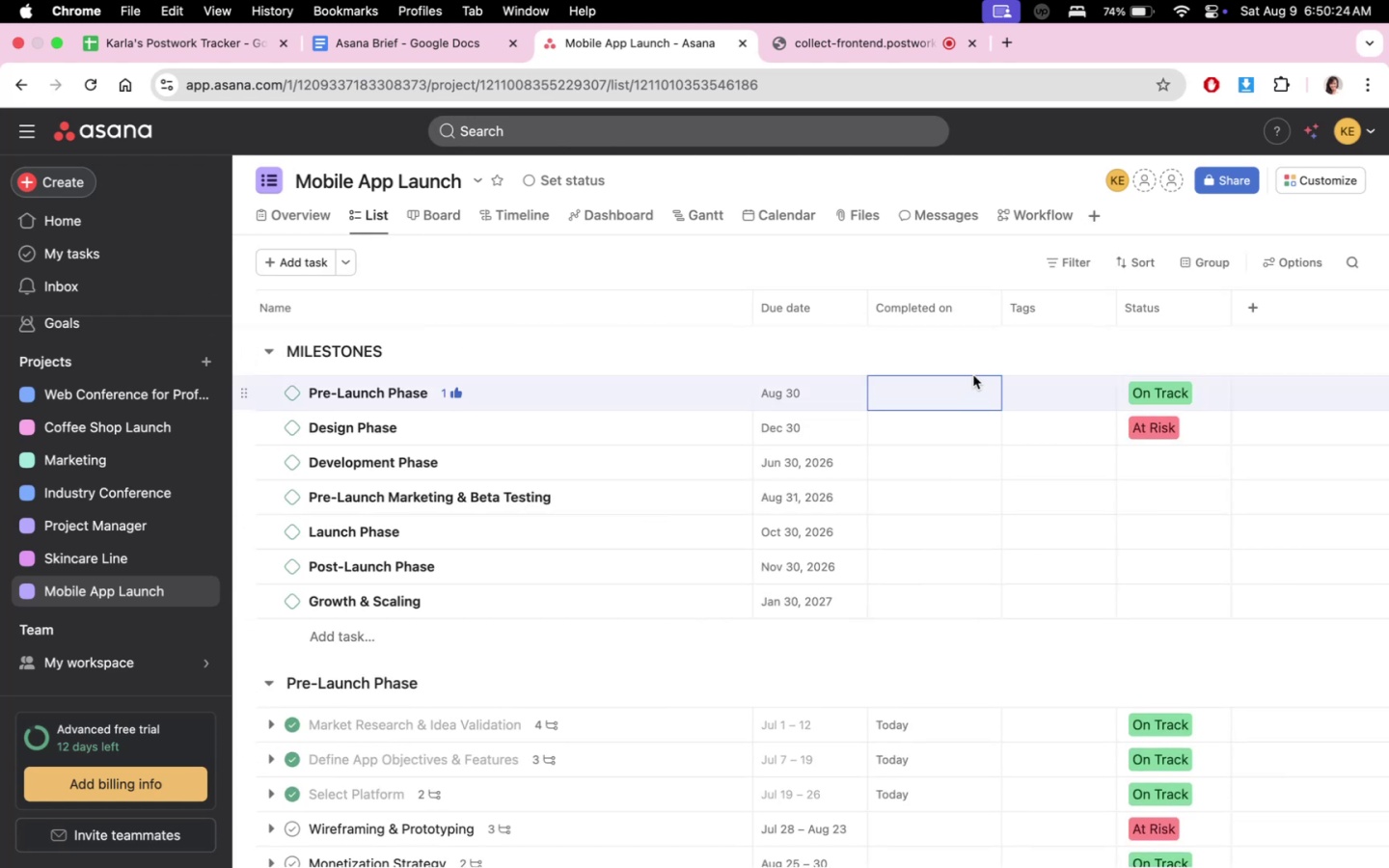 
triple_click([971, 384])
 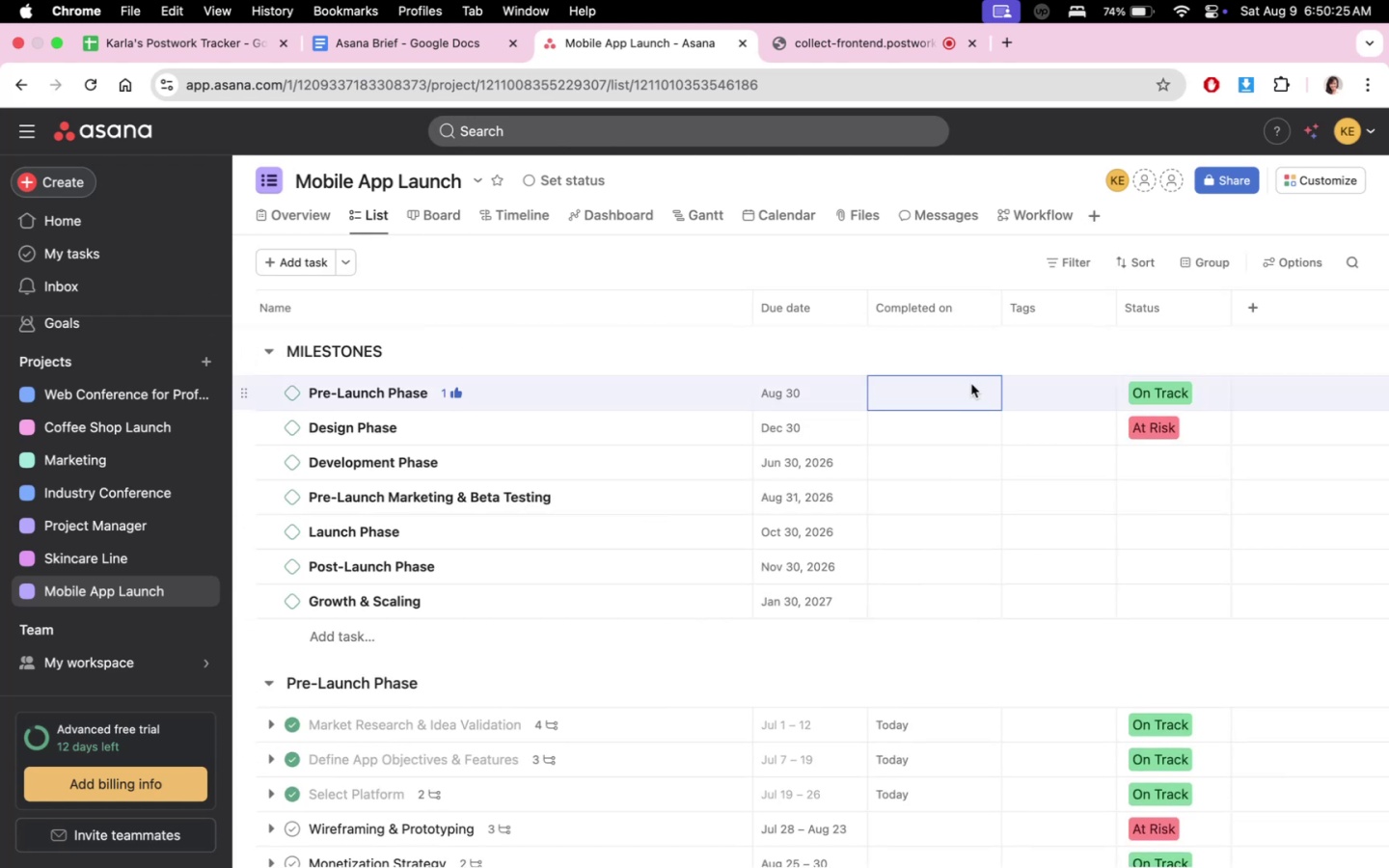 
triple_click([961, 393])
 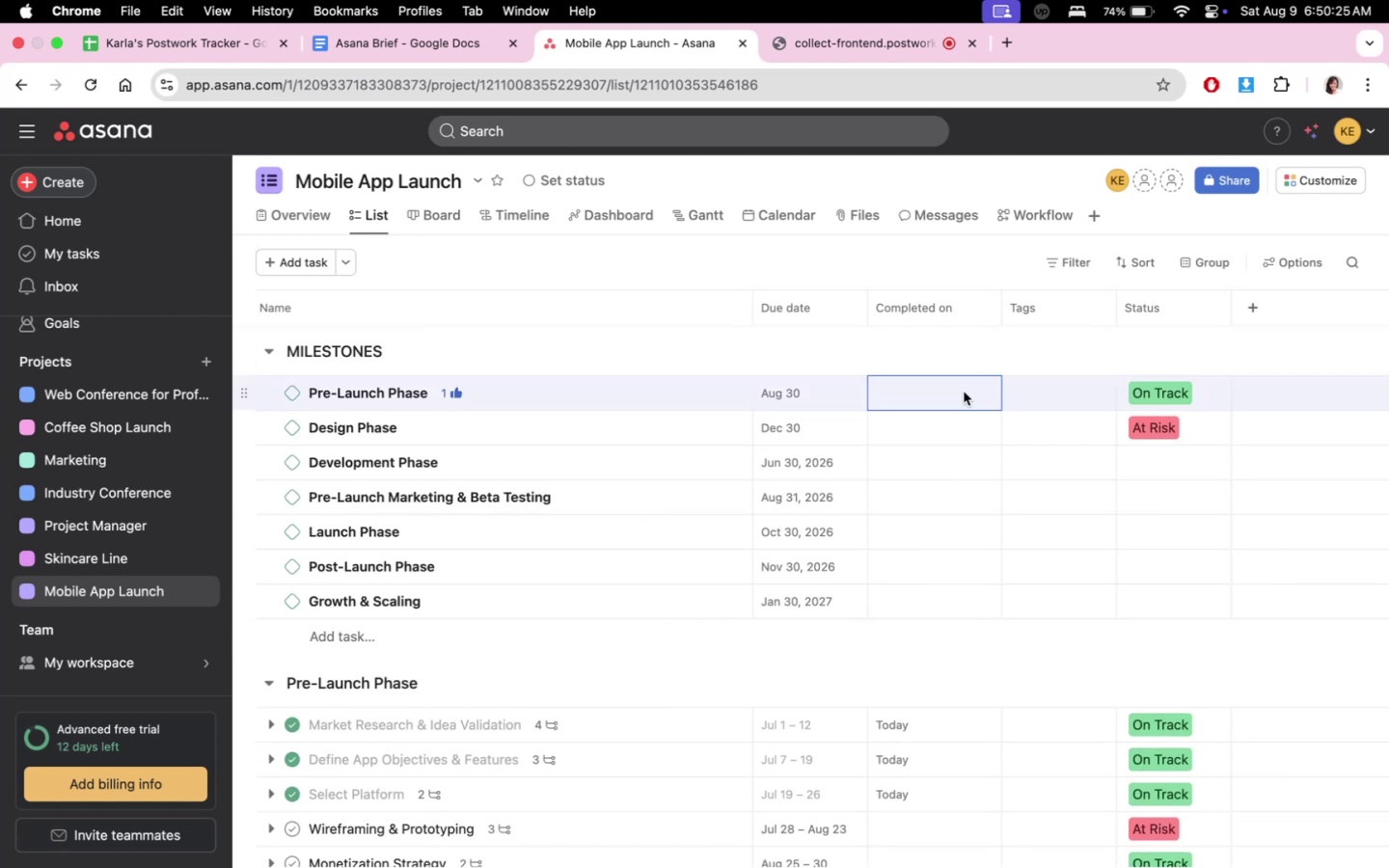 
triple_click([961, 393])
 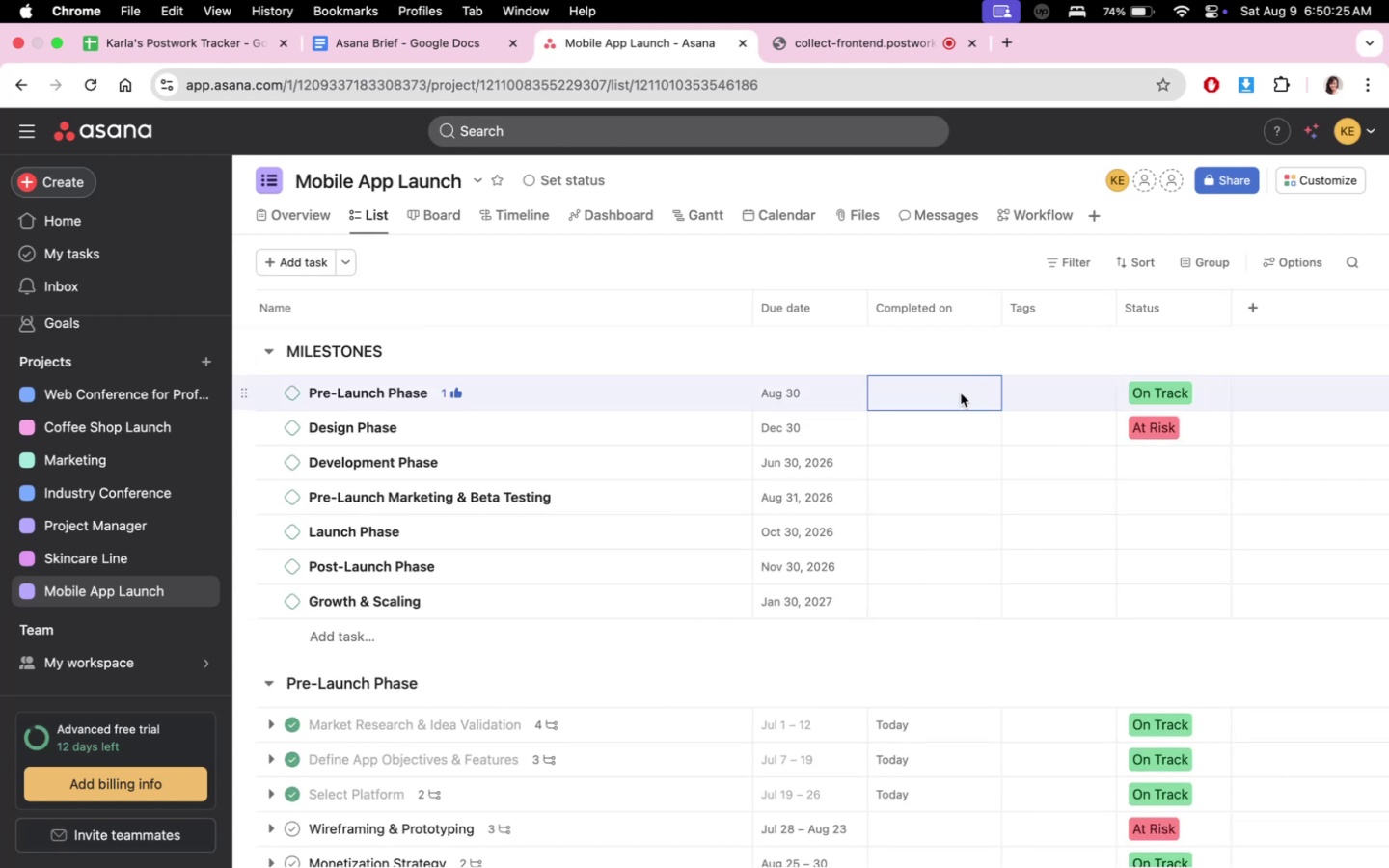 
type(da)
 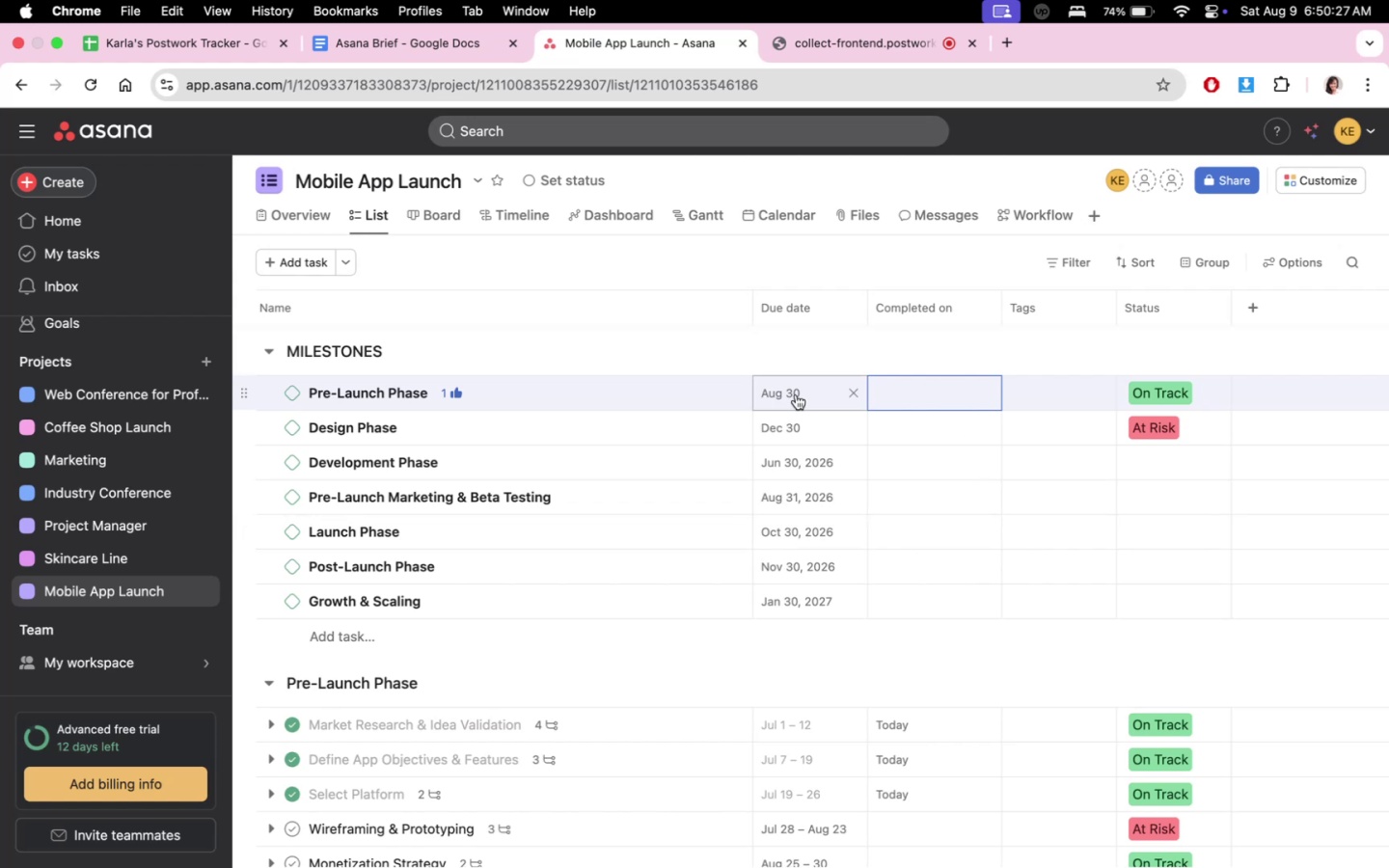 
left_click([295, 392])
 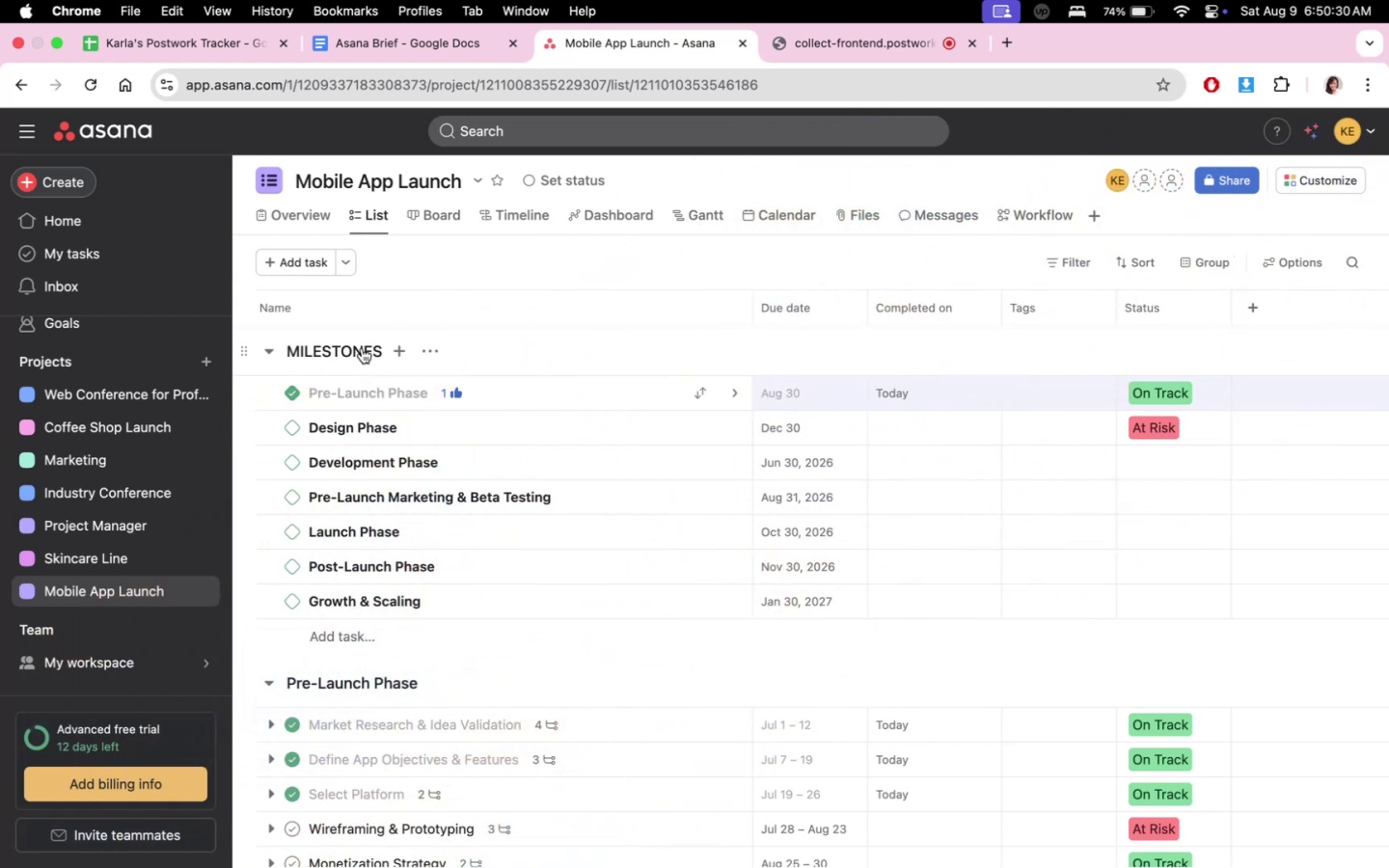 
left_click([298, 395])
 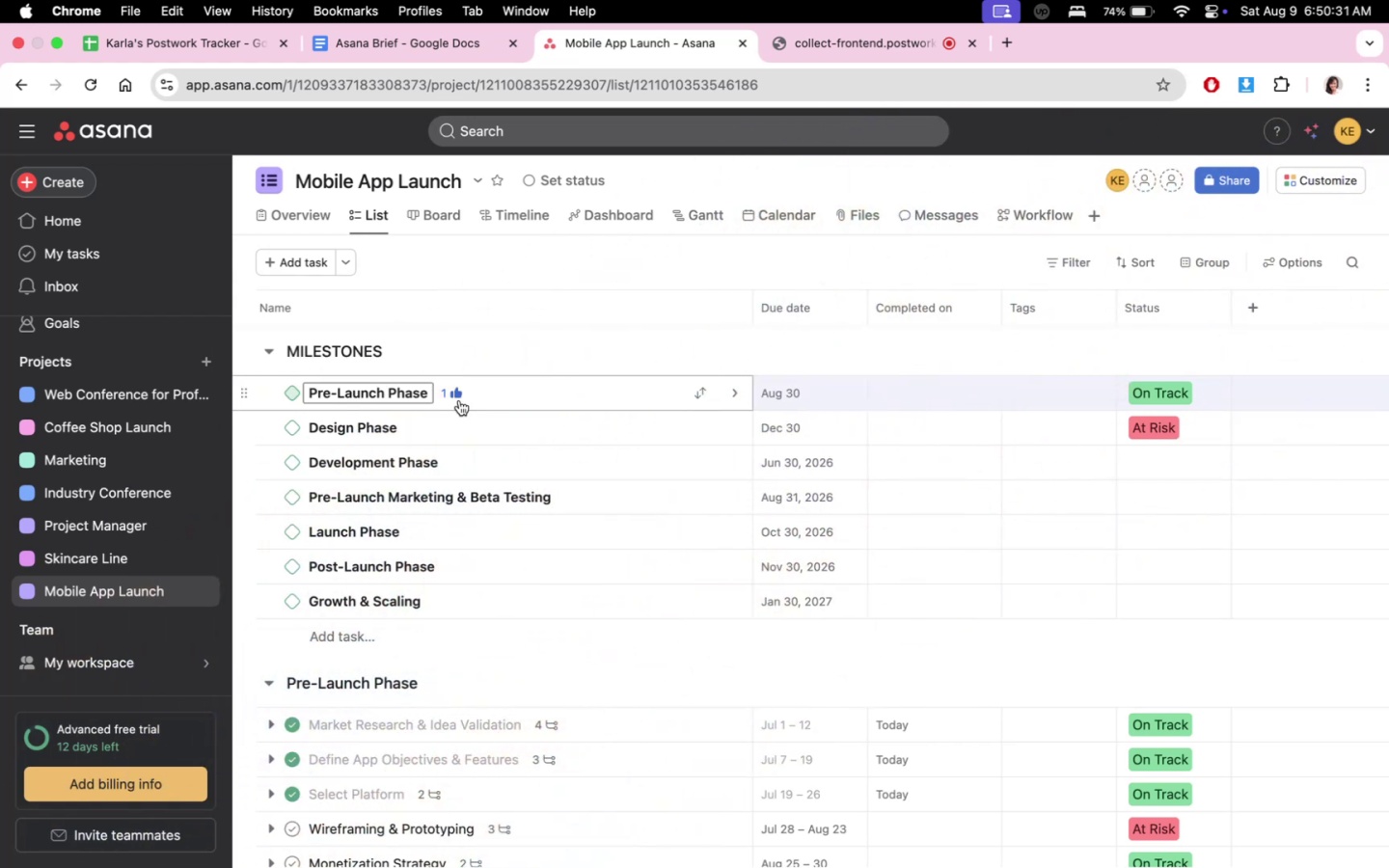 
scroll: coordinate [725, 510], scroll_direction: down, amount: 8.0
 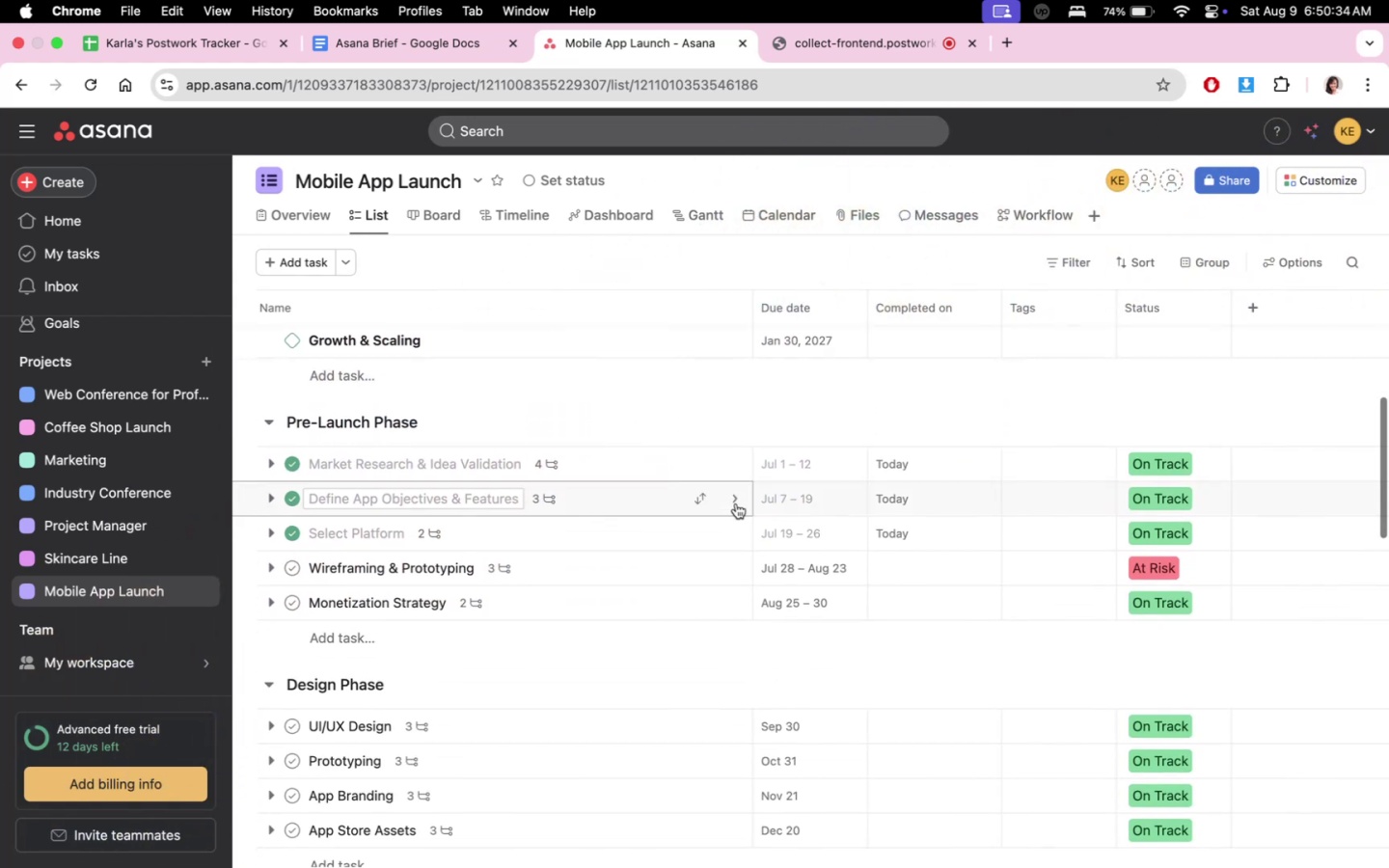 
scroll: coordinate [771, 481], scroll_direction: up, amount: 14.0
 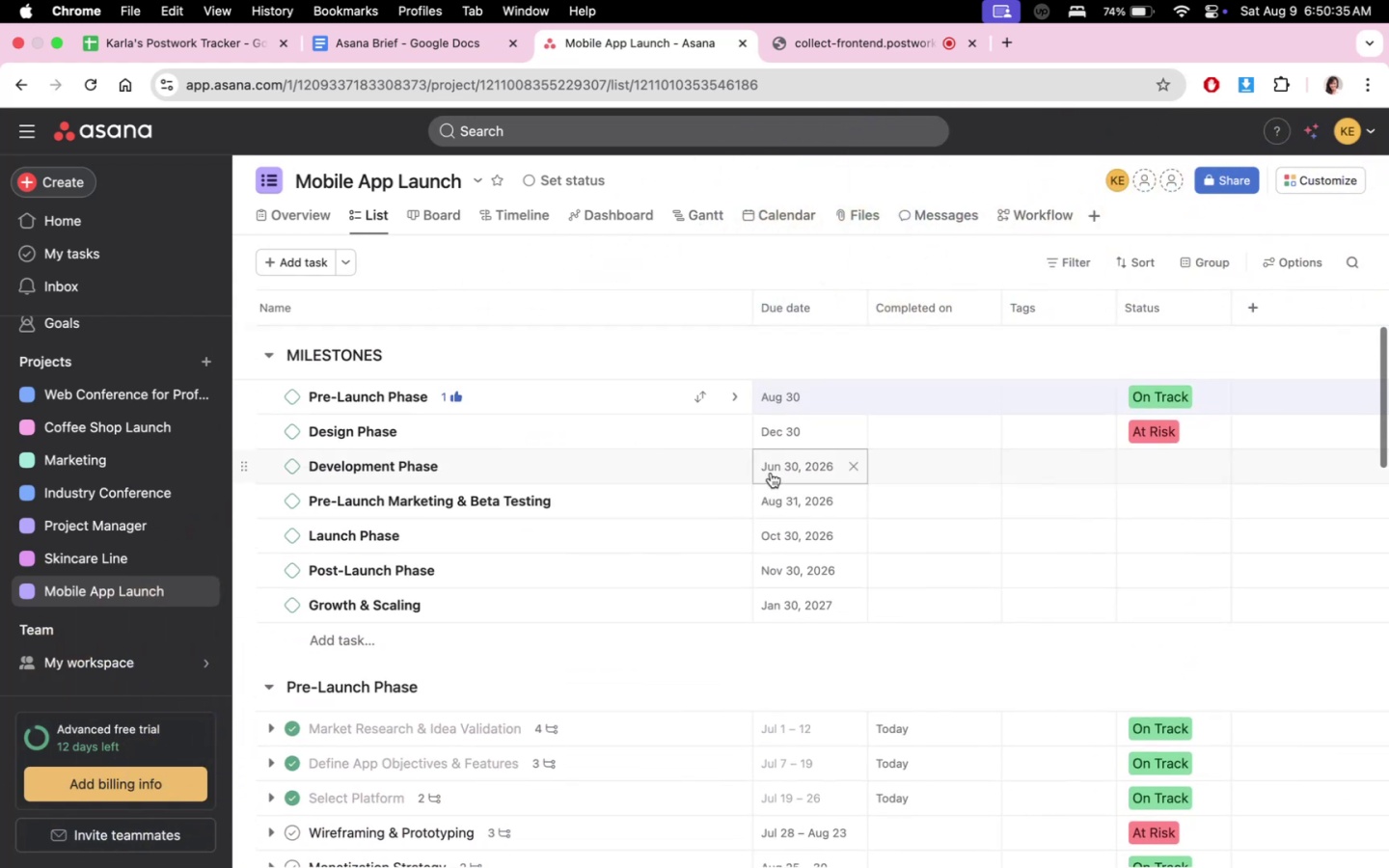 
scroll: coordinate [758, 505], scroll_direction: down, amount: 3.0
 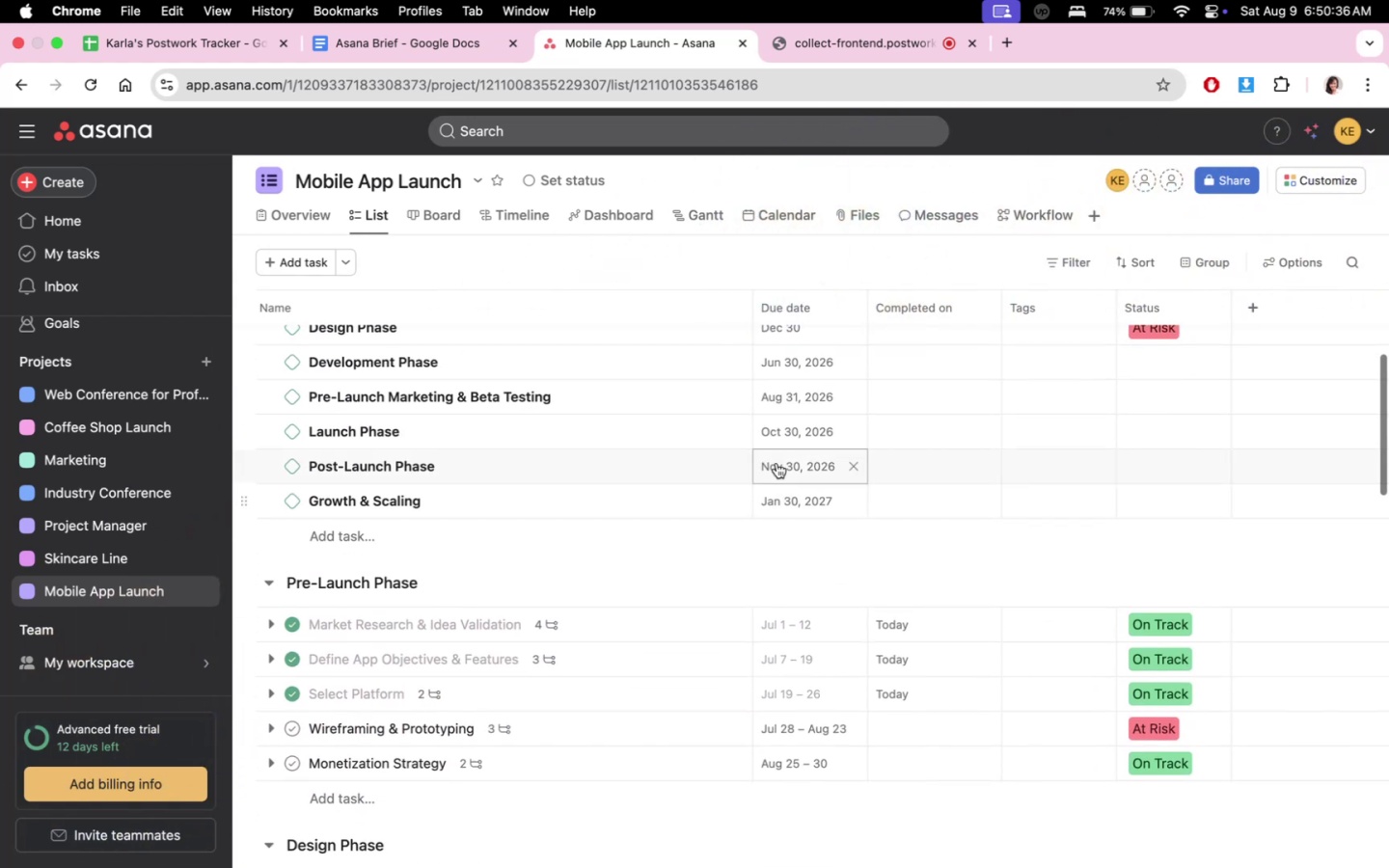 
scroll: coordinate [742, 610], scroll_direction: none, amount: 0.0
 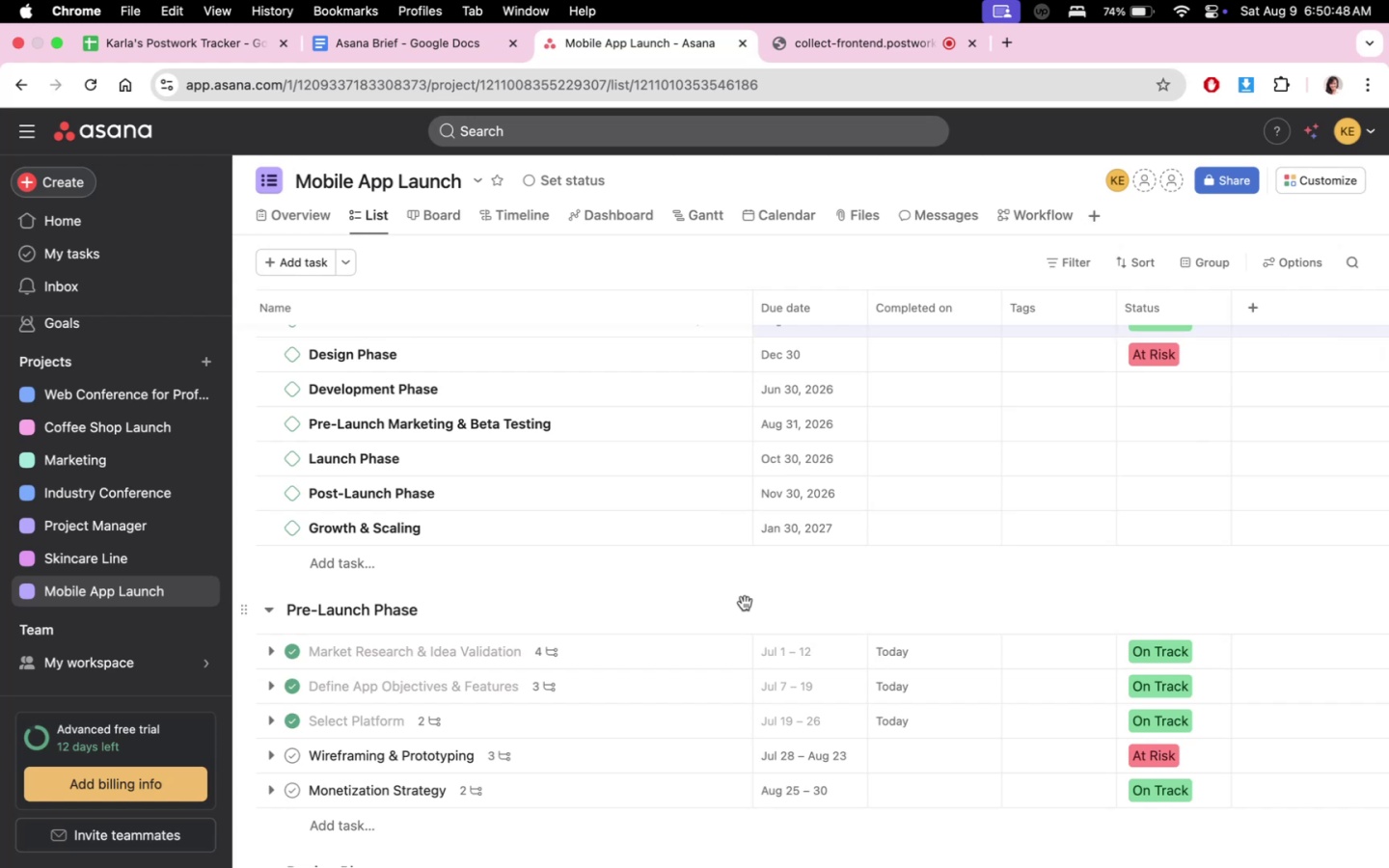 
wait(16.65)
 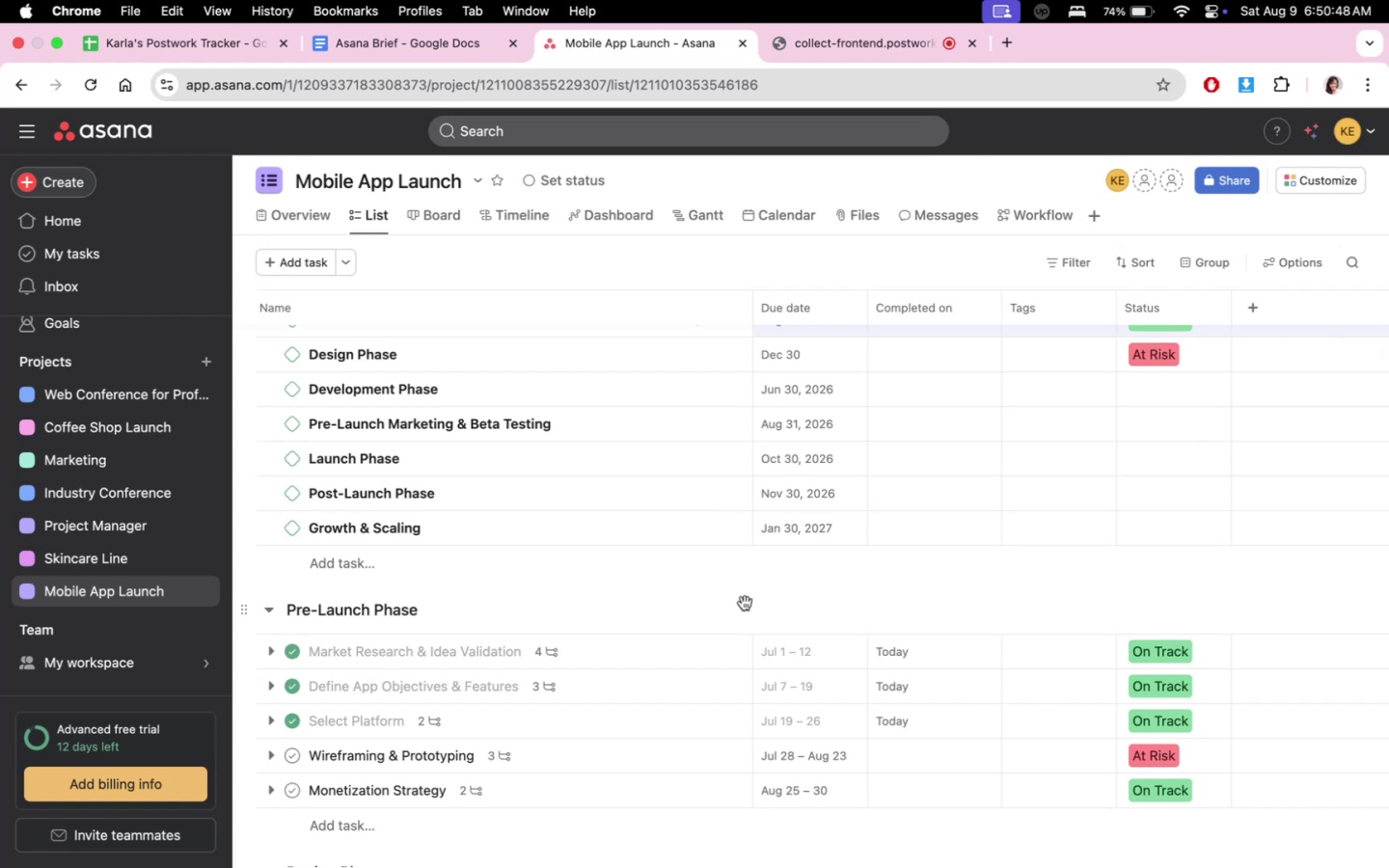 
scroll: coordinate [858, 474], scroll_direction: up, amount: 4.0
 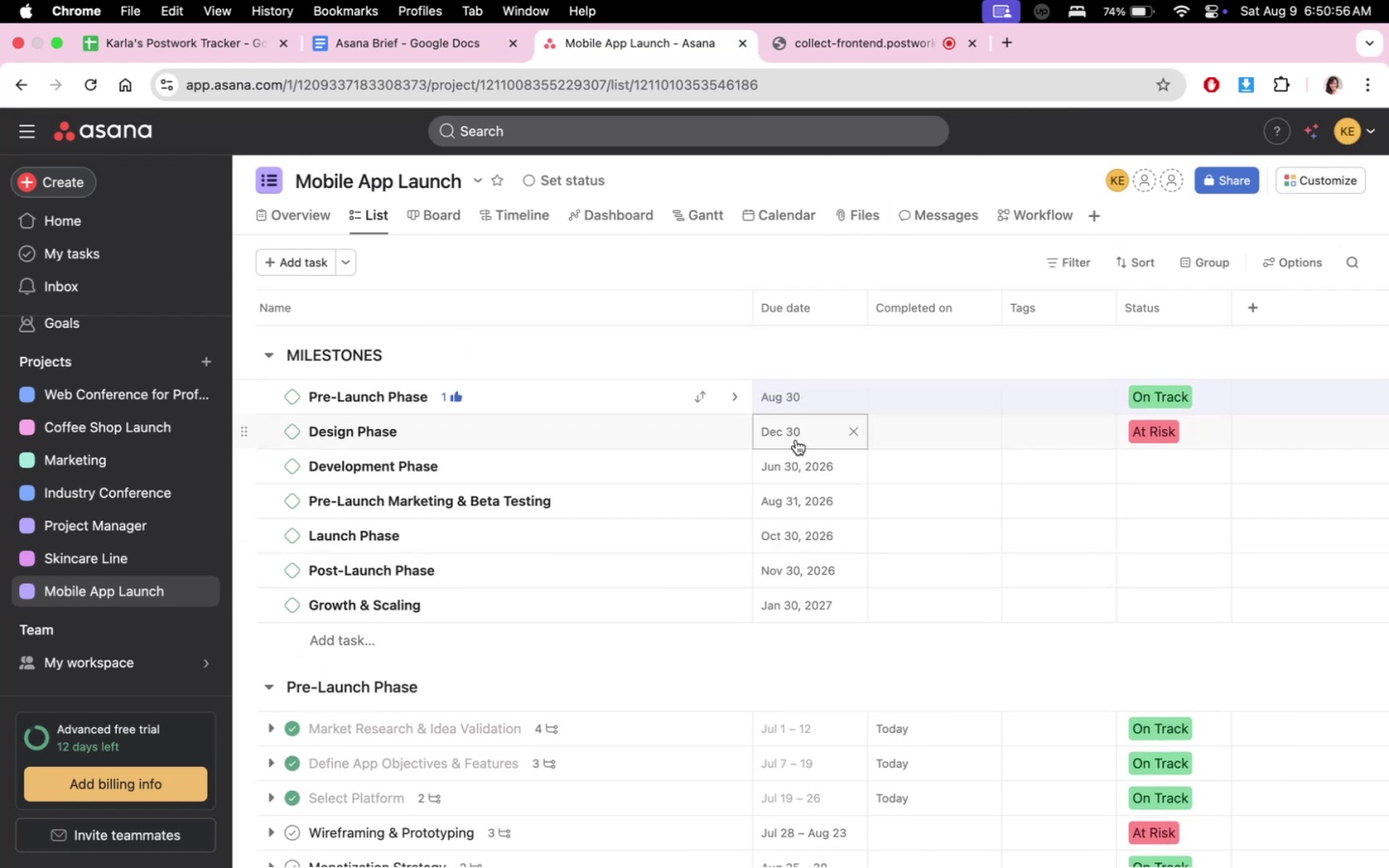 
left_click([812, 396])
 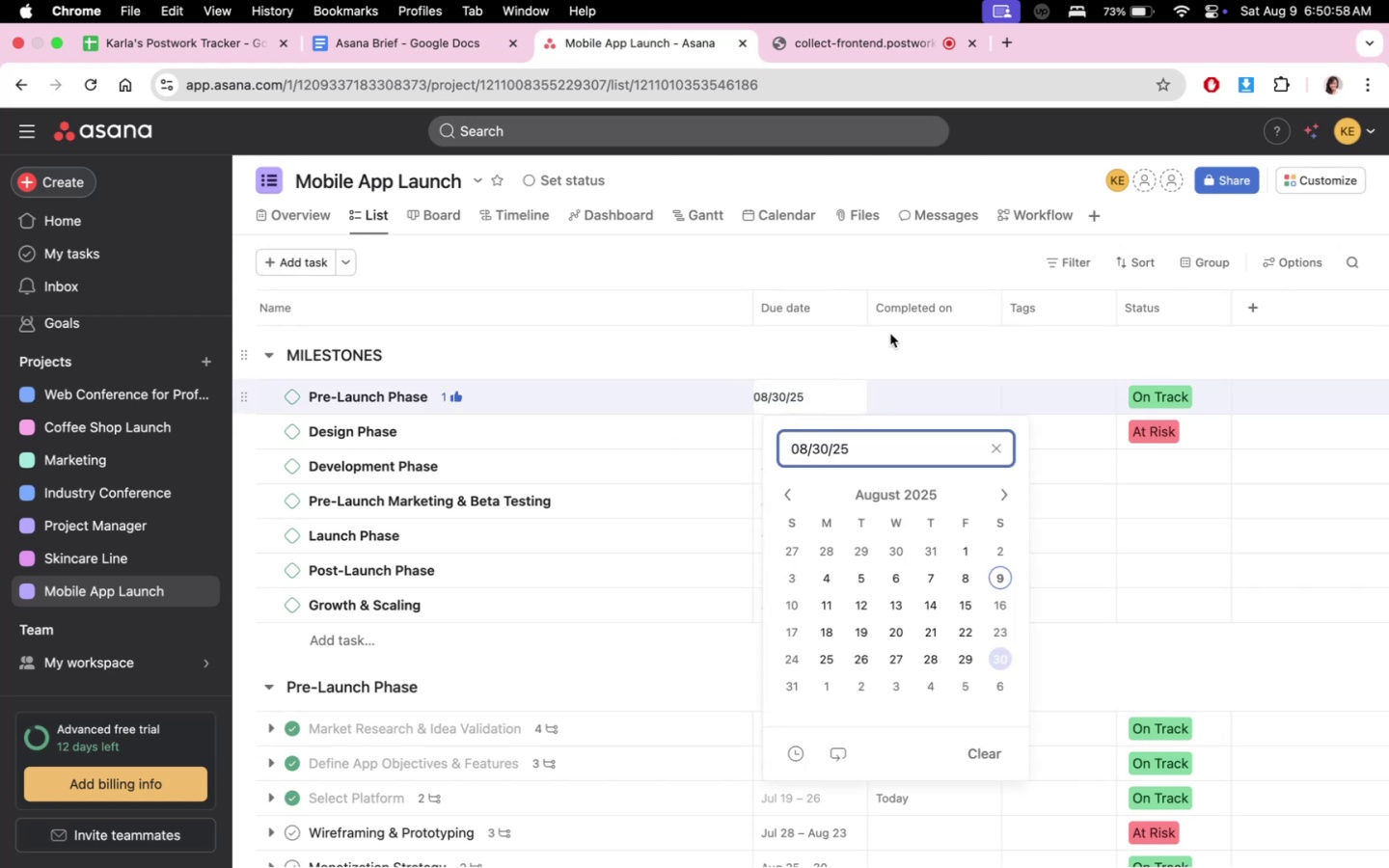 
left_click([902, 337])
 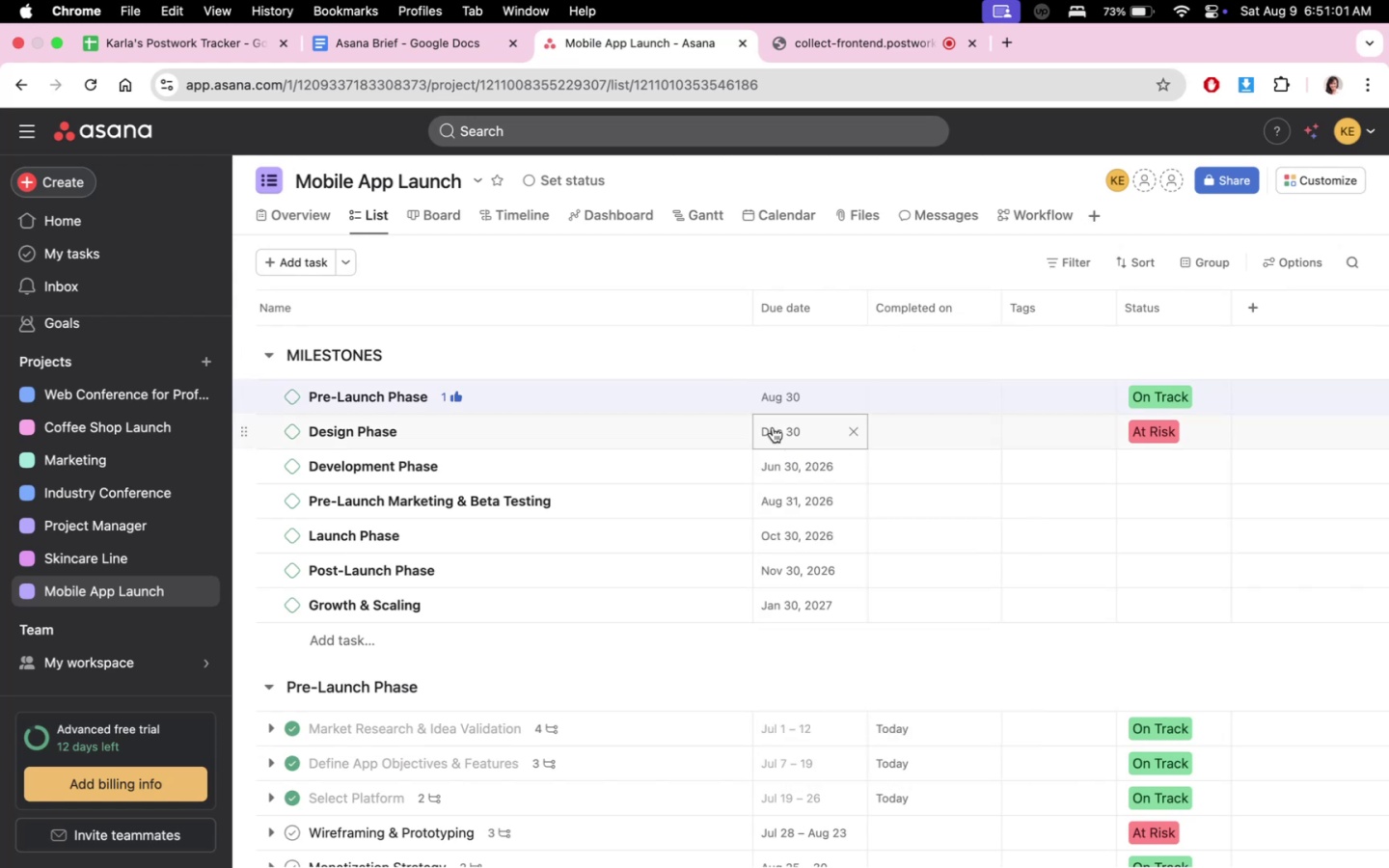 
left_click([810, 401])
 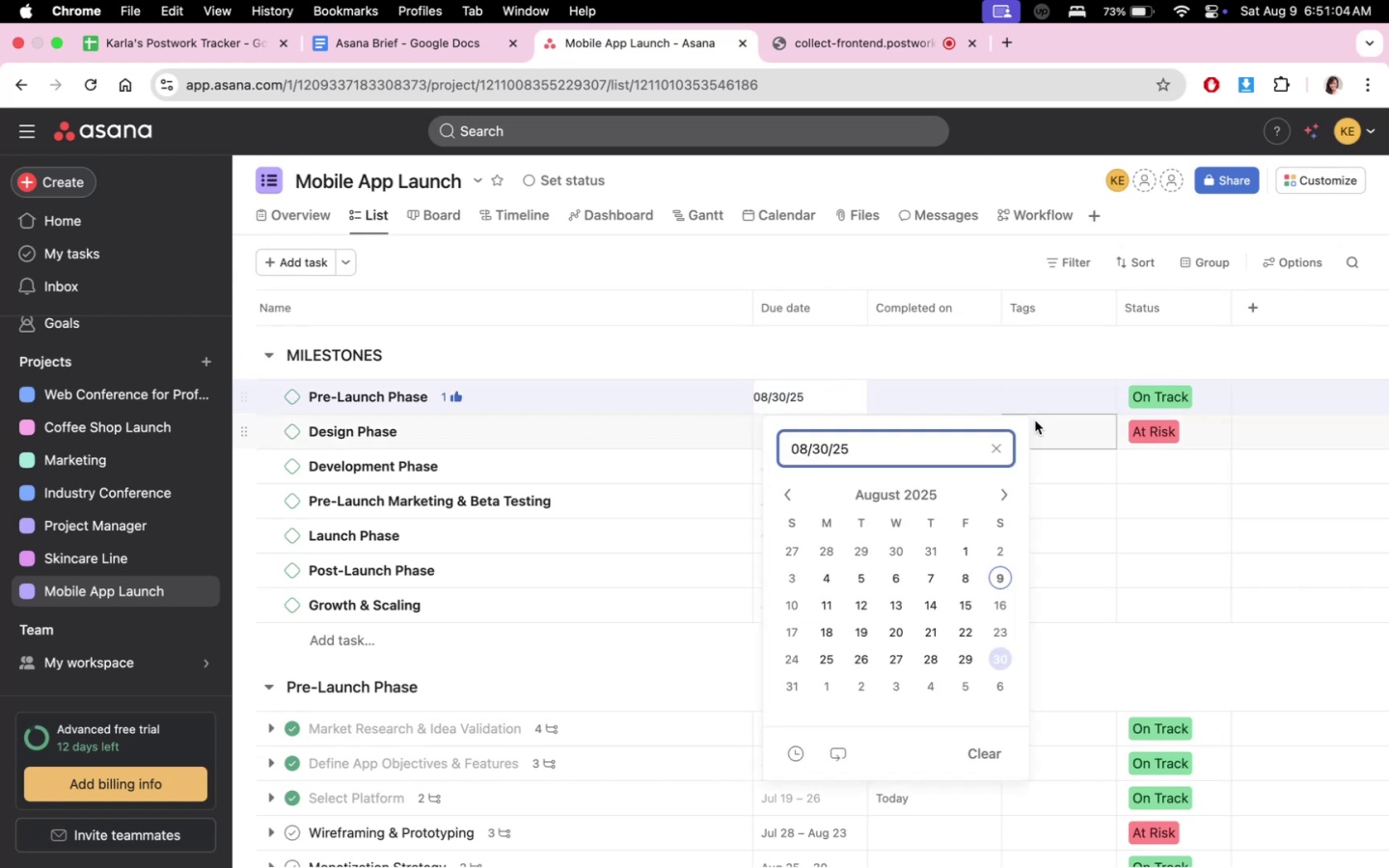 
left_click([783, 490])
 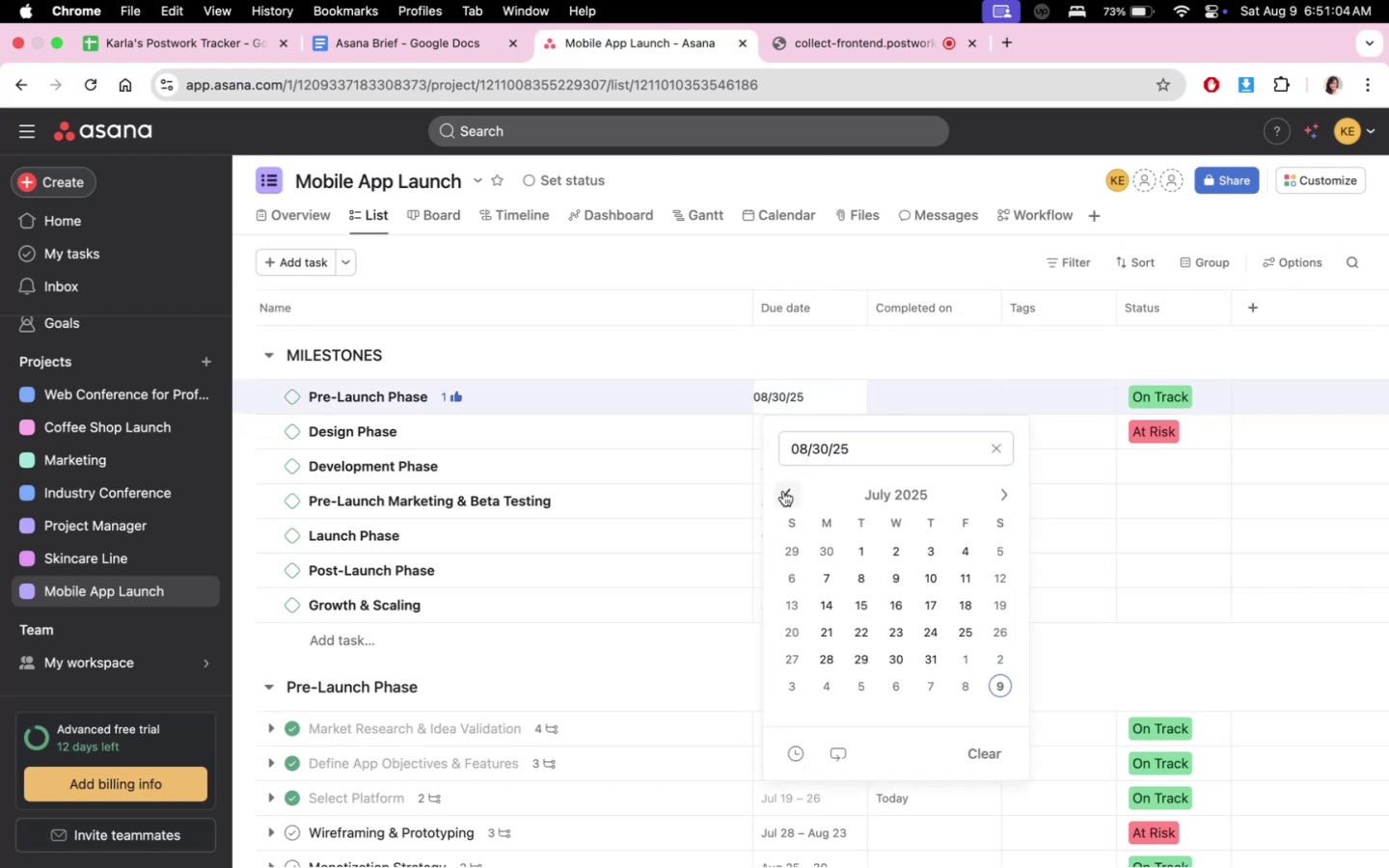 
double_click([783, 491])
 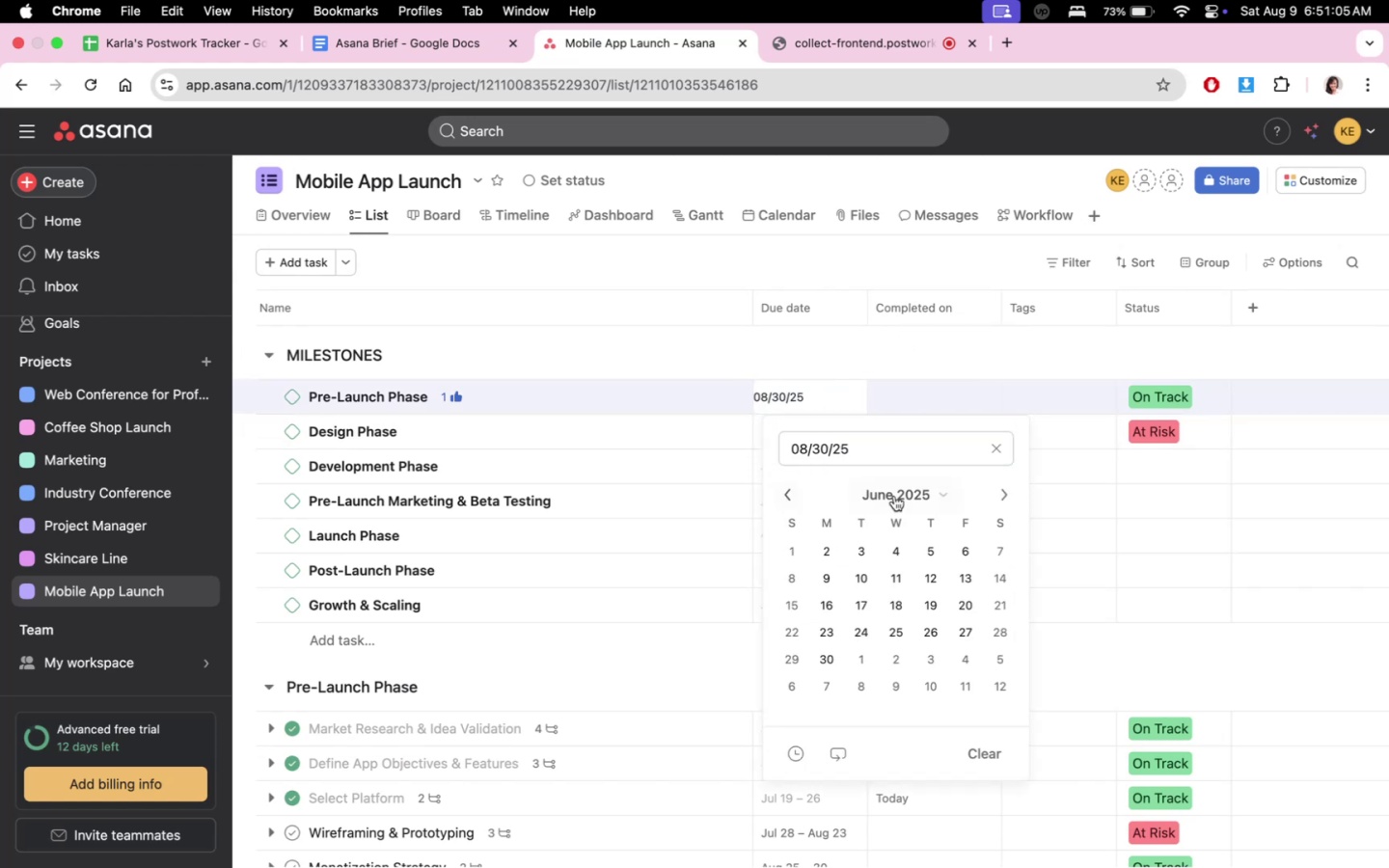 
left_click([788, 496])
 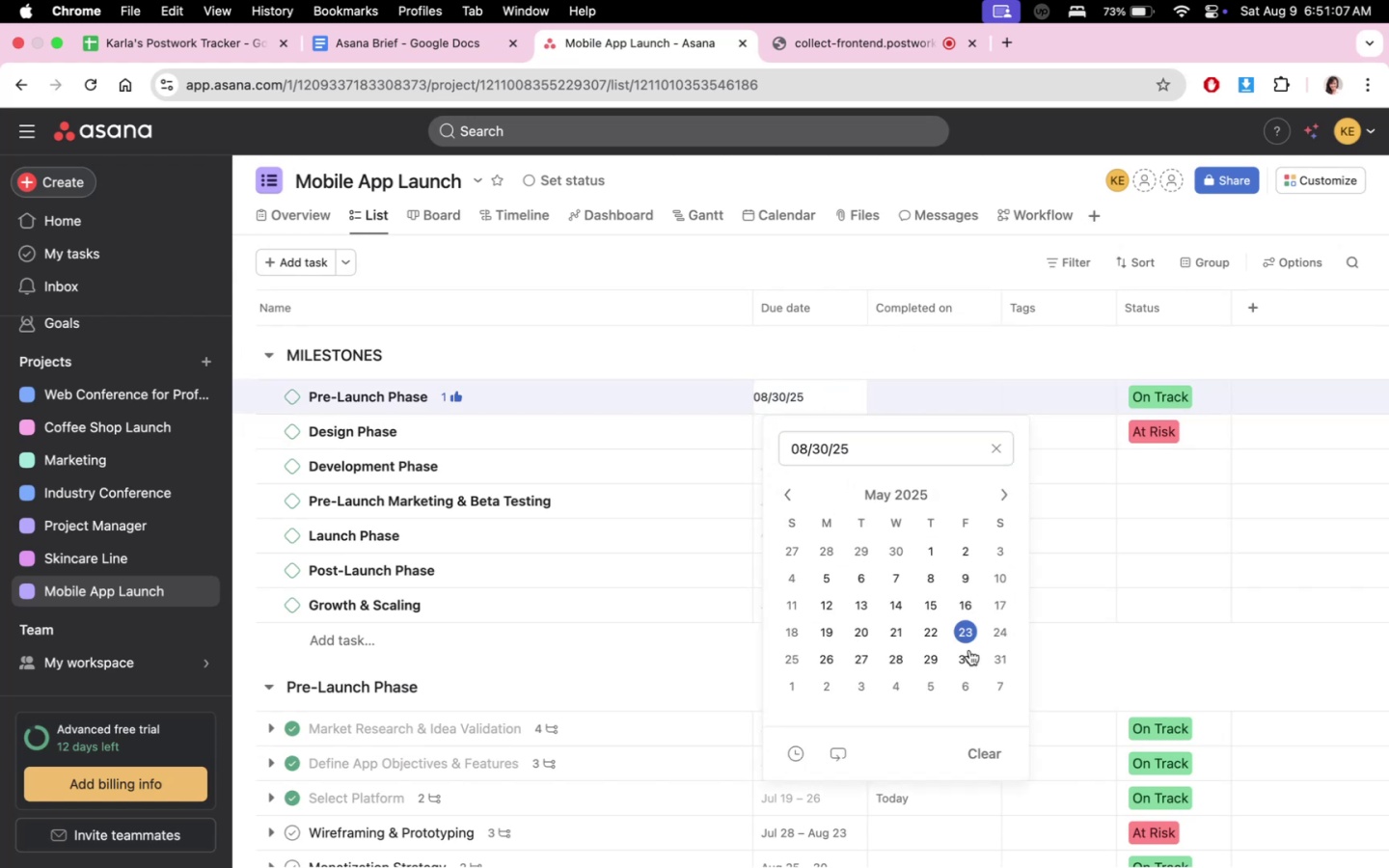 
left_click([971, 663])
 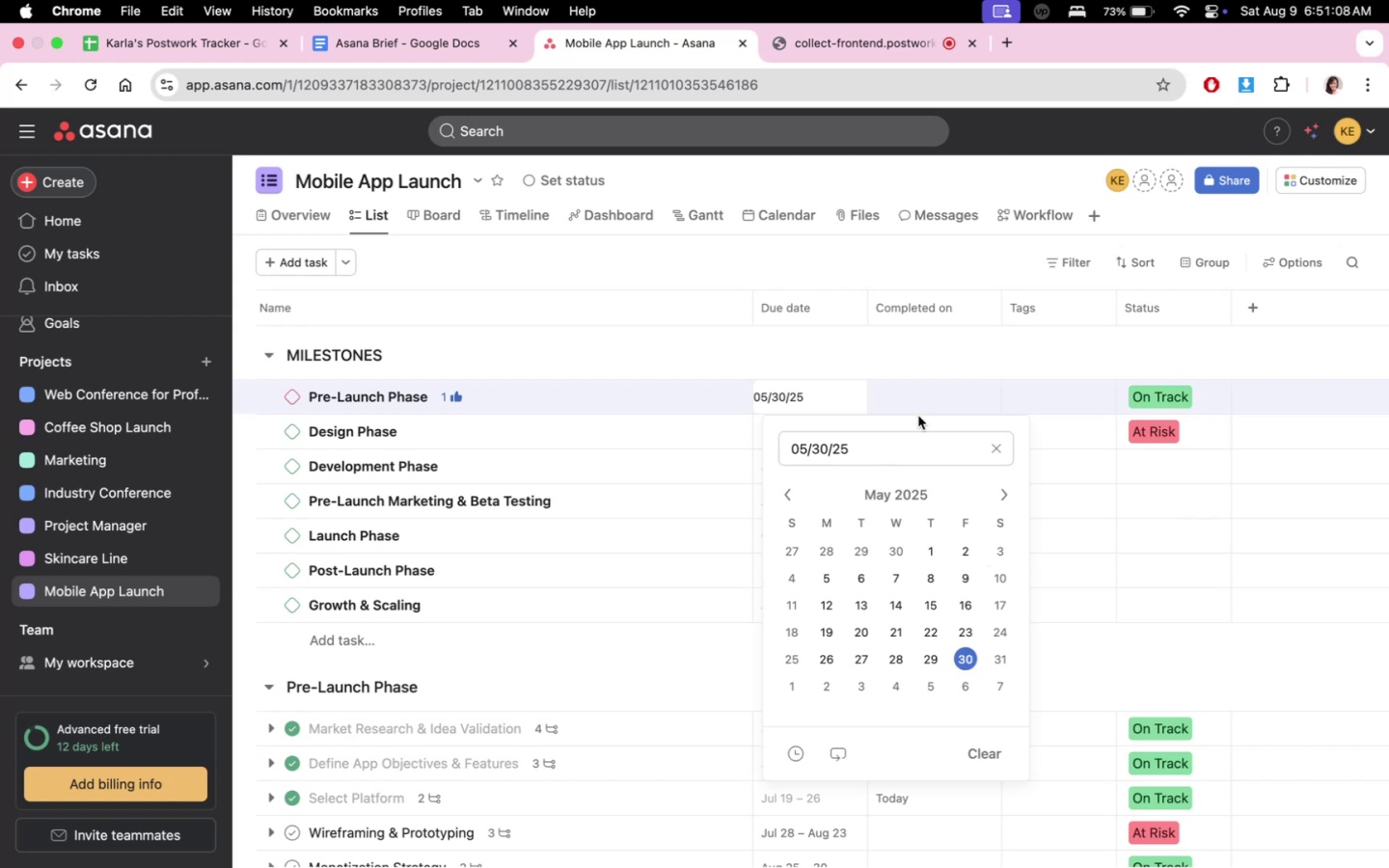 
left_click([895, 341])
 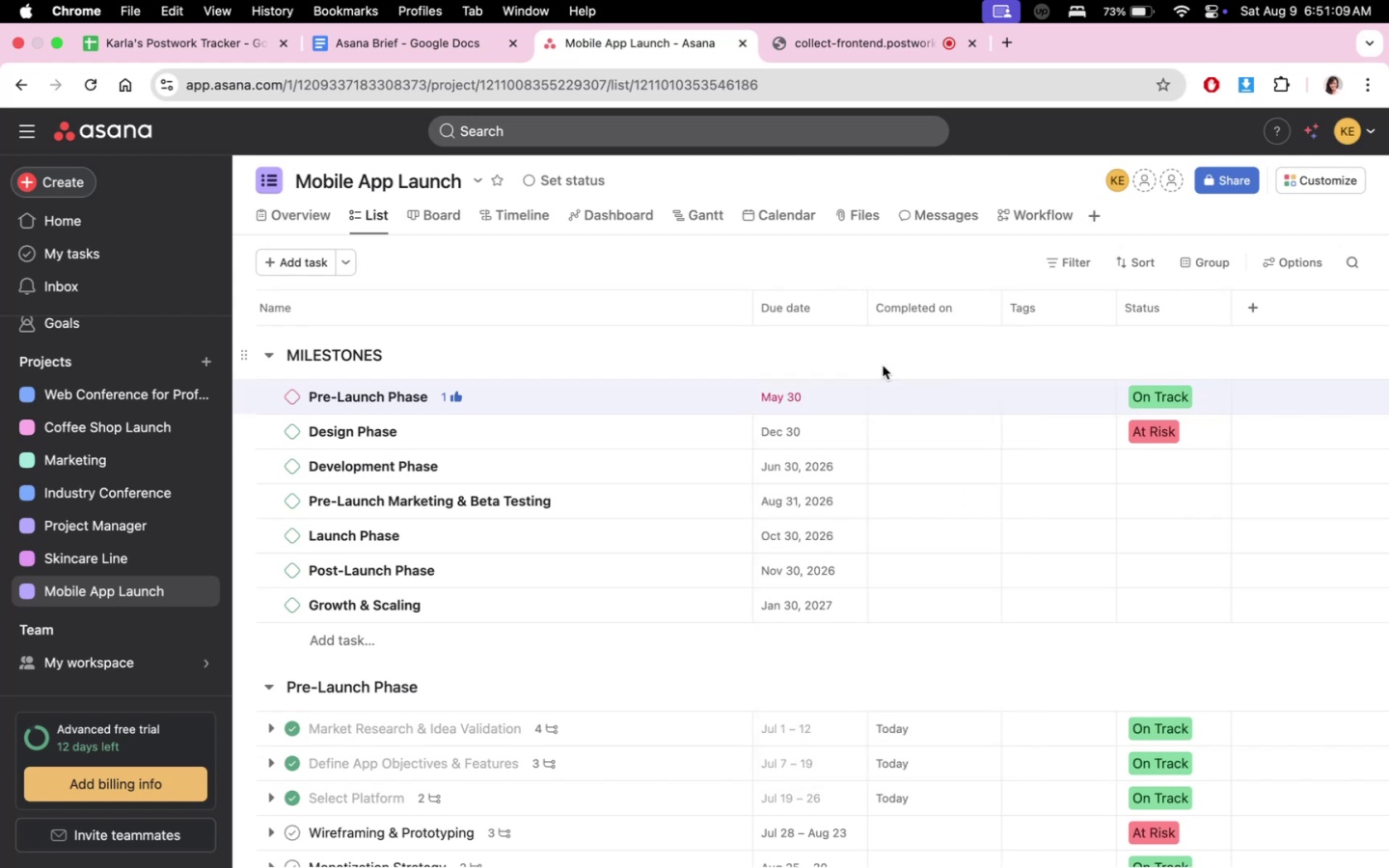 
left_click([810, 435])
 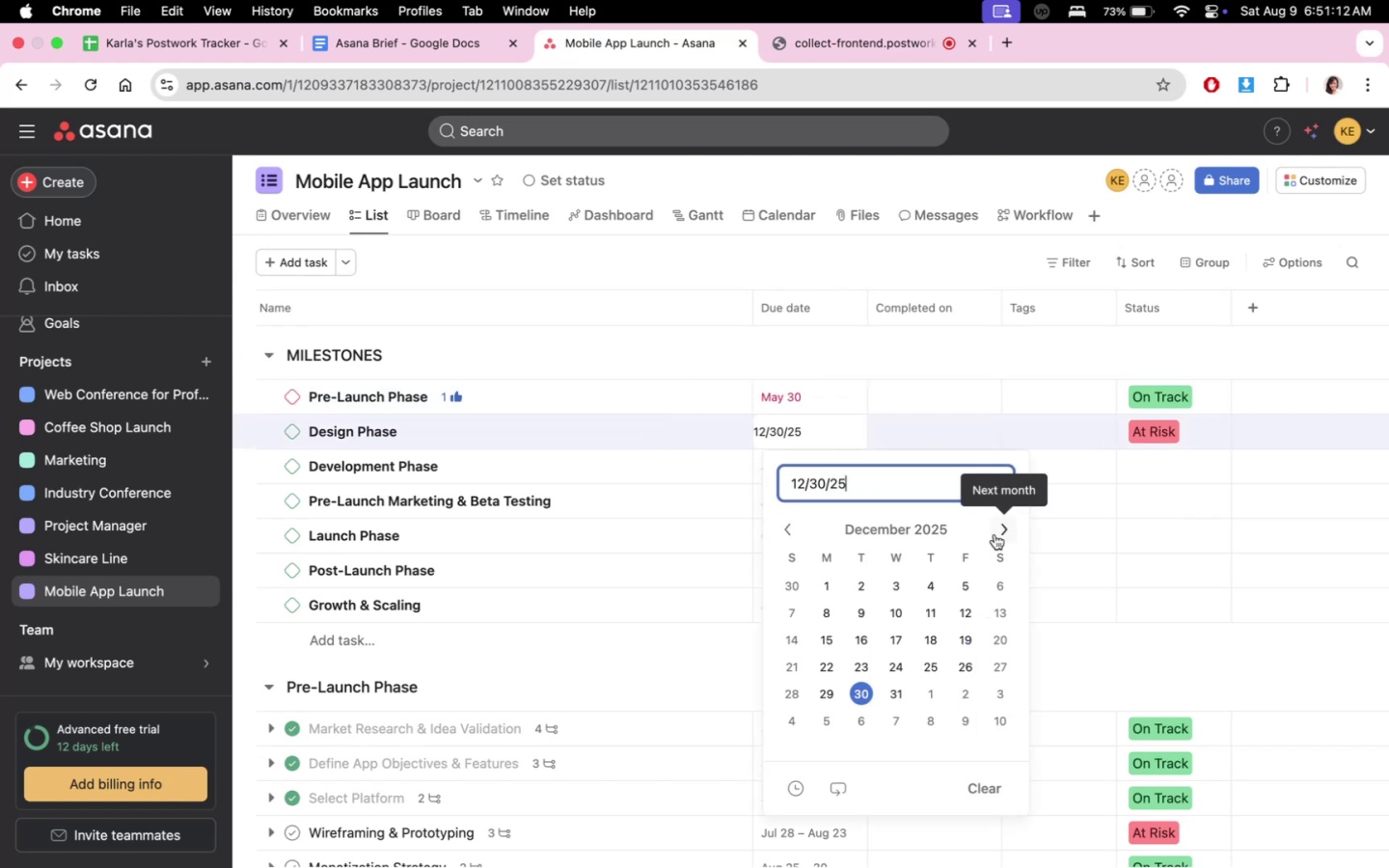 
left_click([296, 399])
 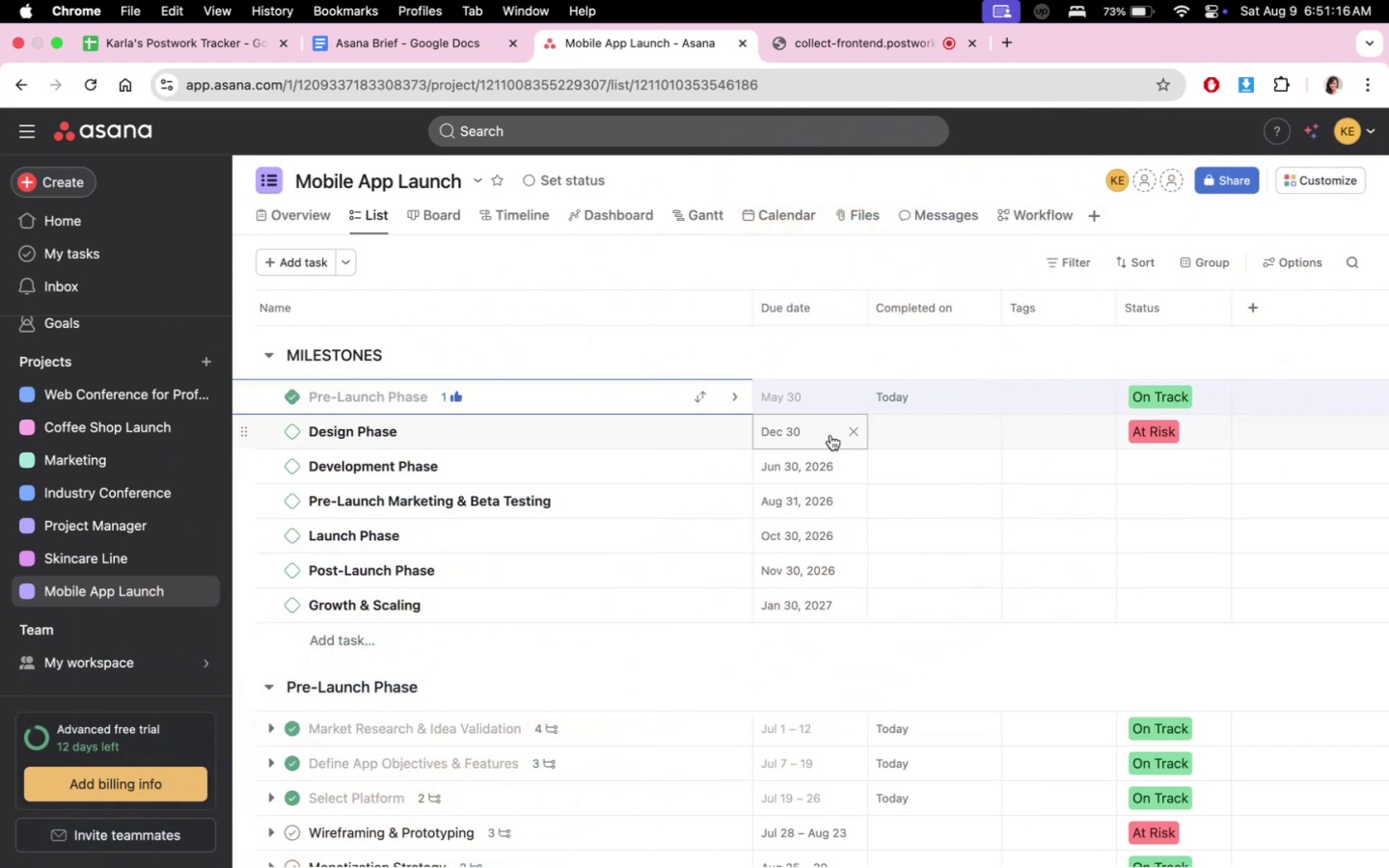 
left_click([831, 427])
 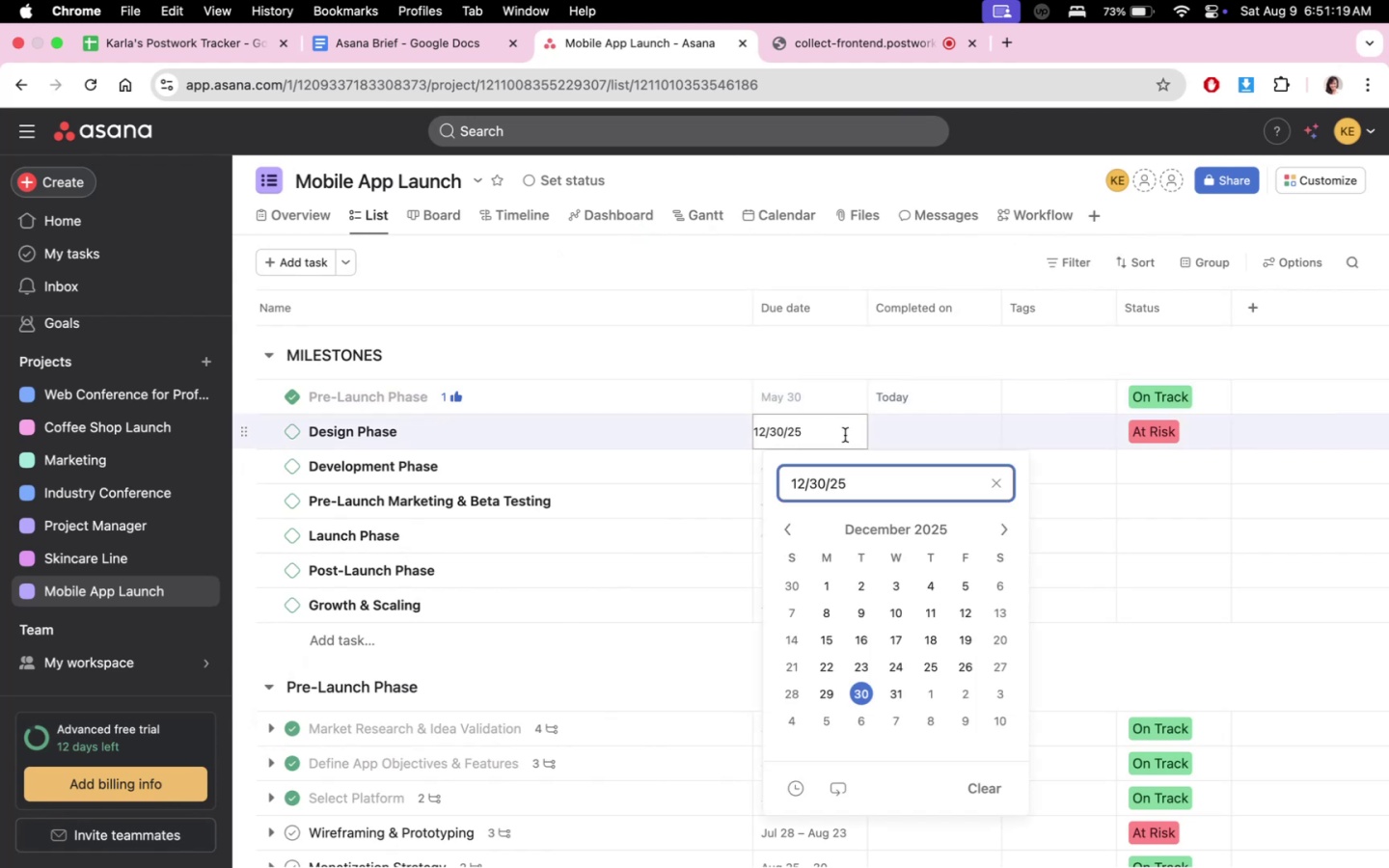 
left_click([899, 527])
 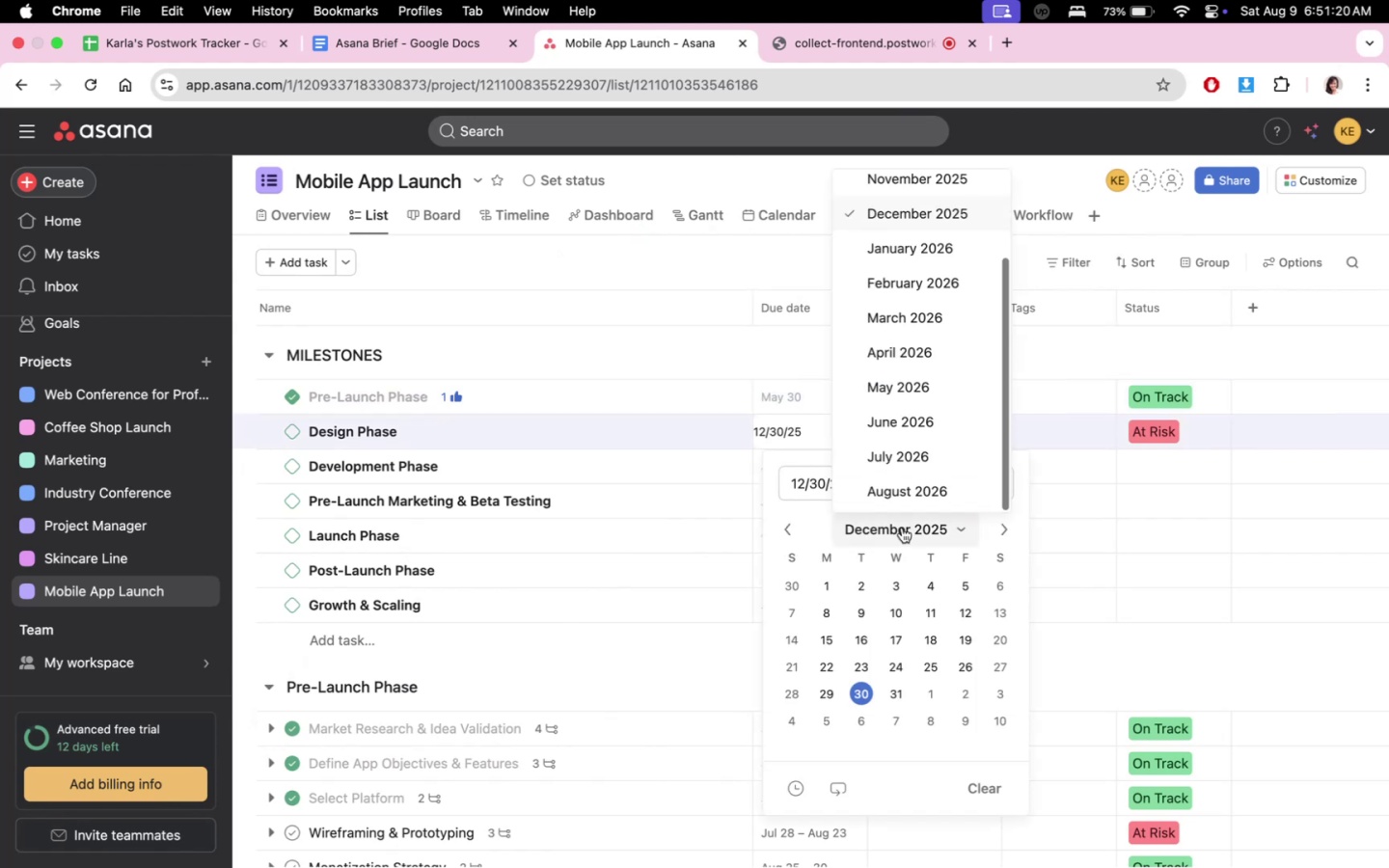 
scroll: coordinate [930, 327], scroll_direction: up, amount: 4.0
 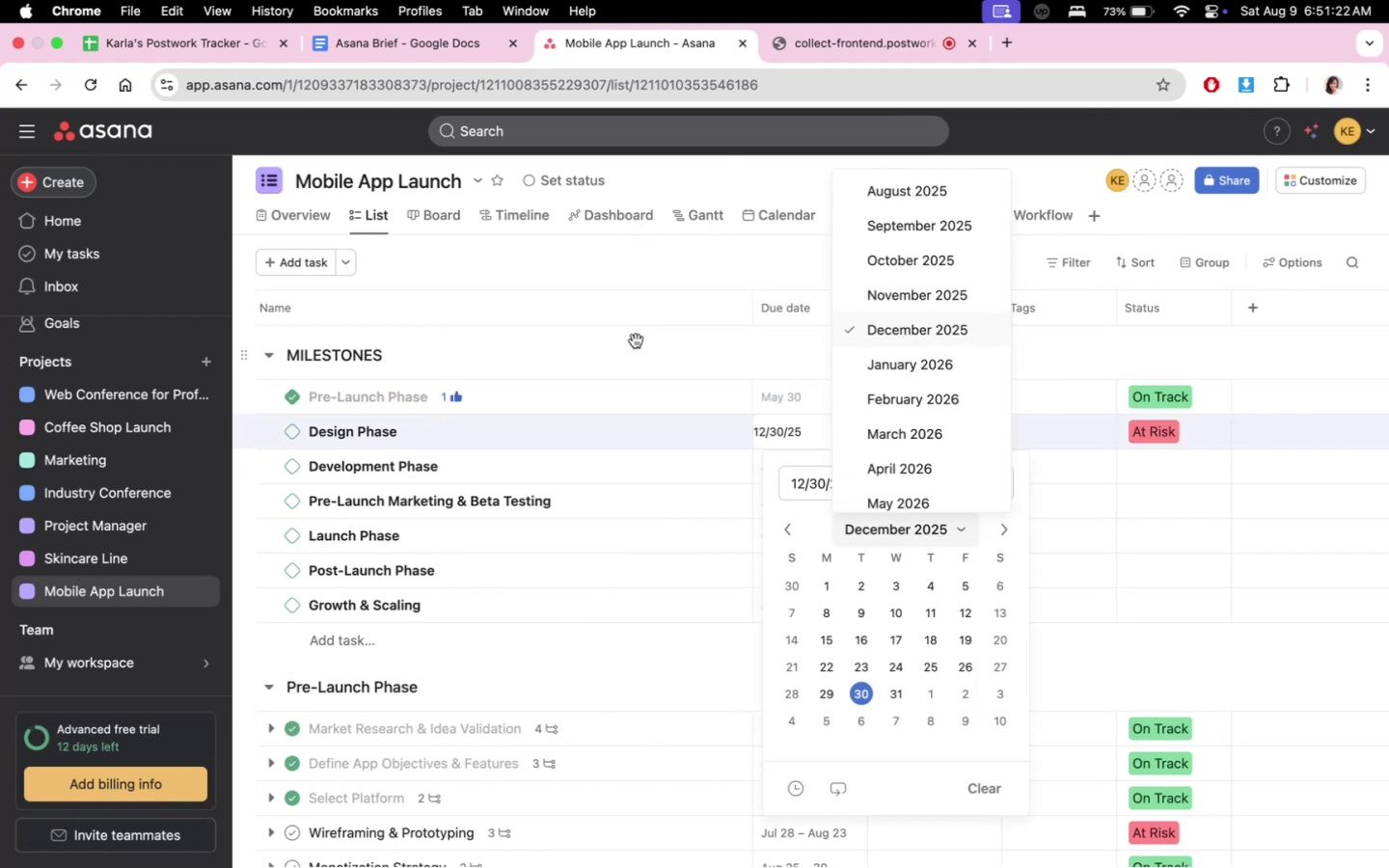 
left_click([644, 360])
 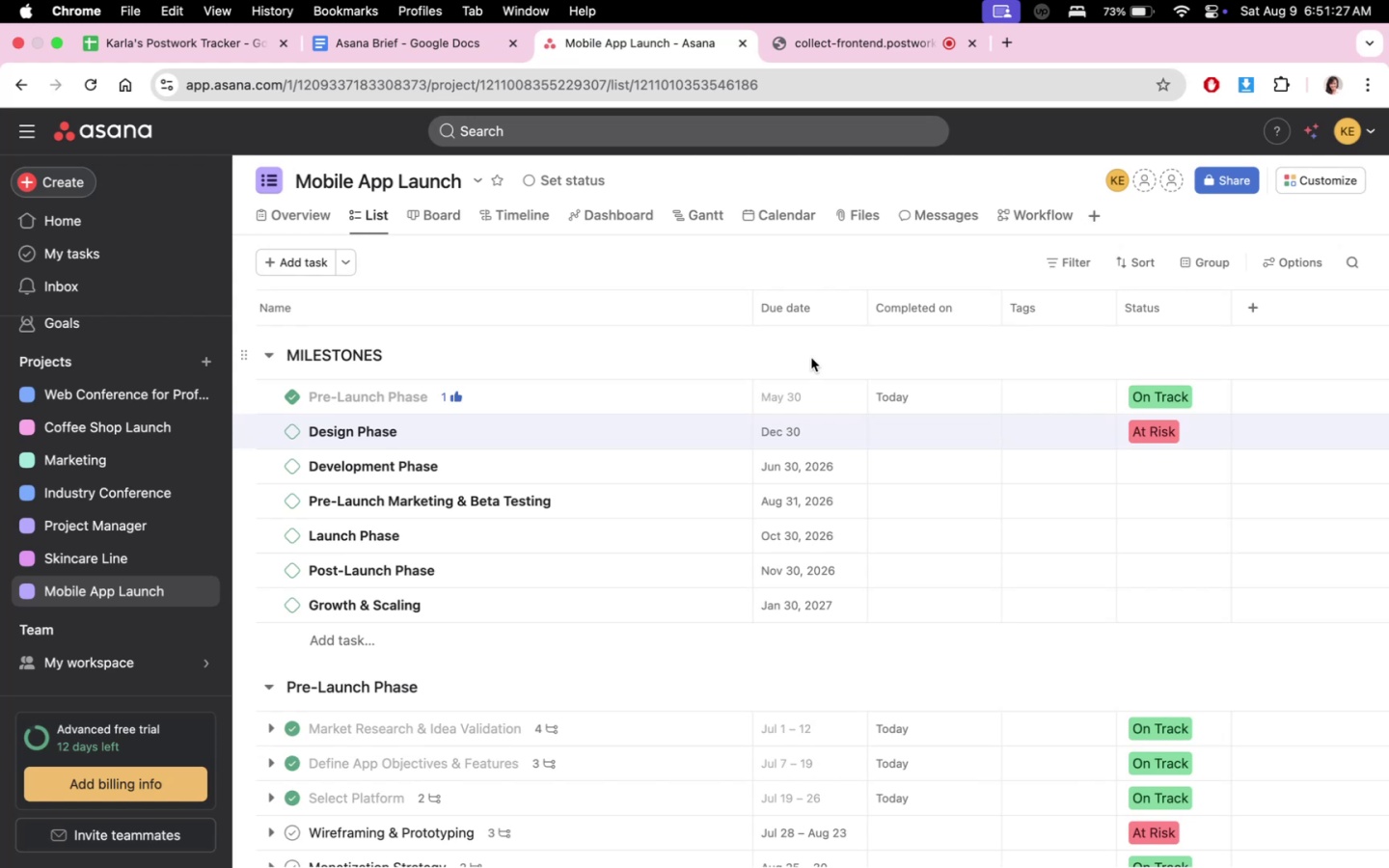 
wait(8.61)
 